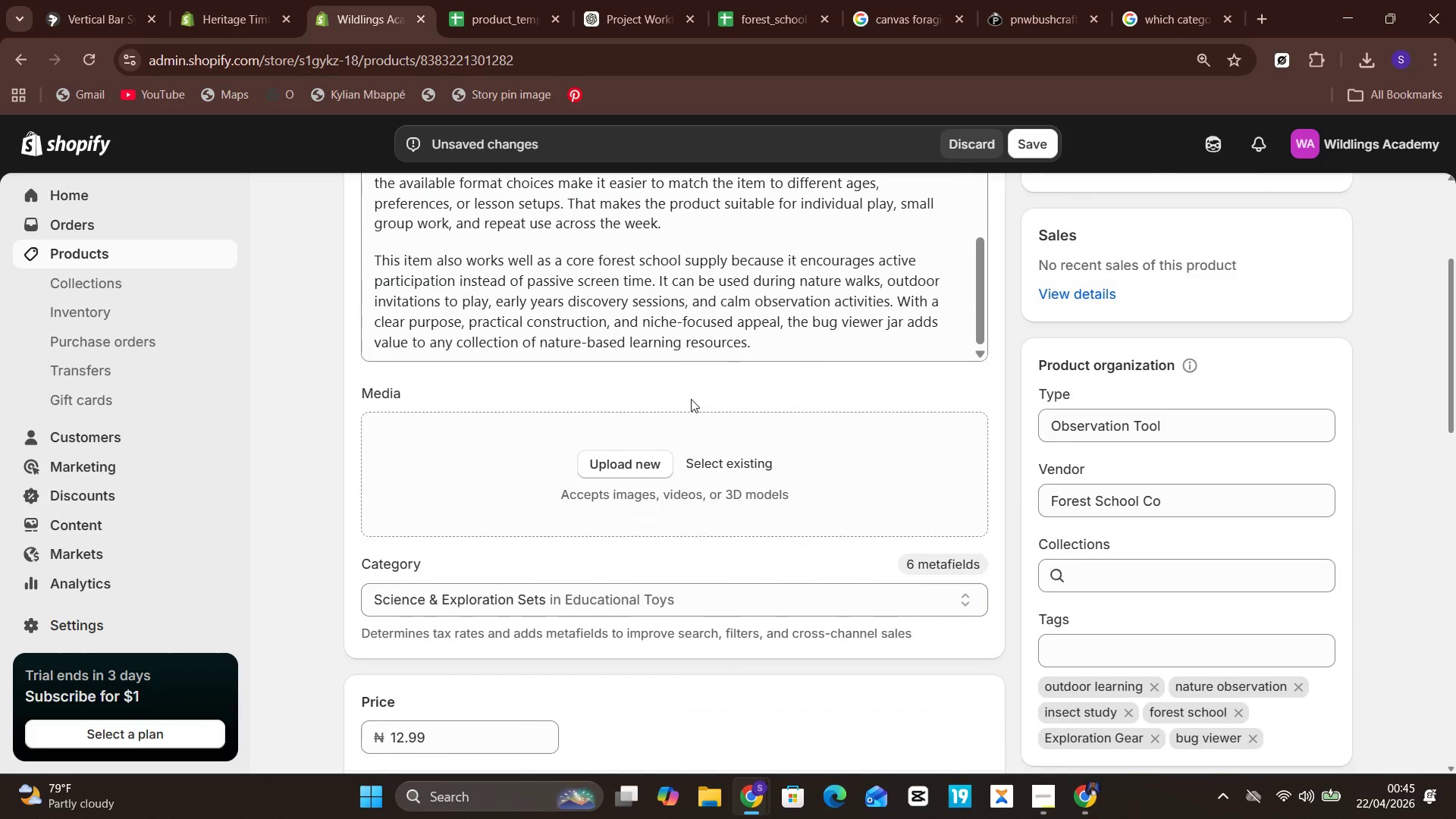 
left_click([1145, 0])
 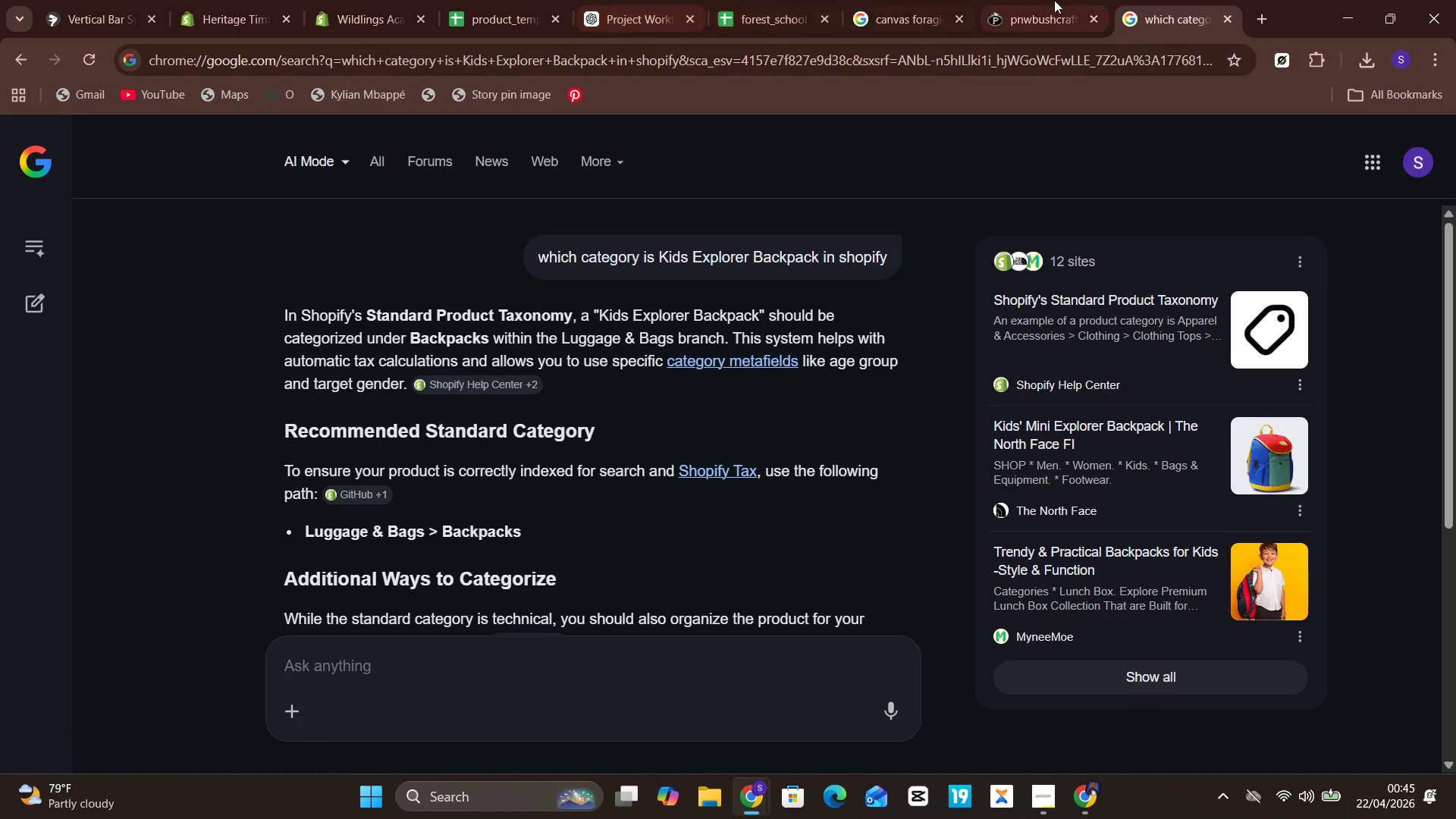 
left_click([1085, 0])
 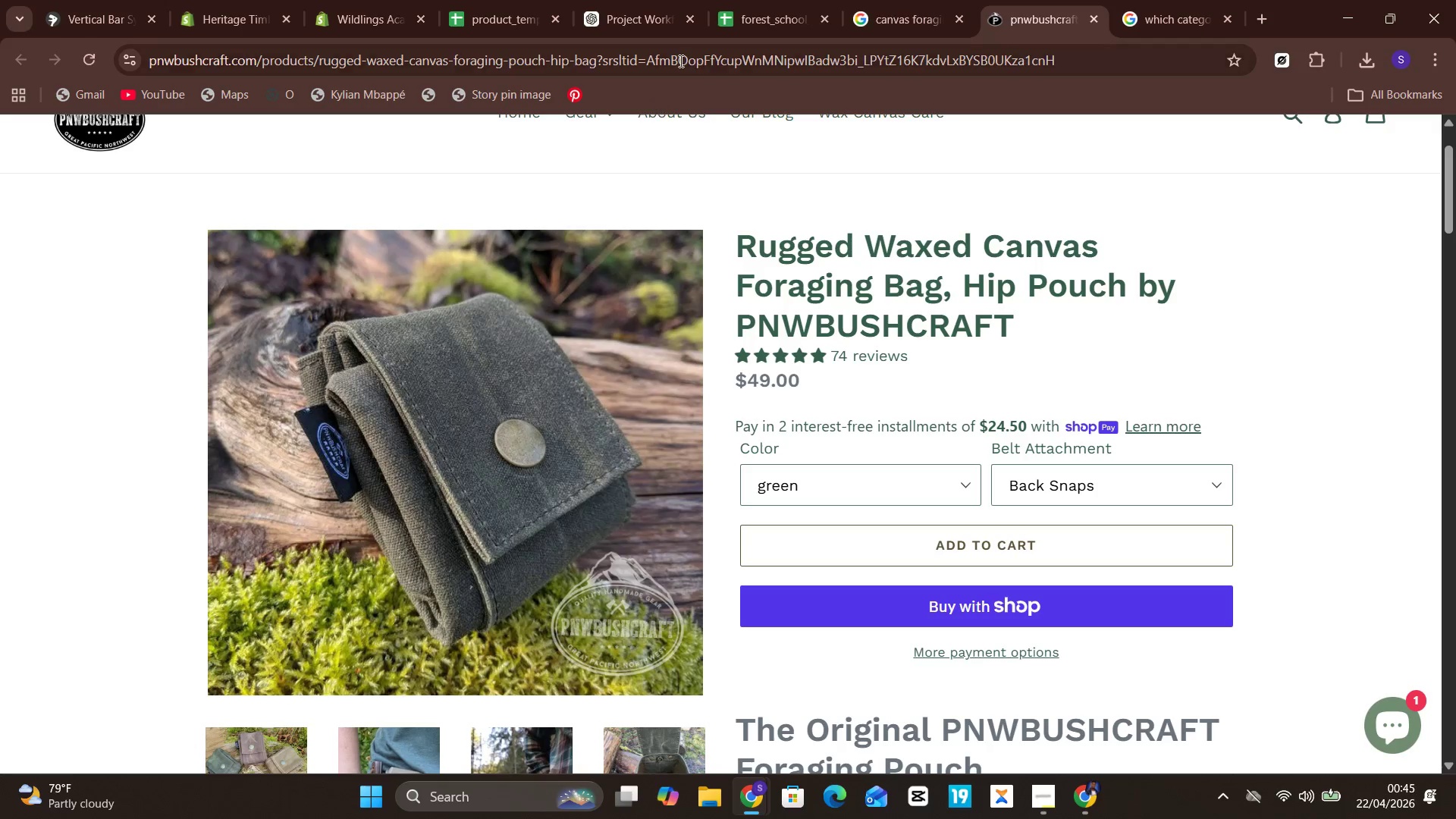 
left_click([685, 54])
 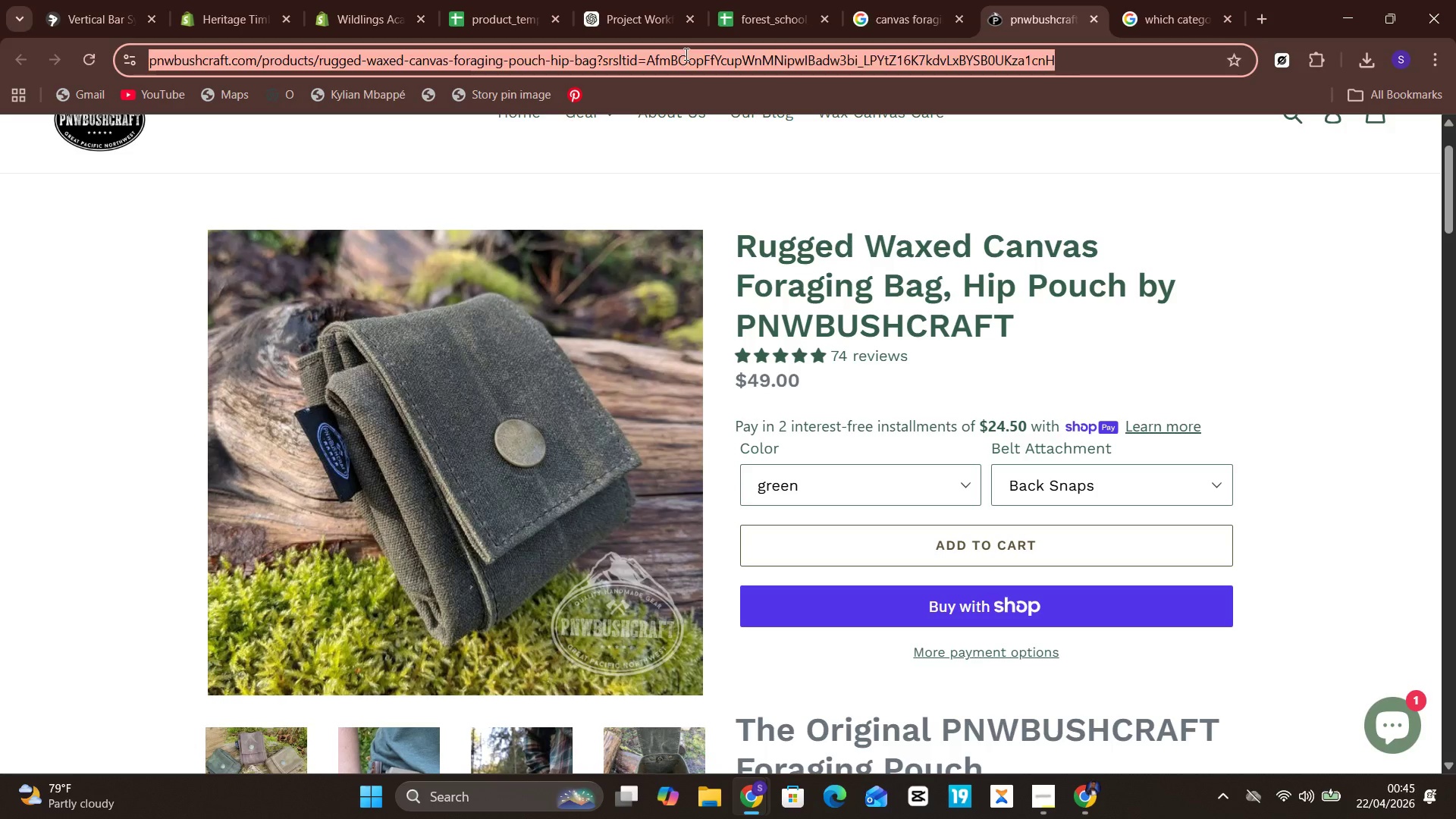 
key(Control+ControlLeft)
 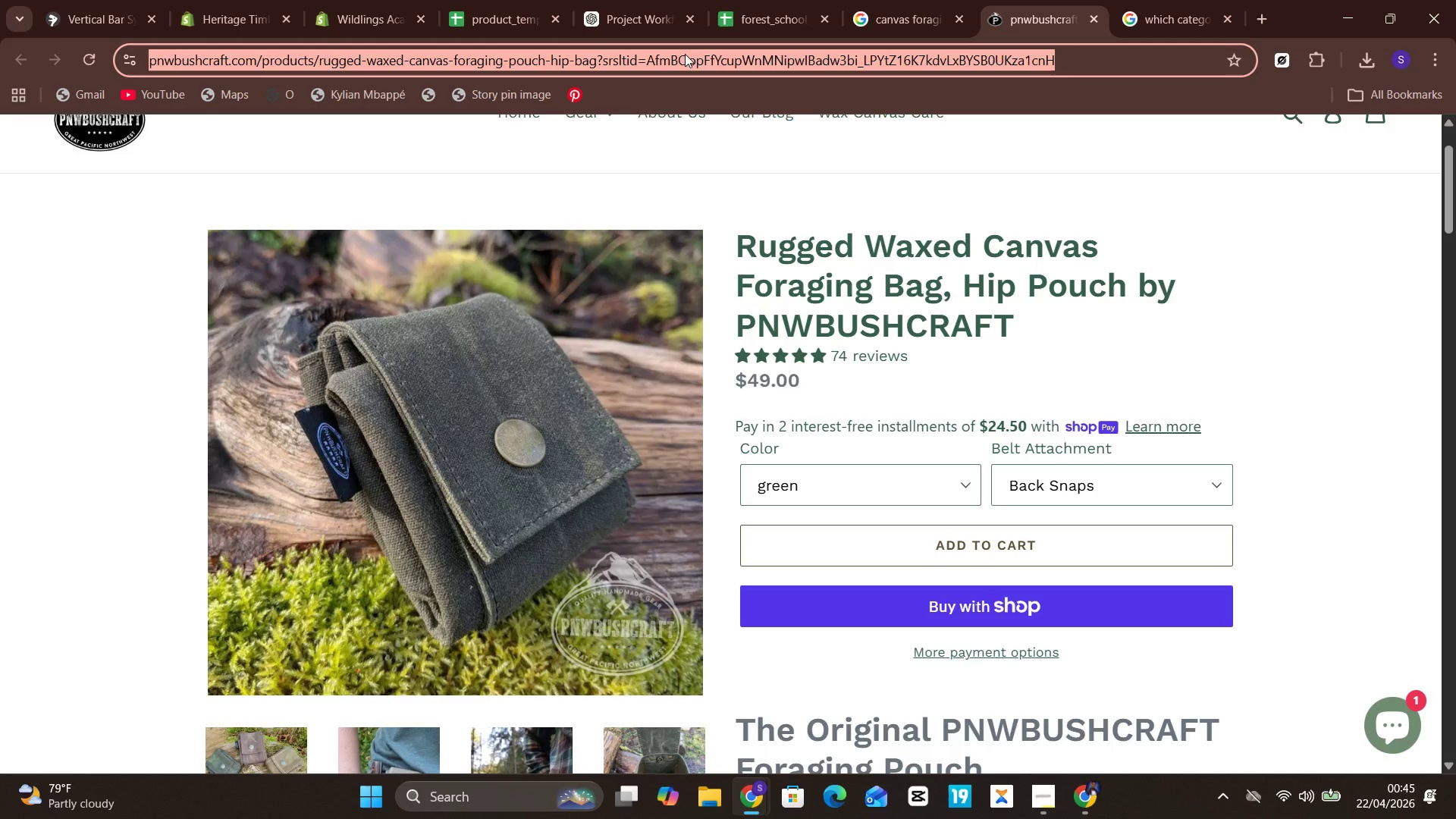 
key(Control+ControlLeft)
 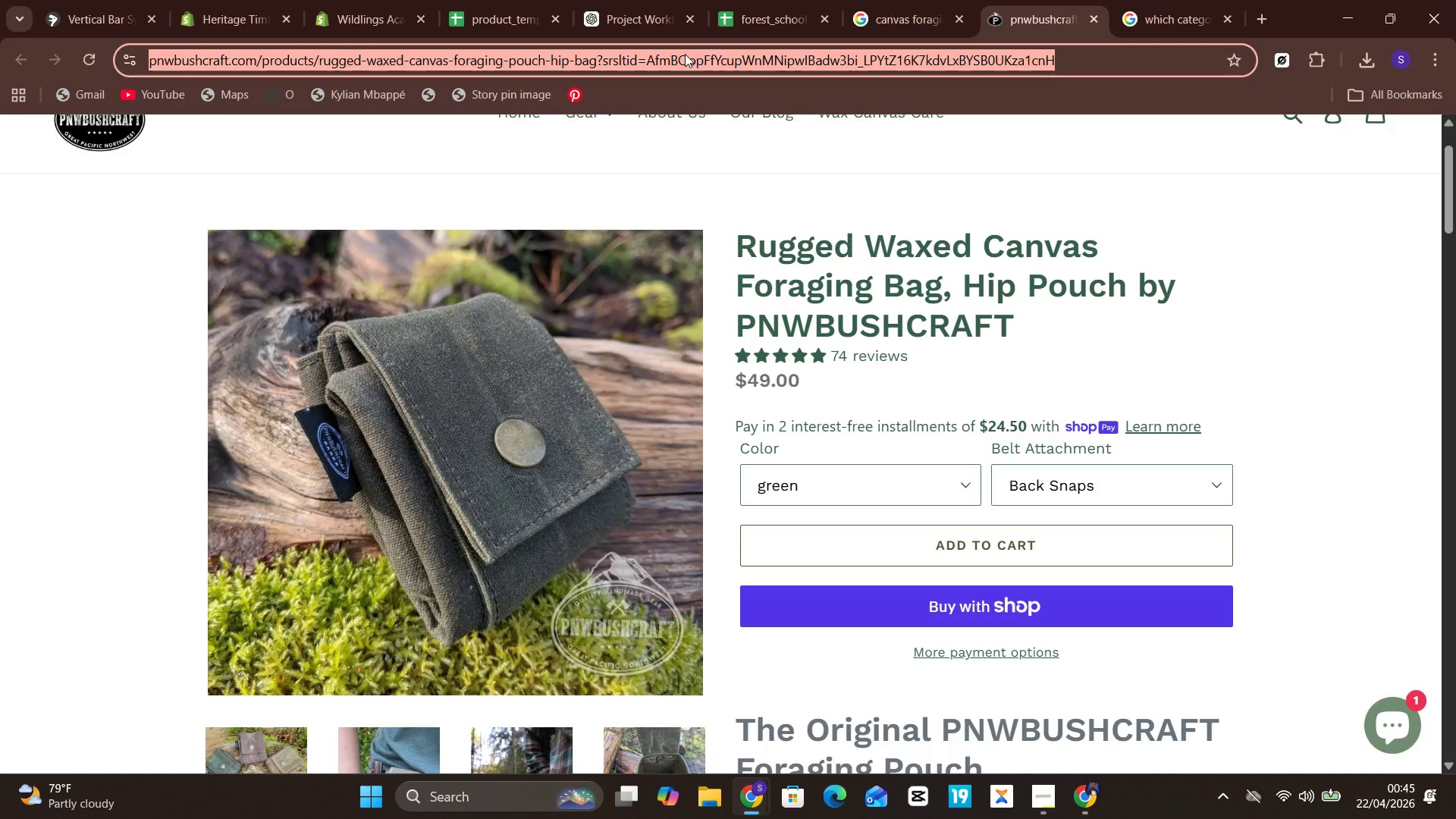 
key(Control+A)
 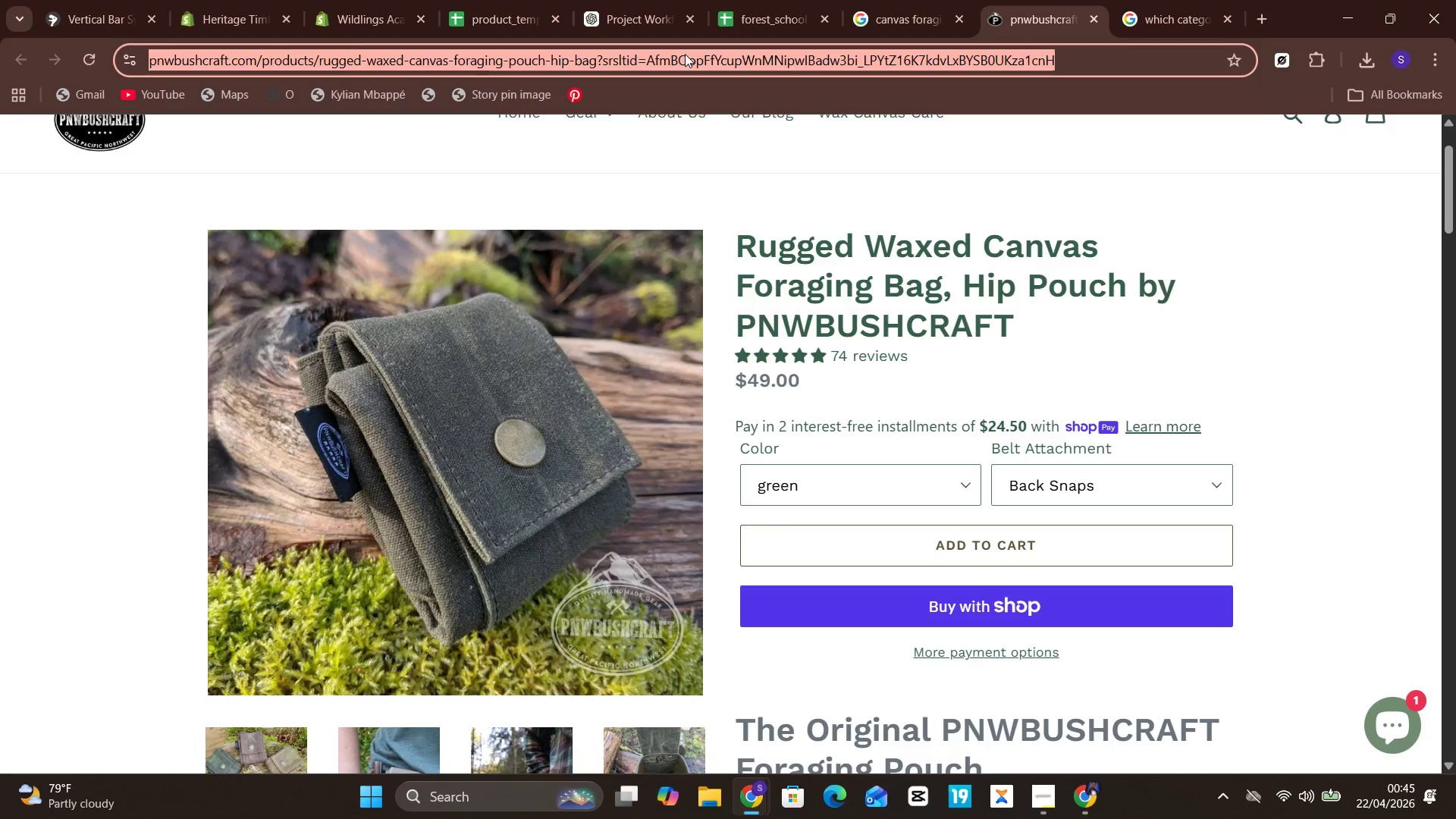 
type(bug viewer jar for kids)
 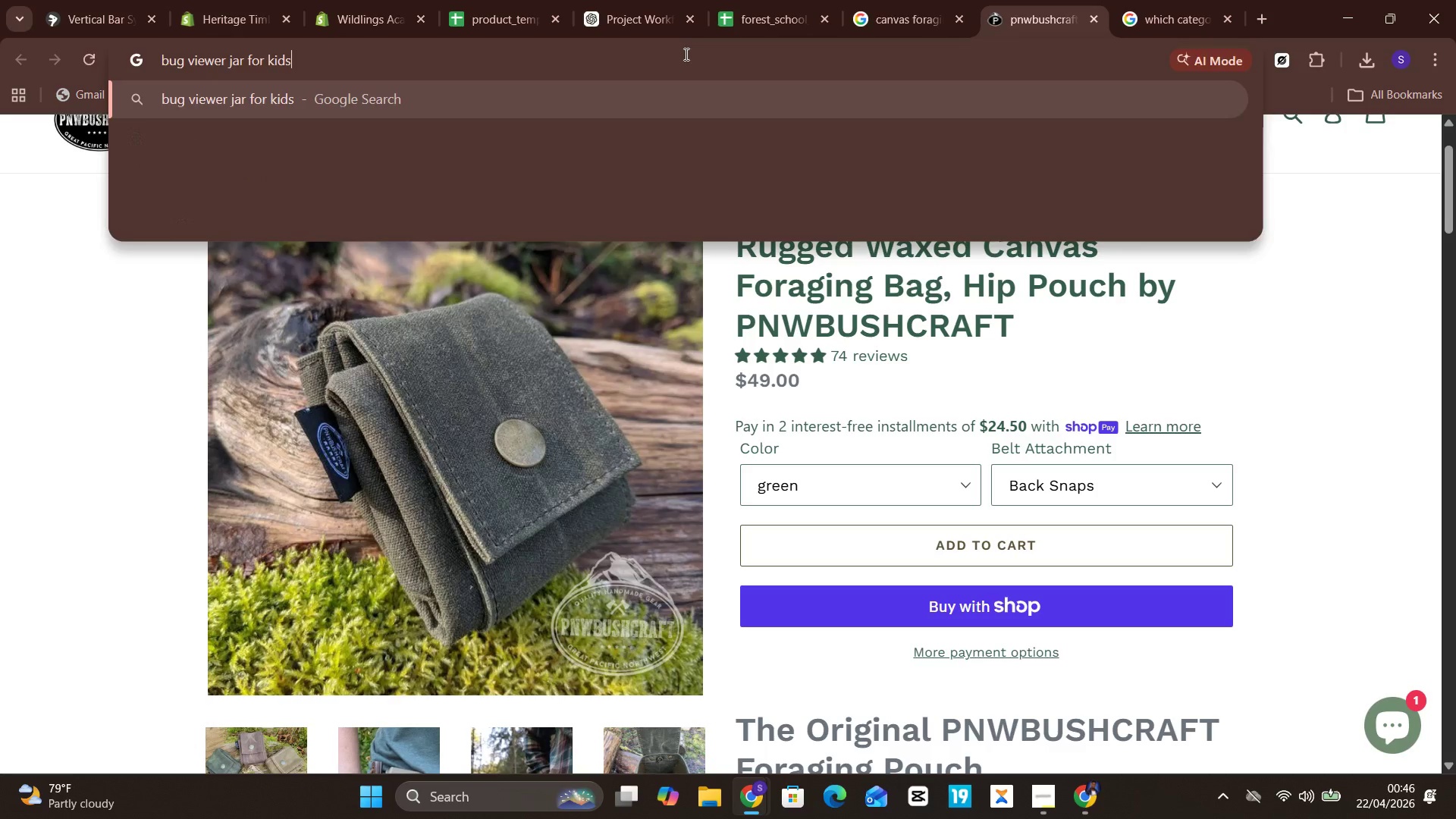 
key(Enter)
 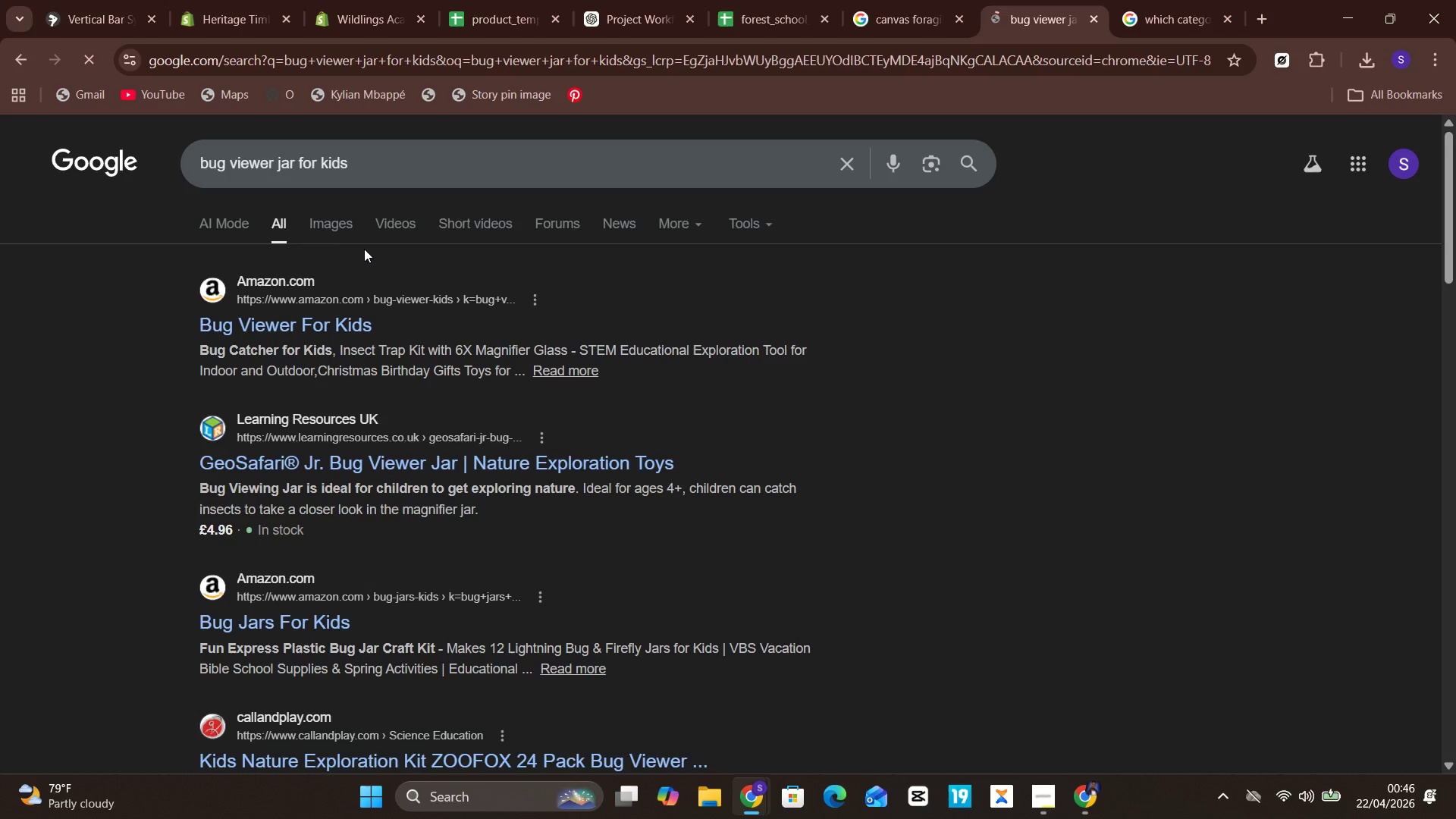 
left_click([344, 212])
 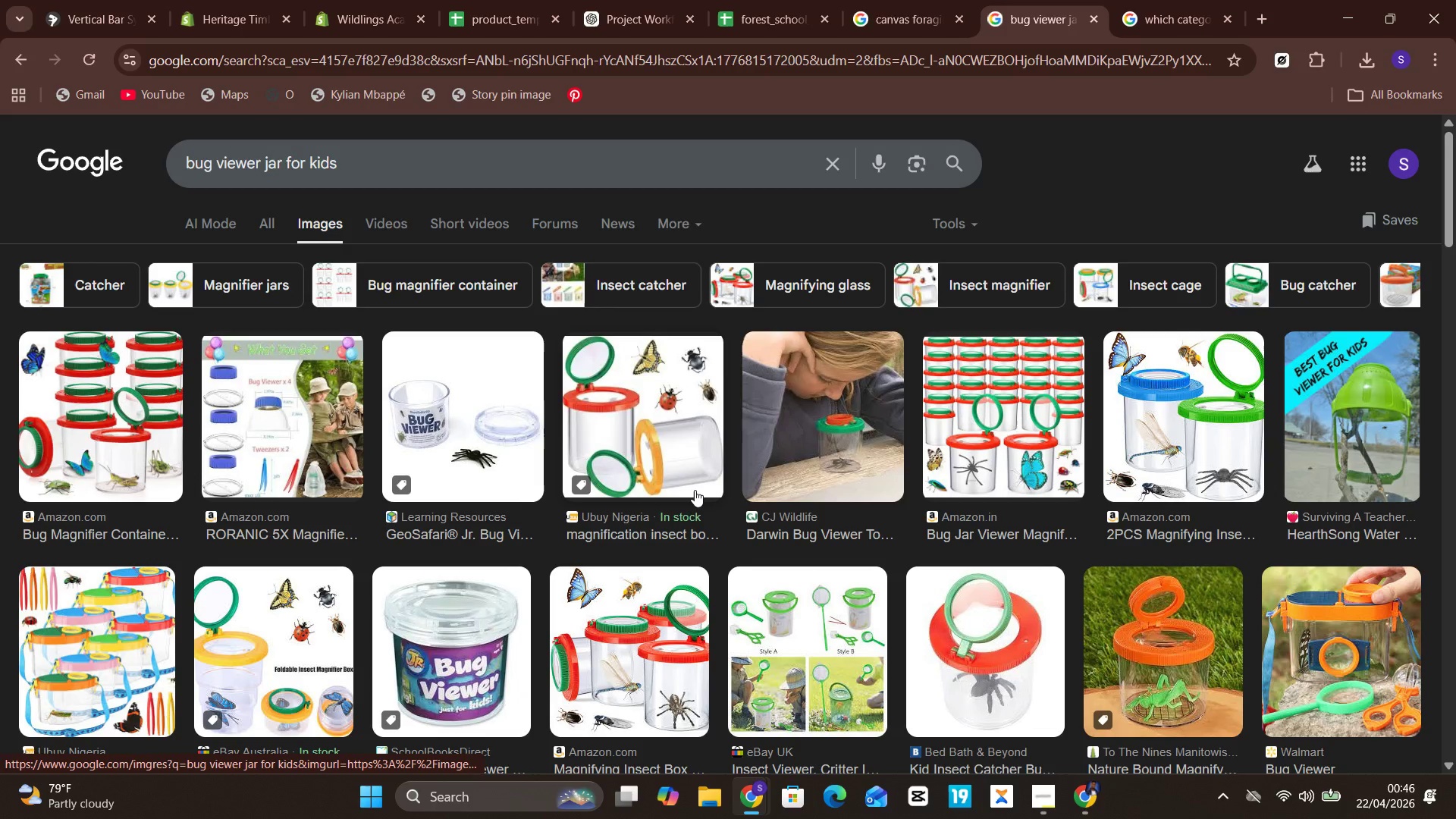 
wait(11.83)
 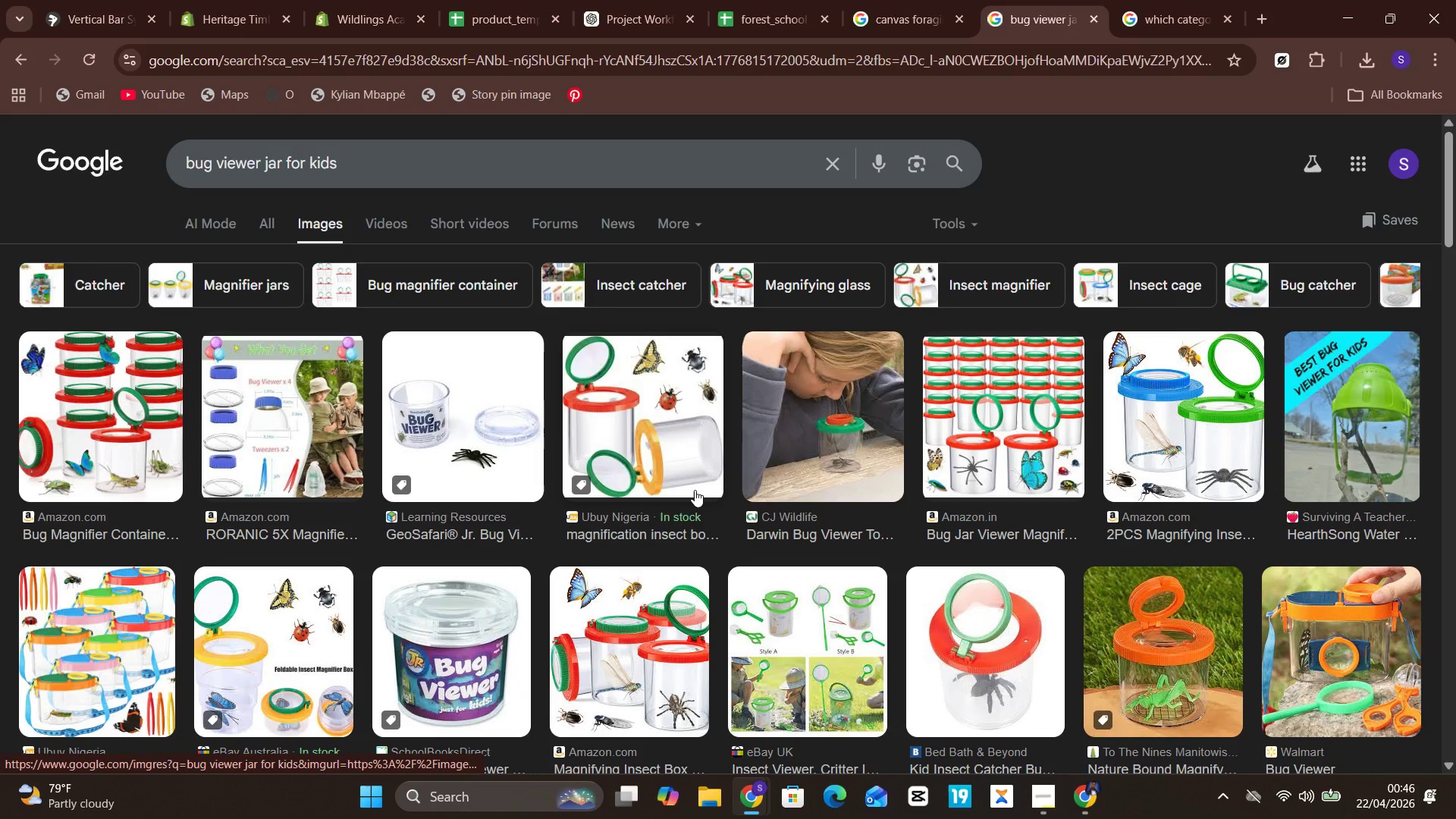 
left_click([130, 396])
 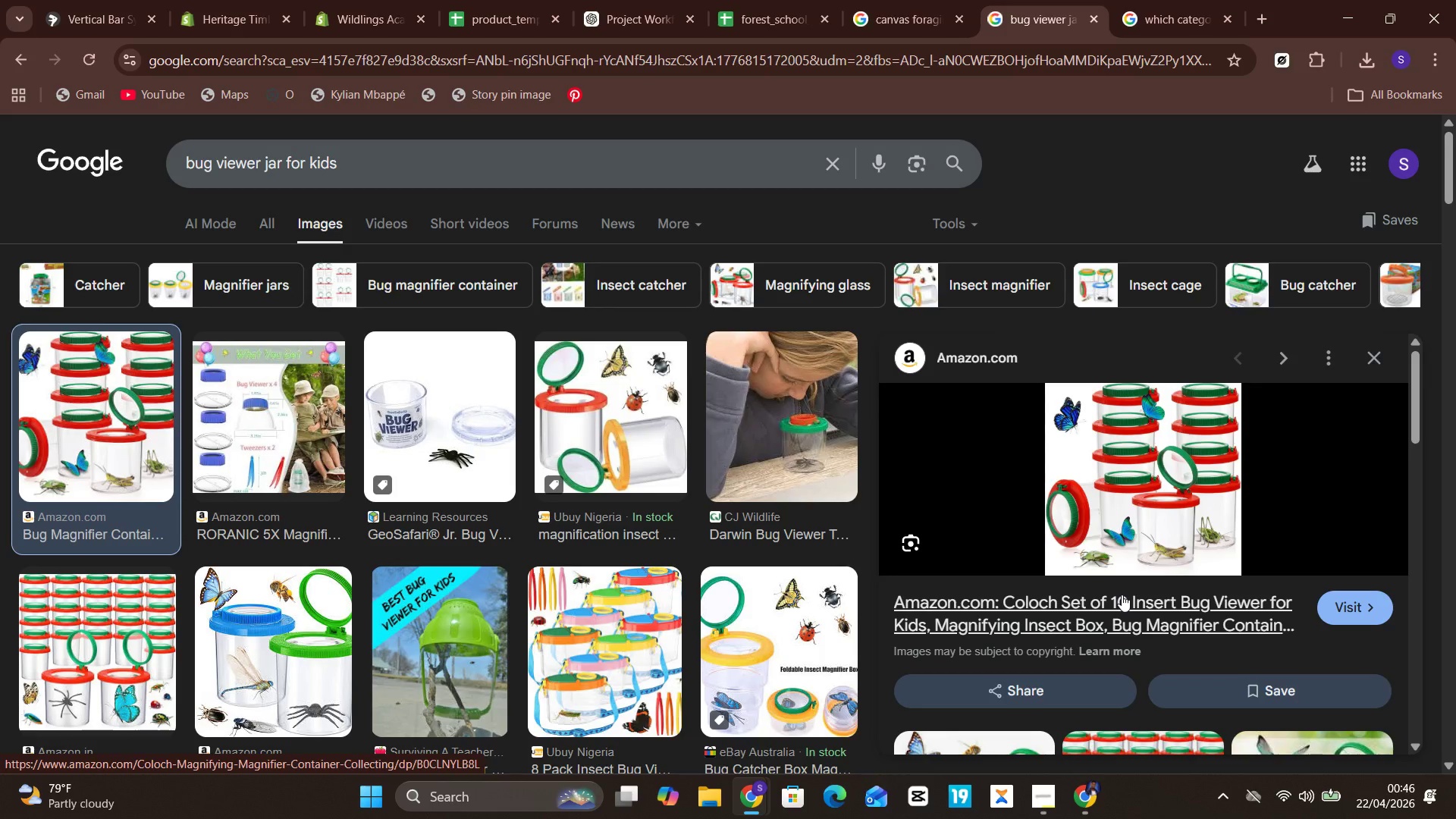 
right_click([1131, 458])
 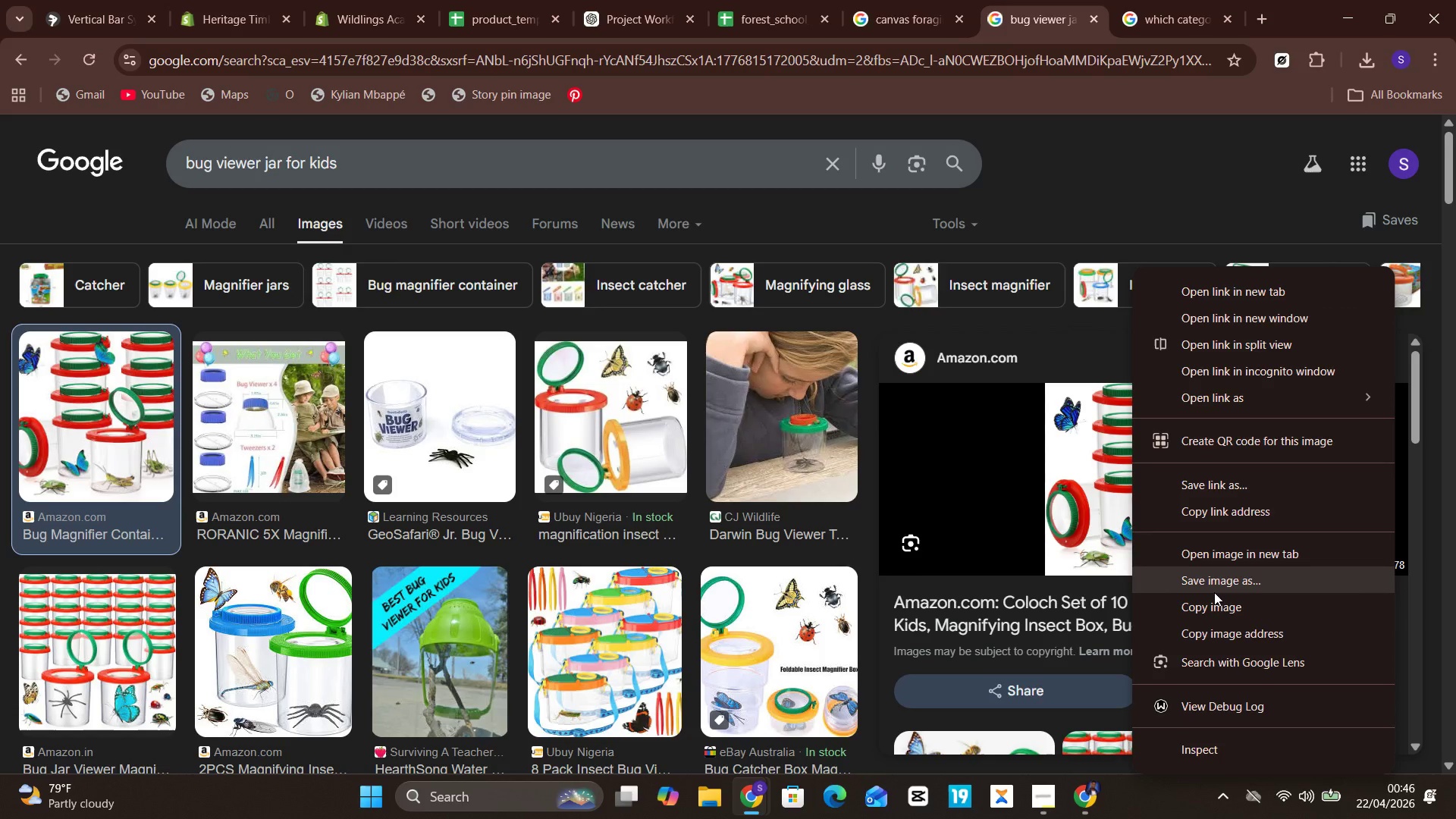 
left_click([1219, 580])
 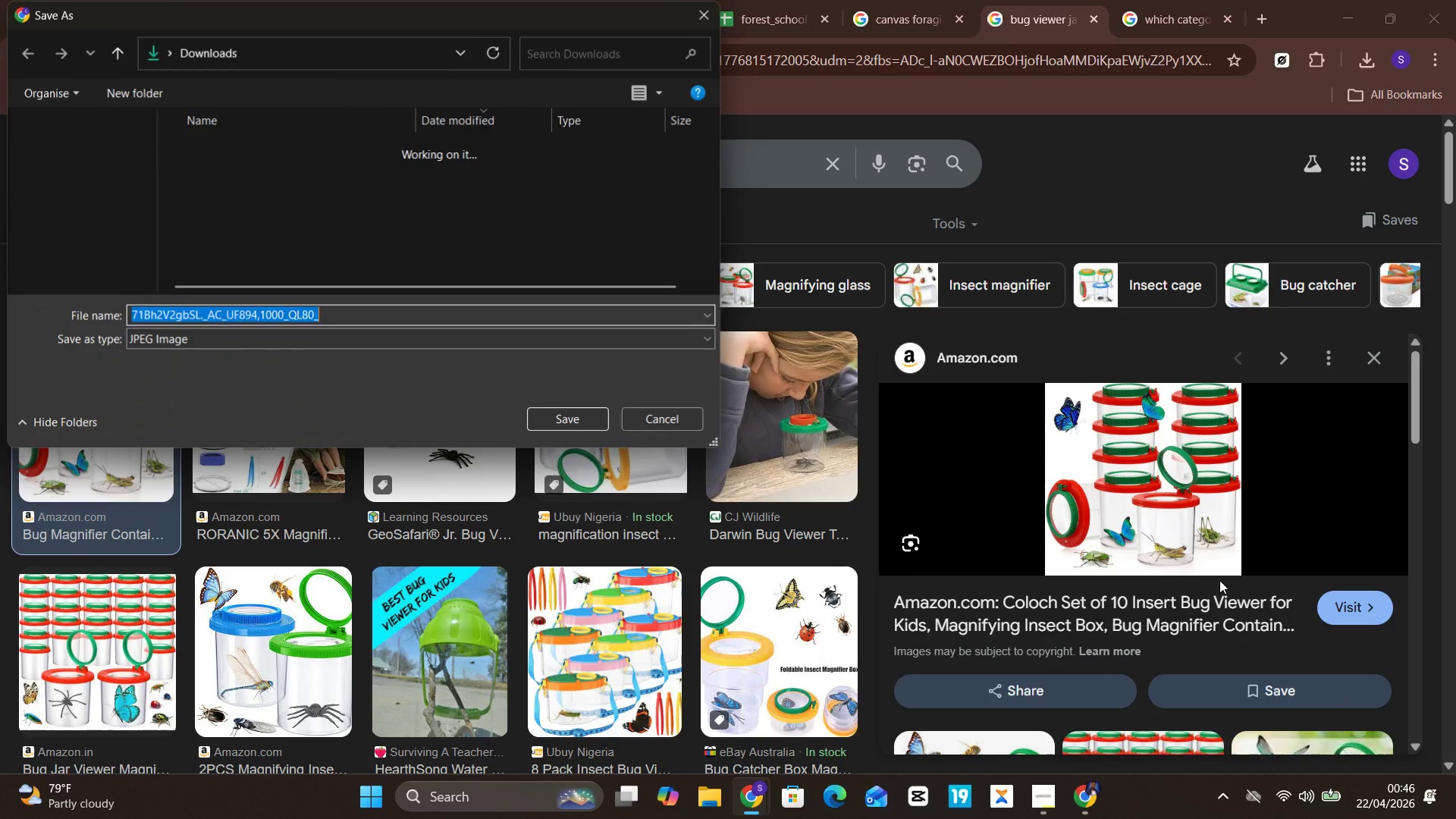 
hold_key(key=Enter, duration=0.33)
 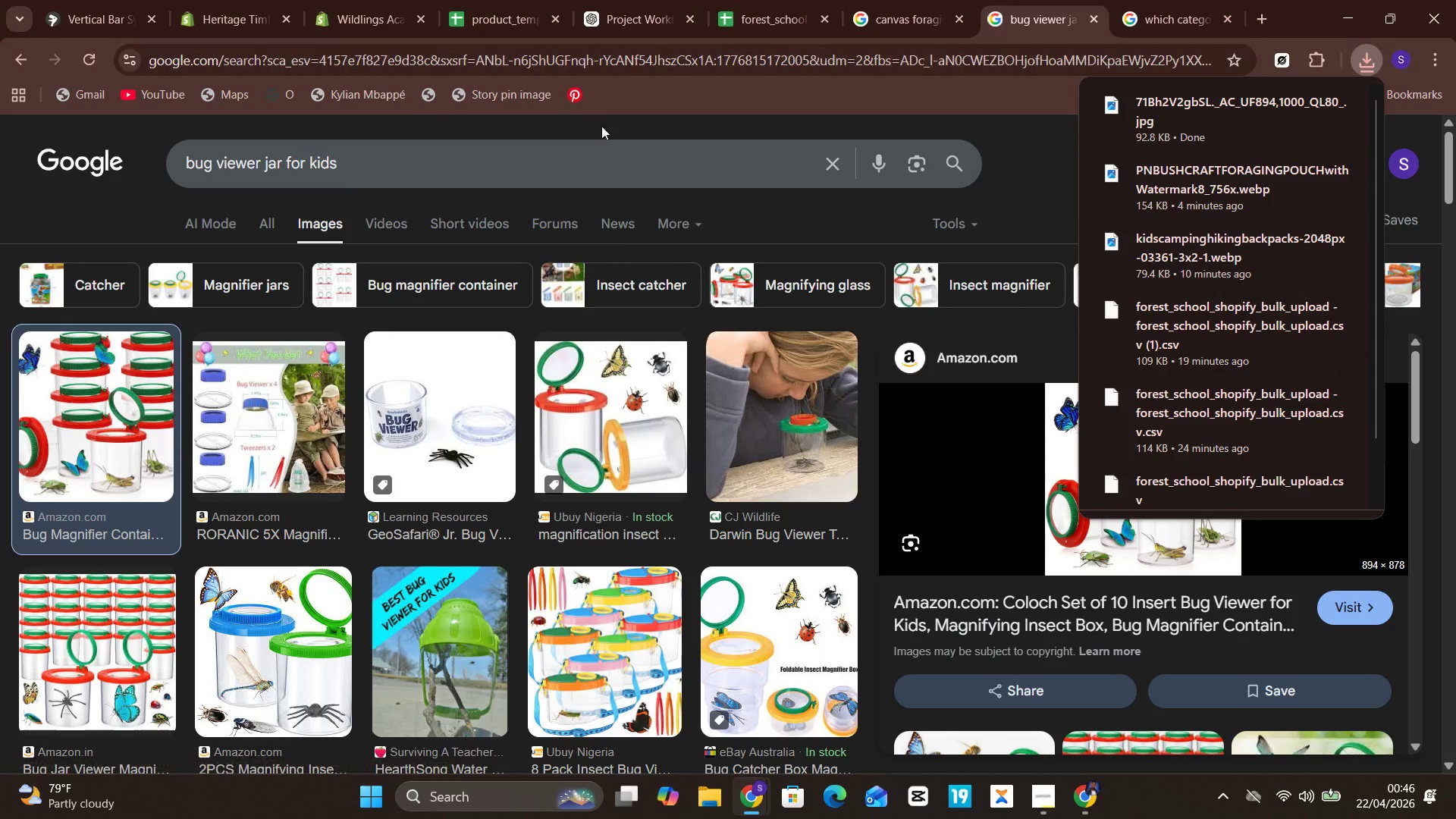 
left_click([592, 148])
 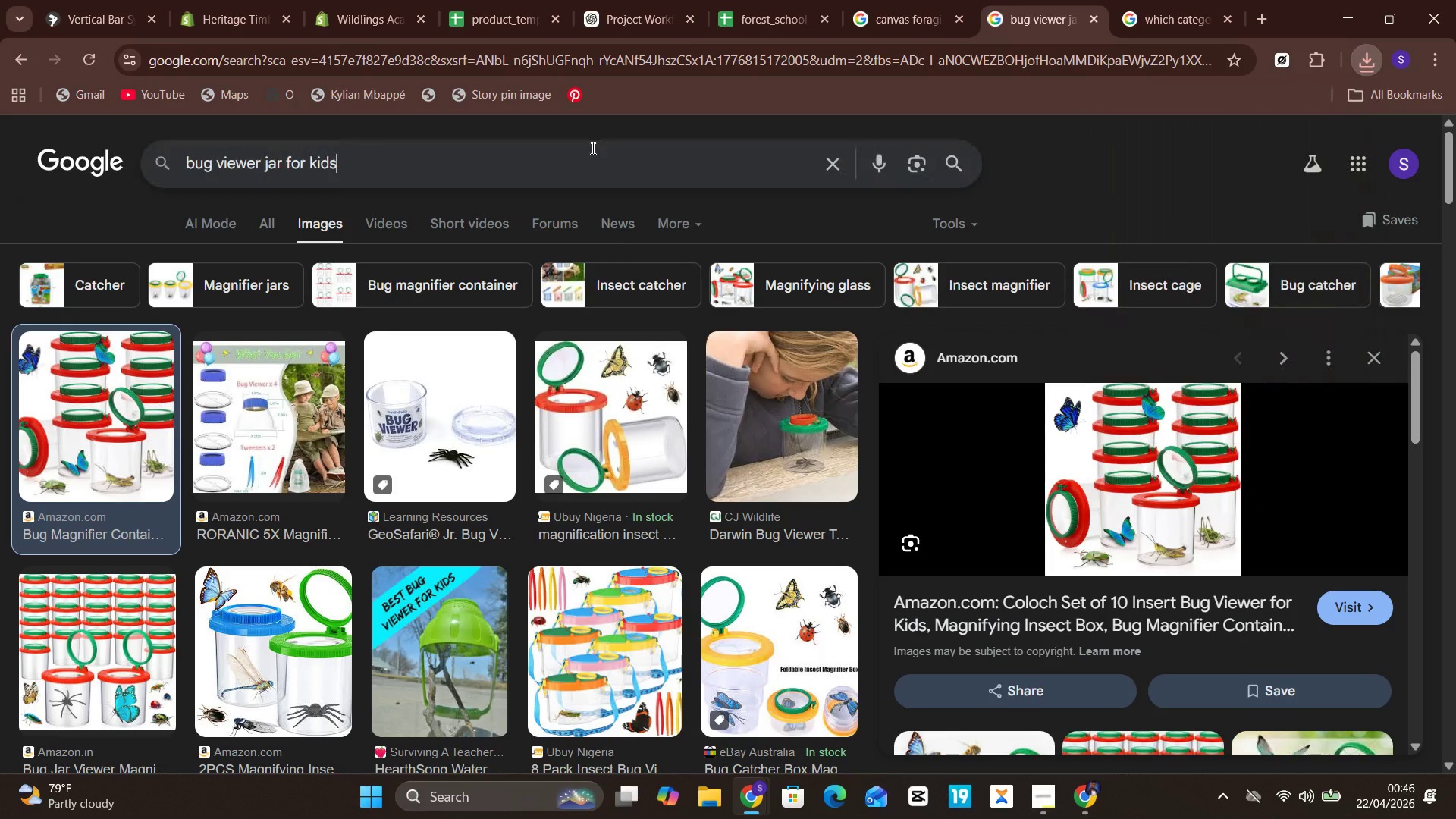 
key(Control+A)
 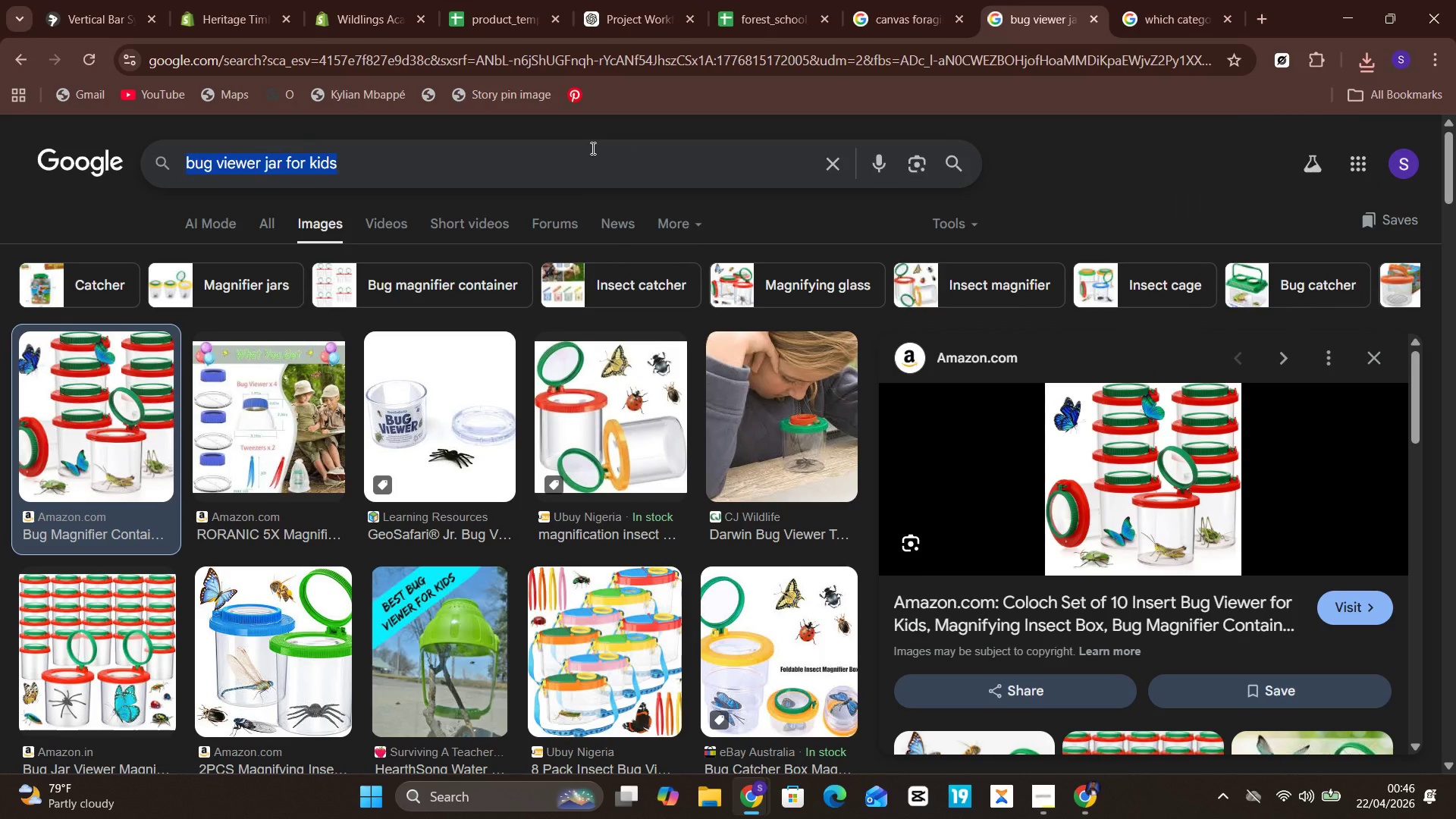 
hold_key(key=ControlLeft, duration=1.02)
 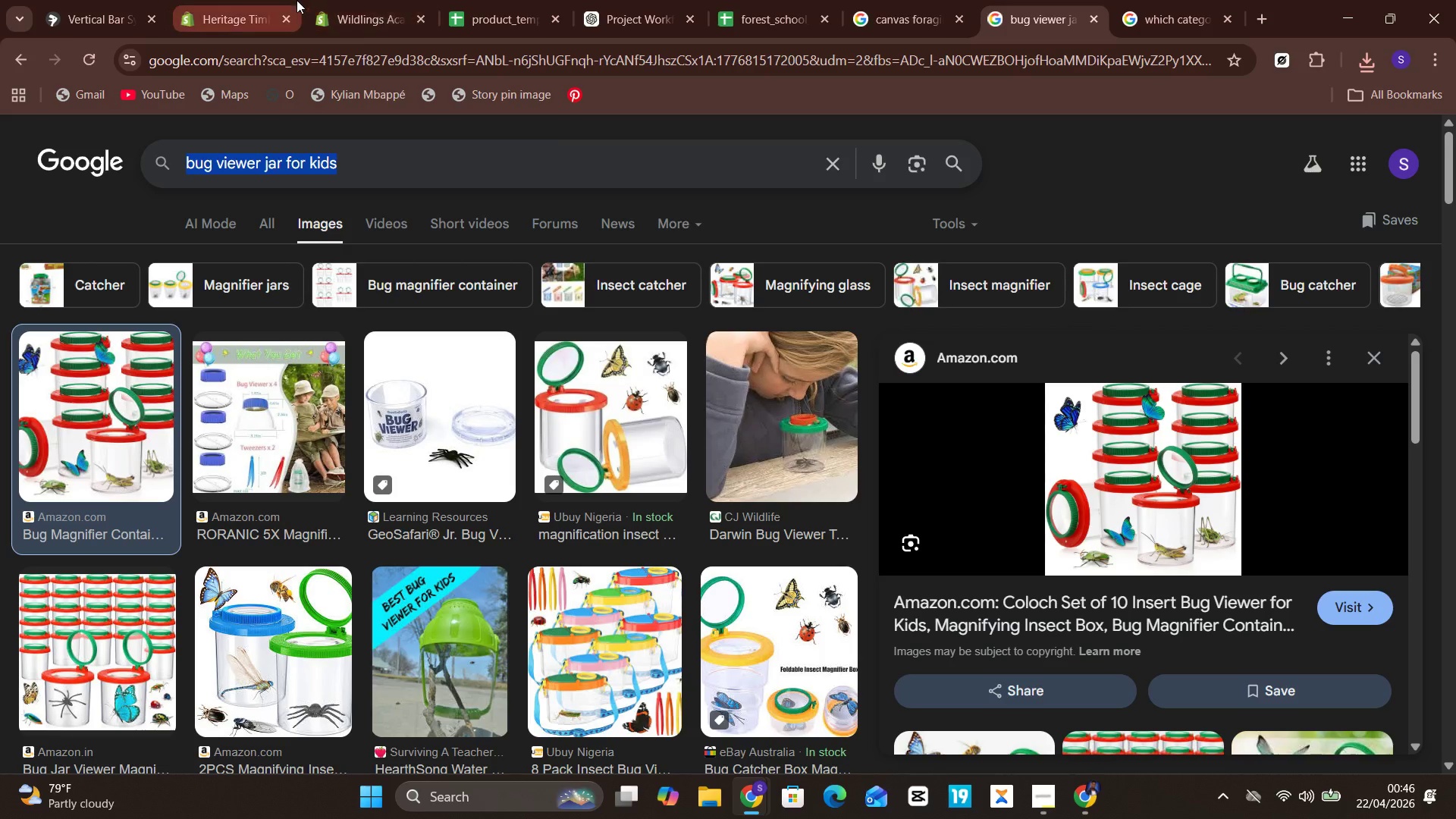 
hold_key(key=C, duration=0.39)
 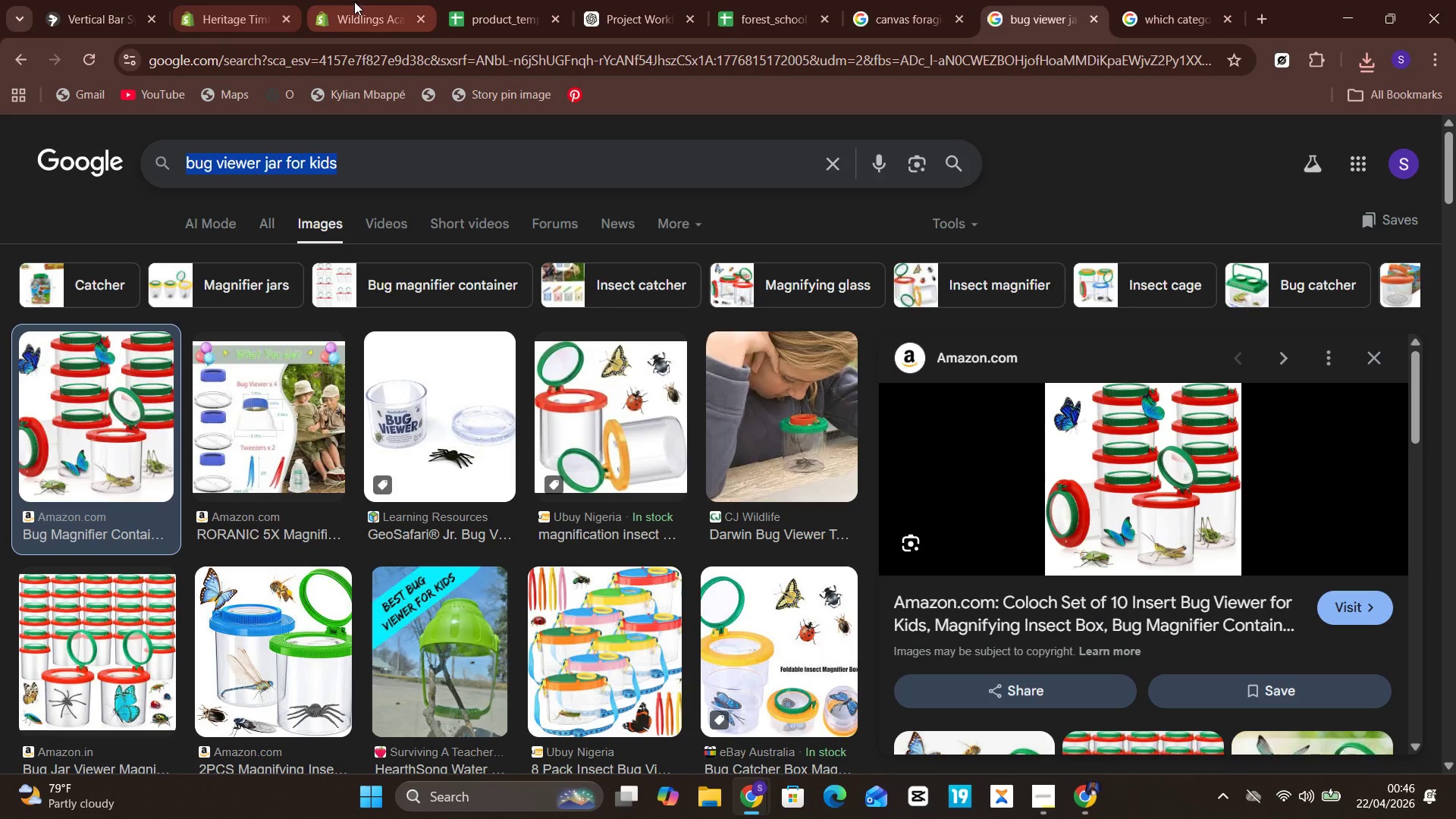 
left_click([355, 2])
 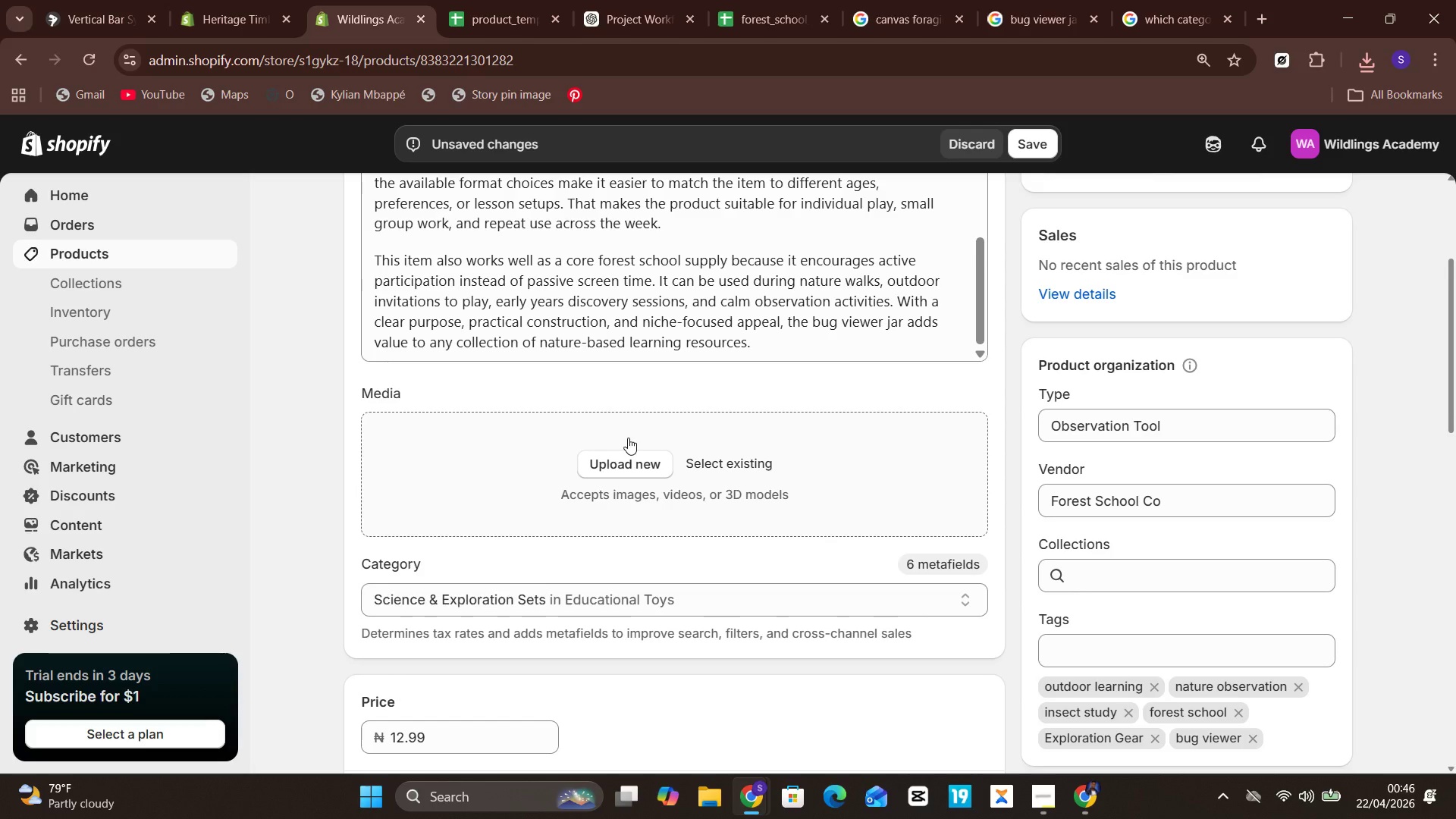 
left_click([632, 459])
 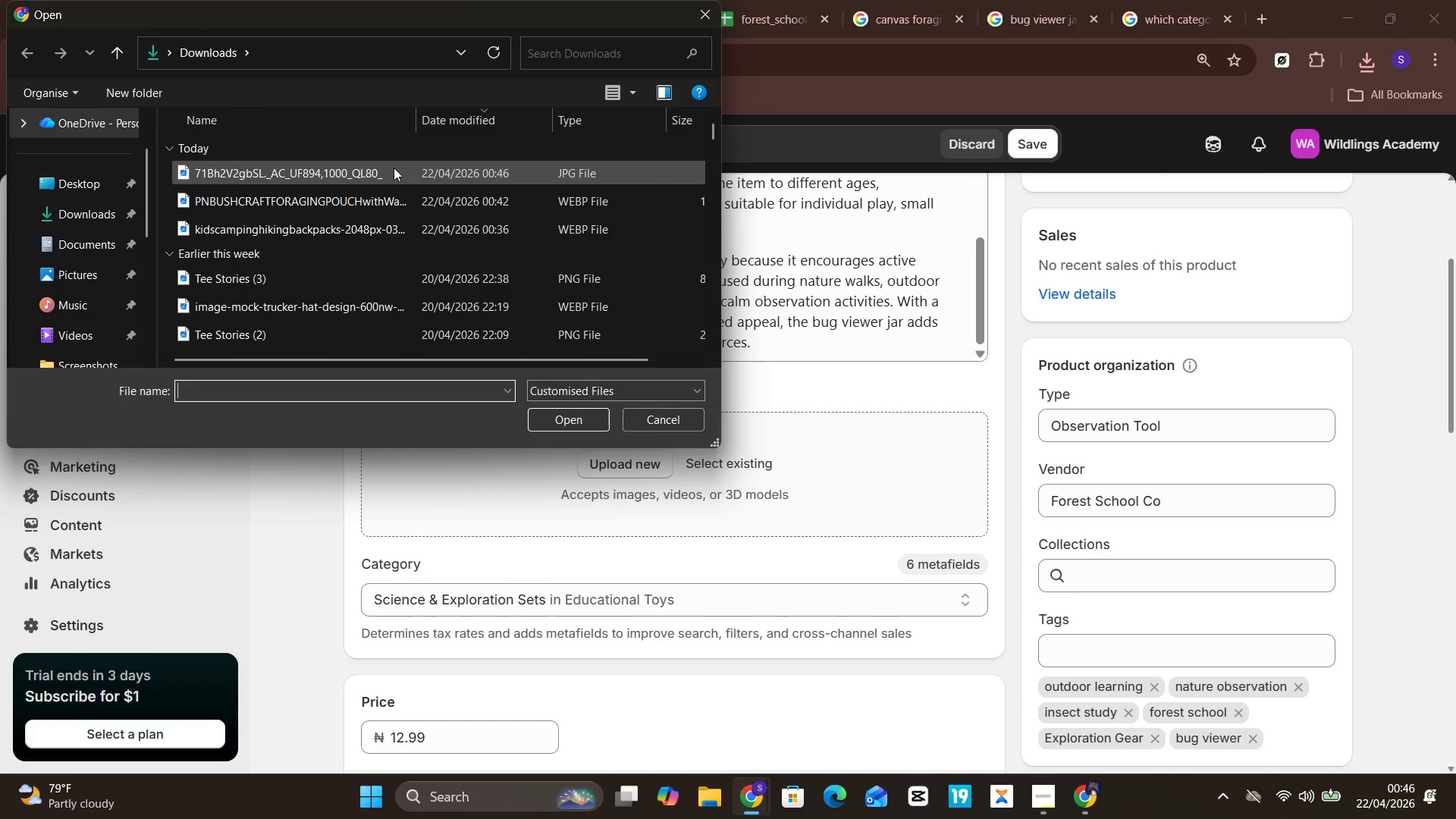 
left_click([394, 168])
 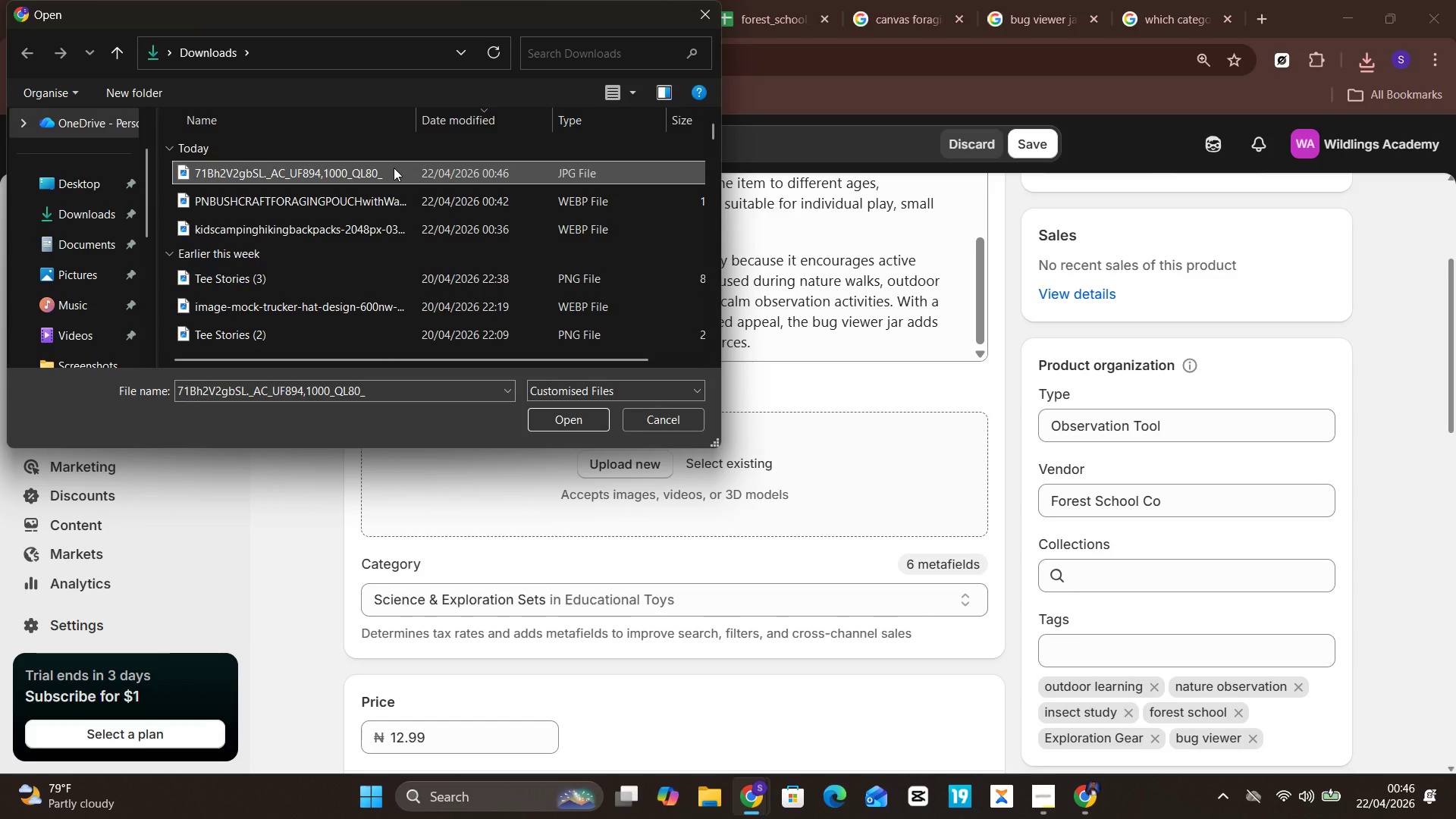 
key(Enter)
 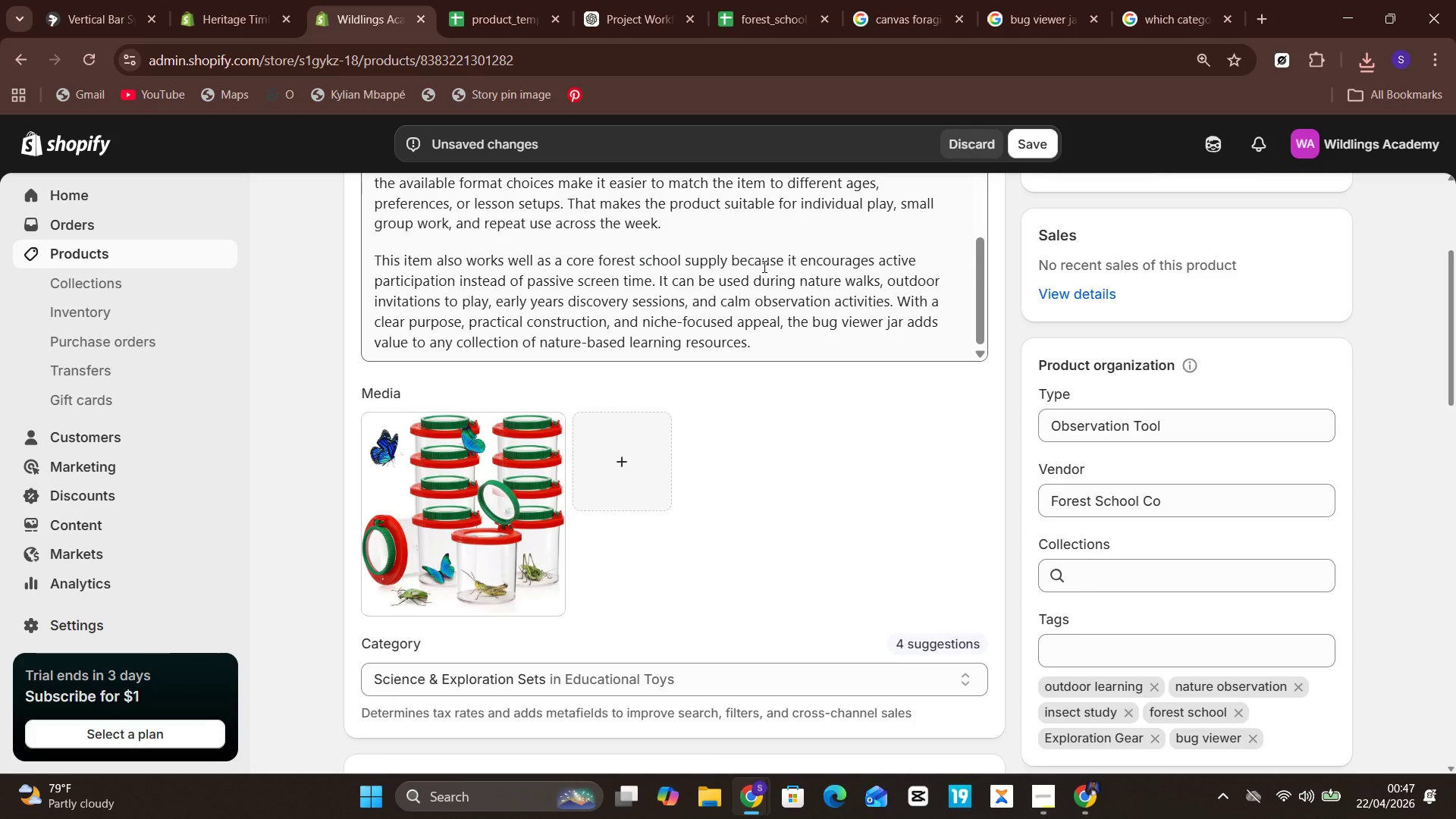 
wait(39.86)
 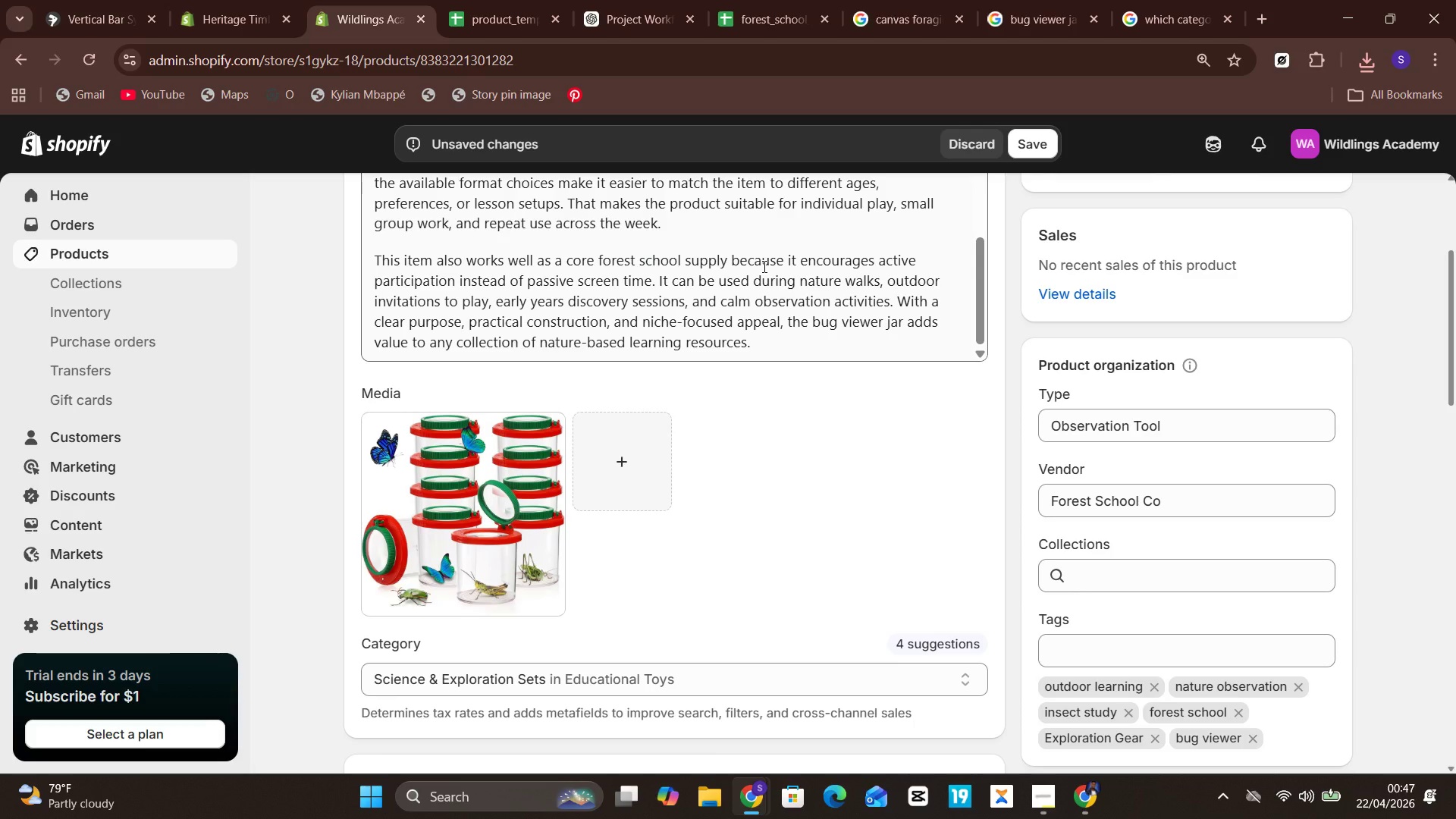 
left_click([505, 541])
 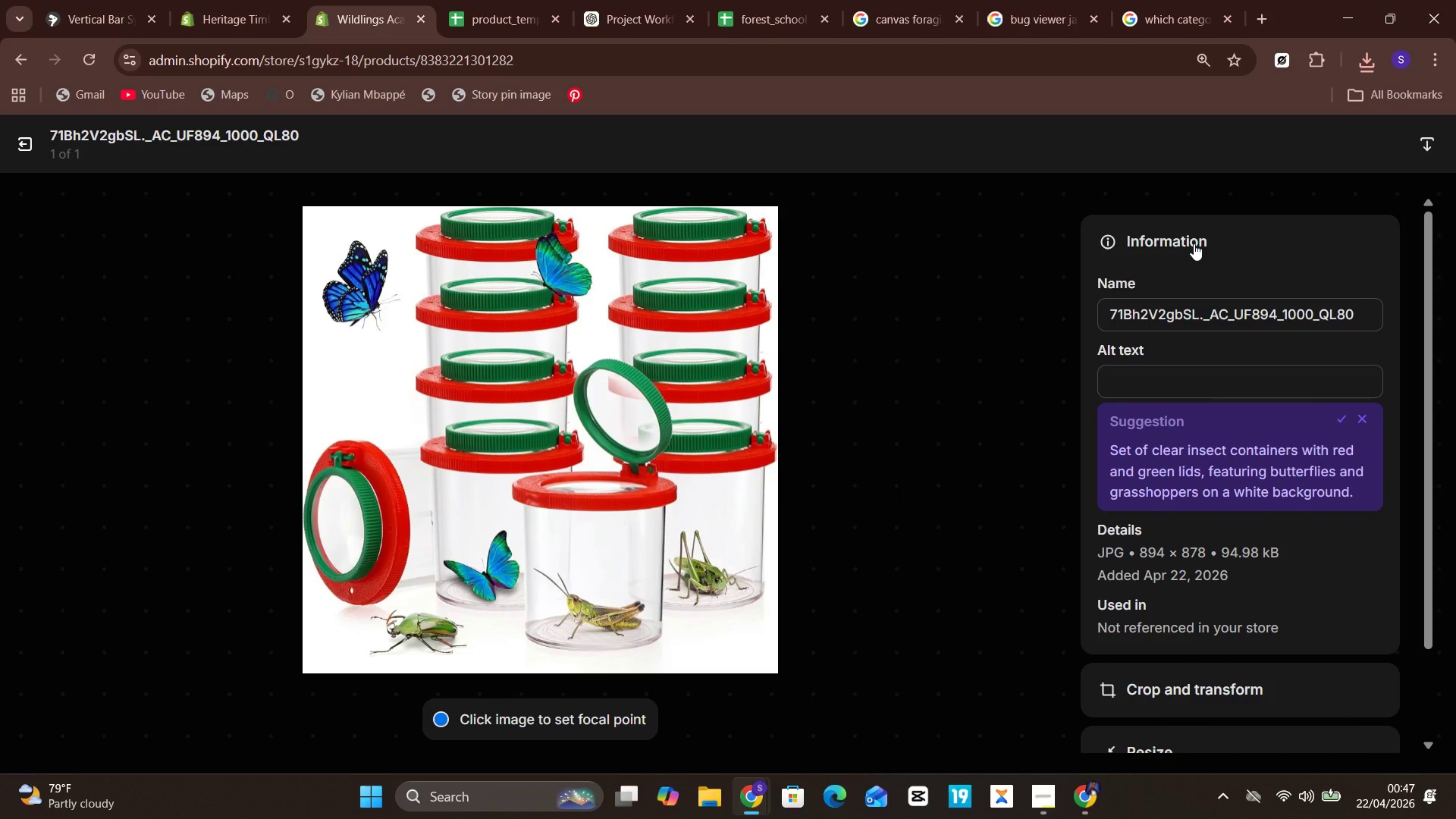 
left_click([1195, 297])
 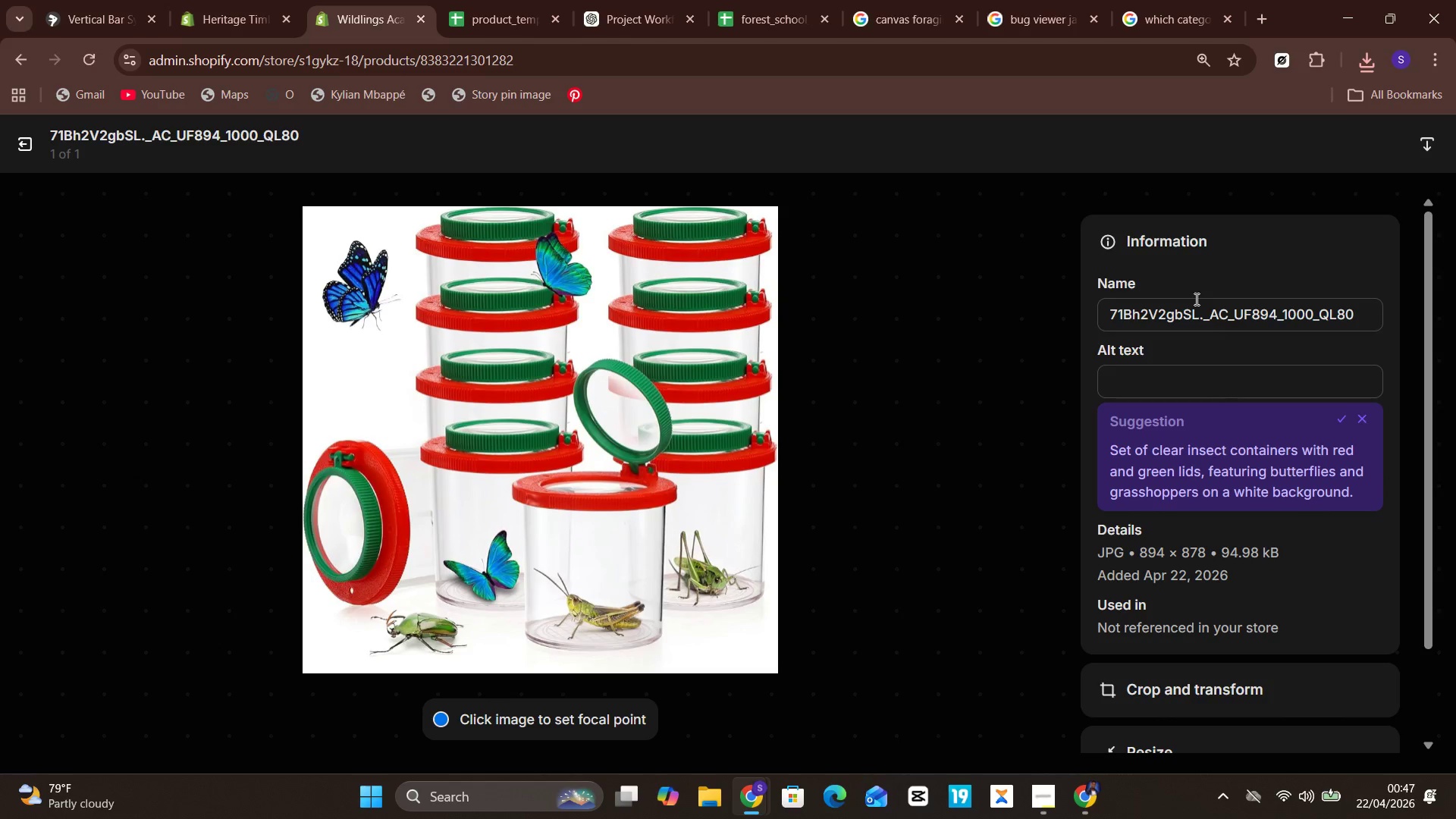 
left_click([1195, 299])
 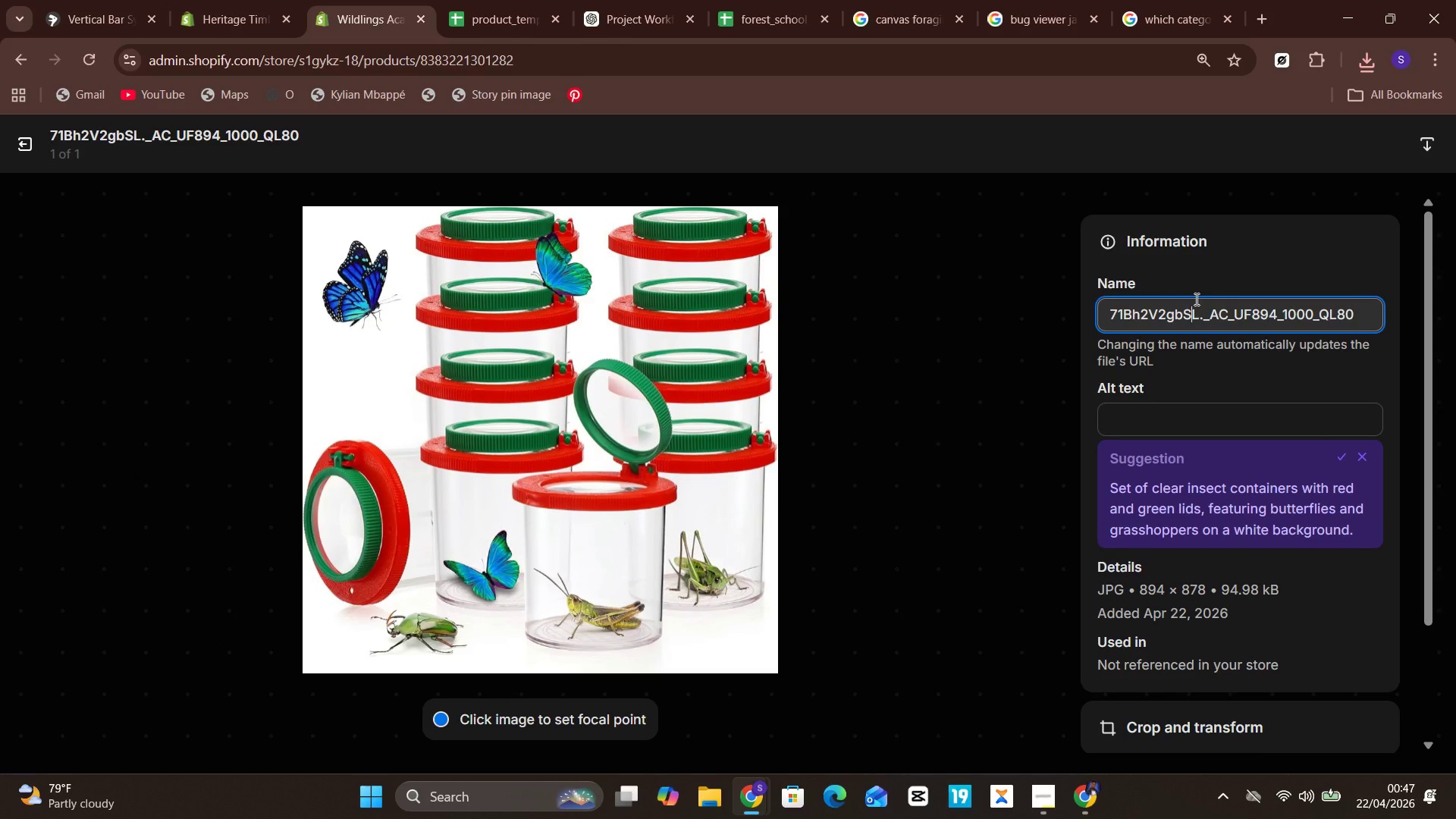 
key(Control+A)
 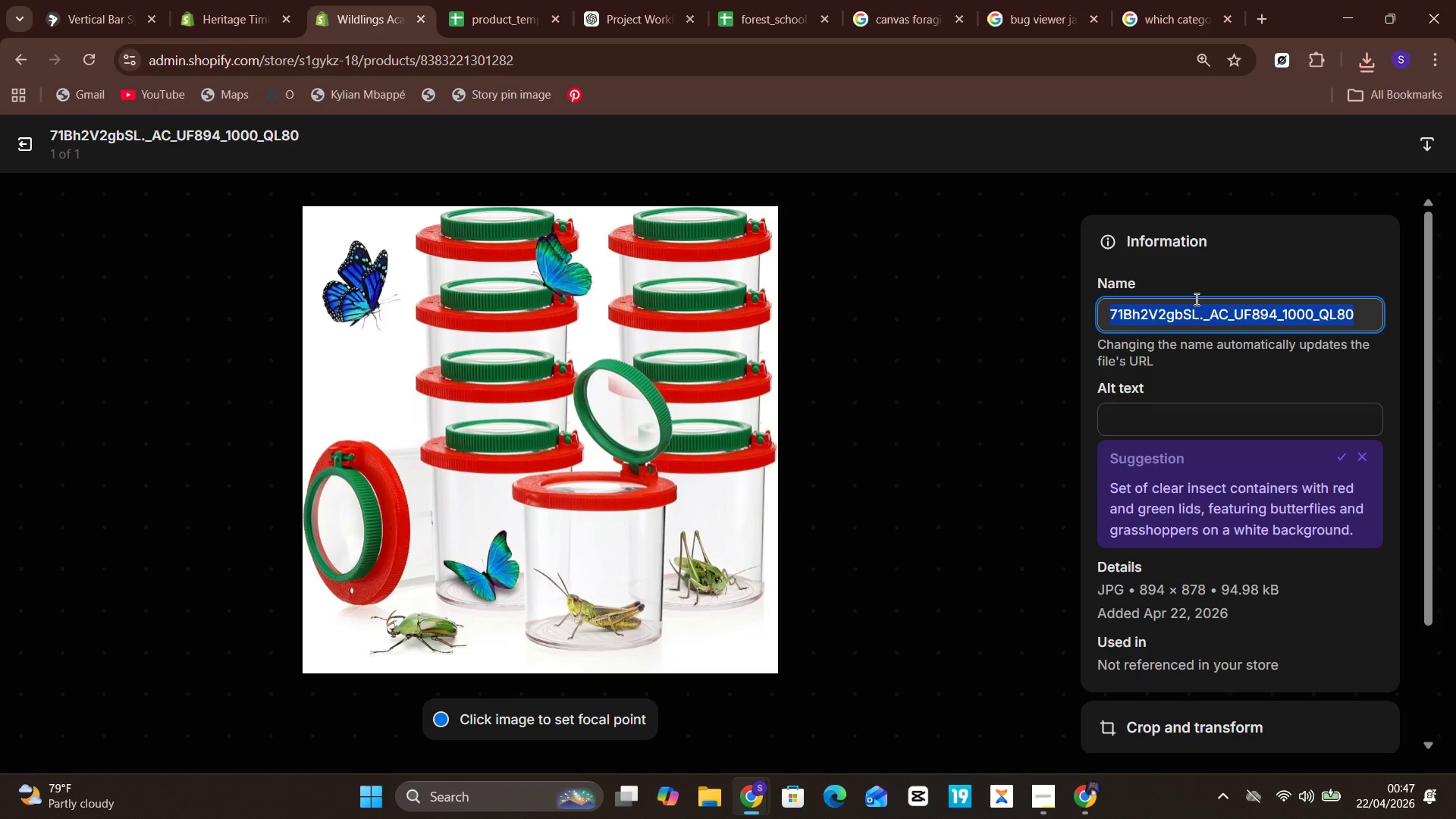 
key(Control+V)
 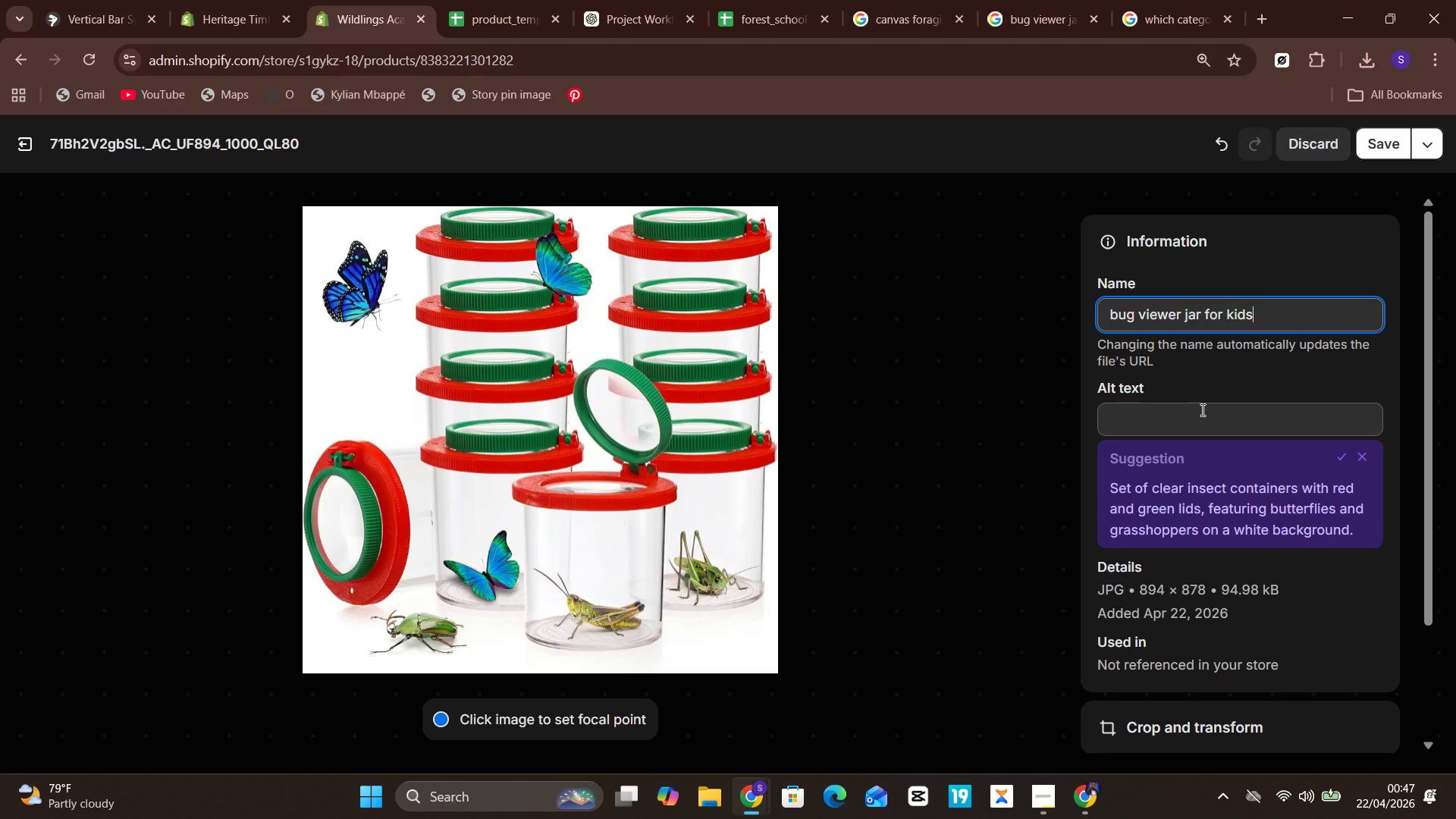 
left_click([1200, 410])
 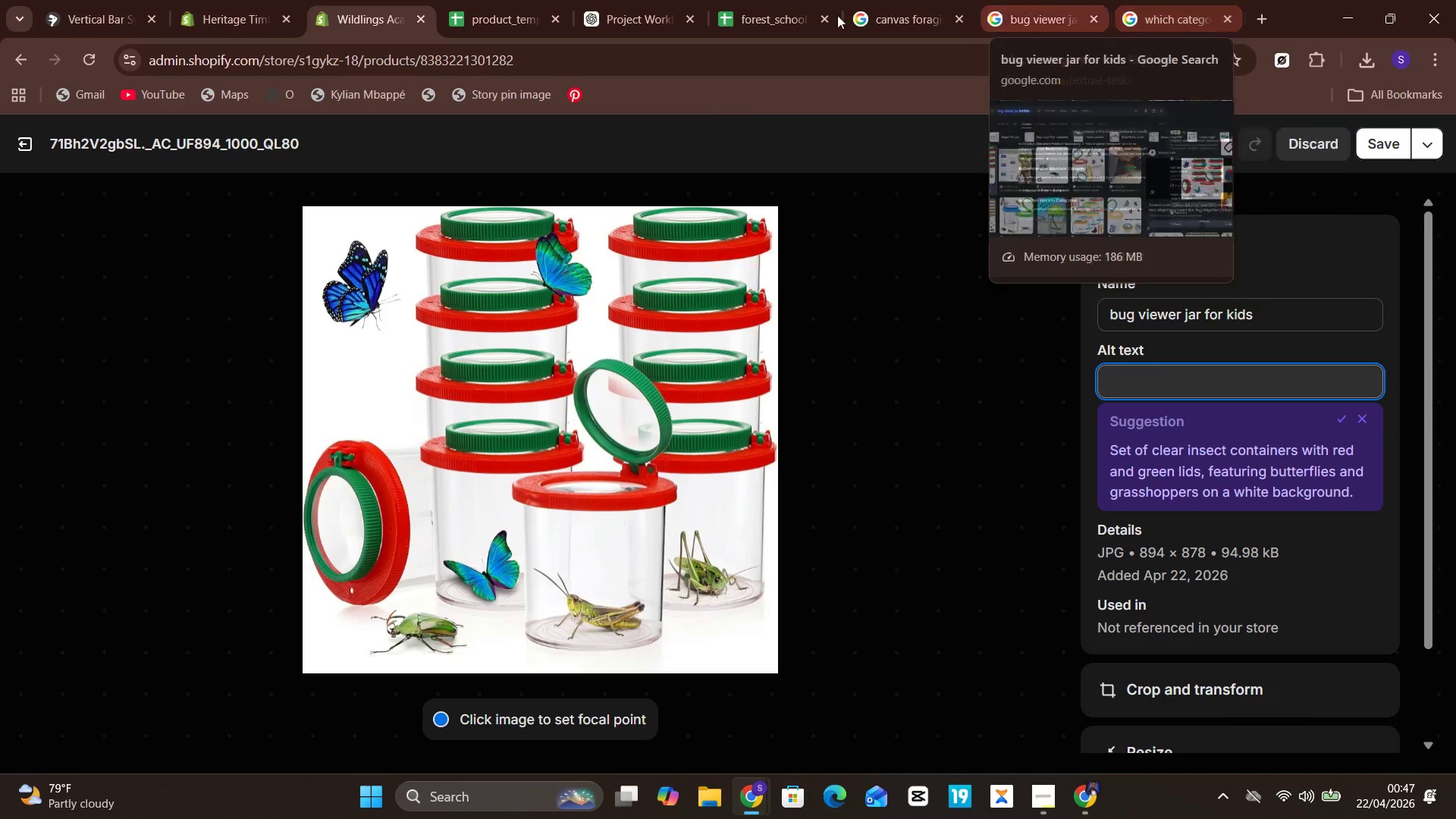 
left_click([745, 0])
 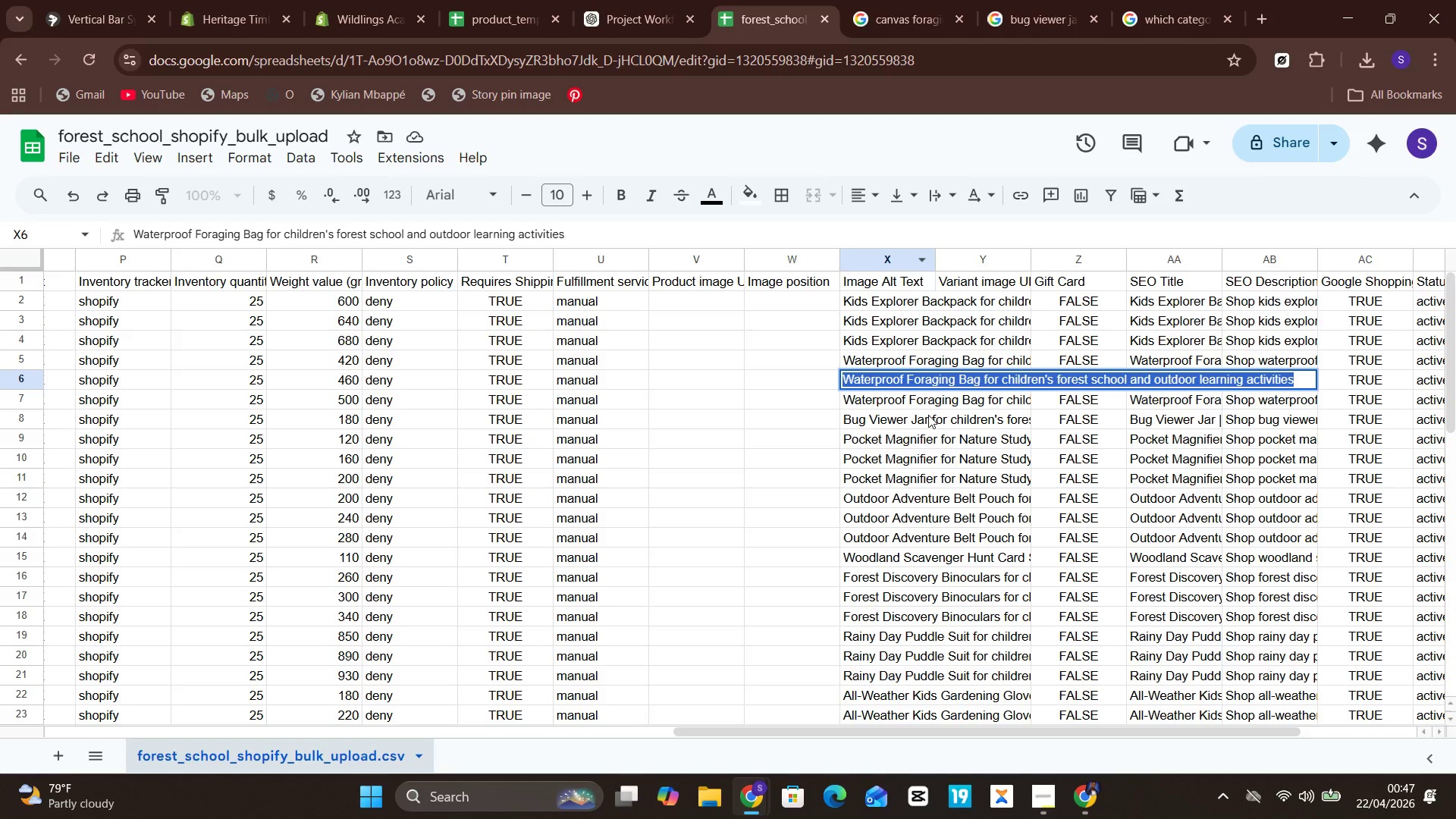 
left_click([926, 417])
 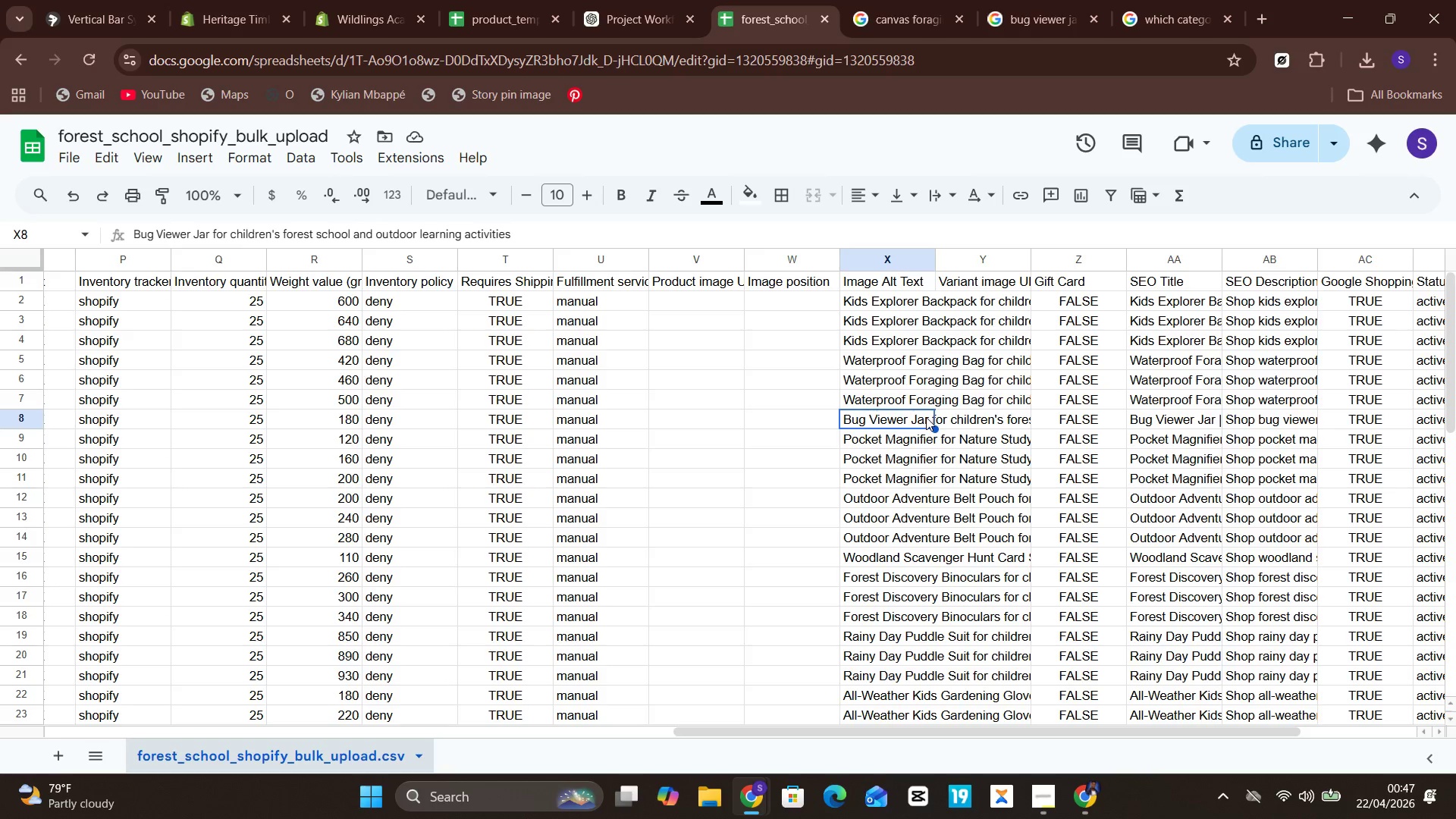 
double_click([926, 417])
 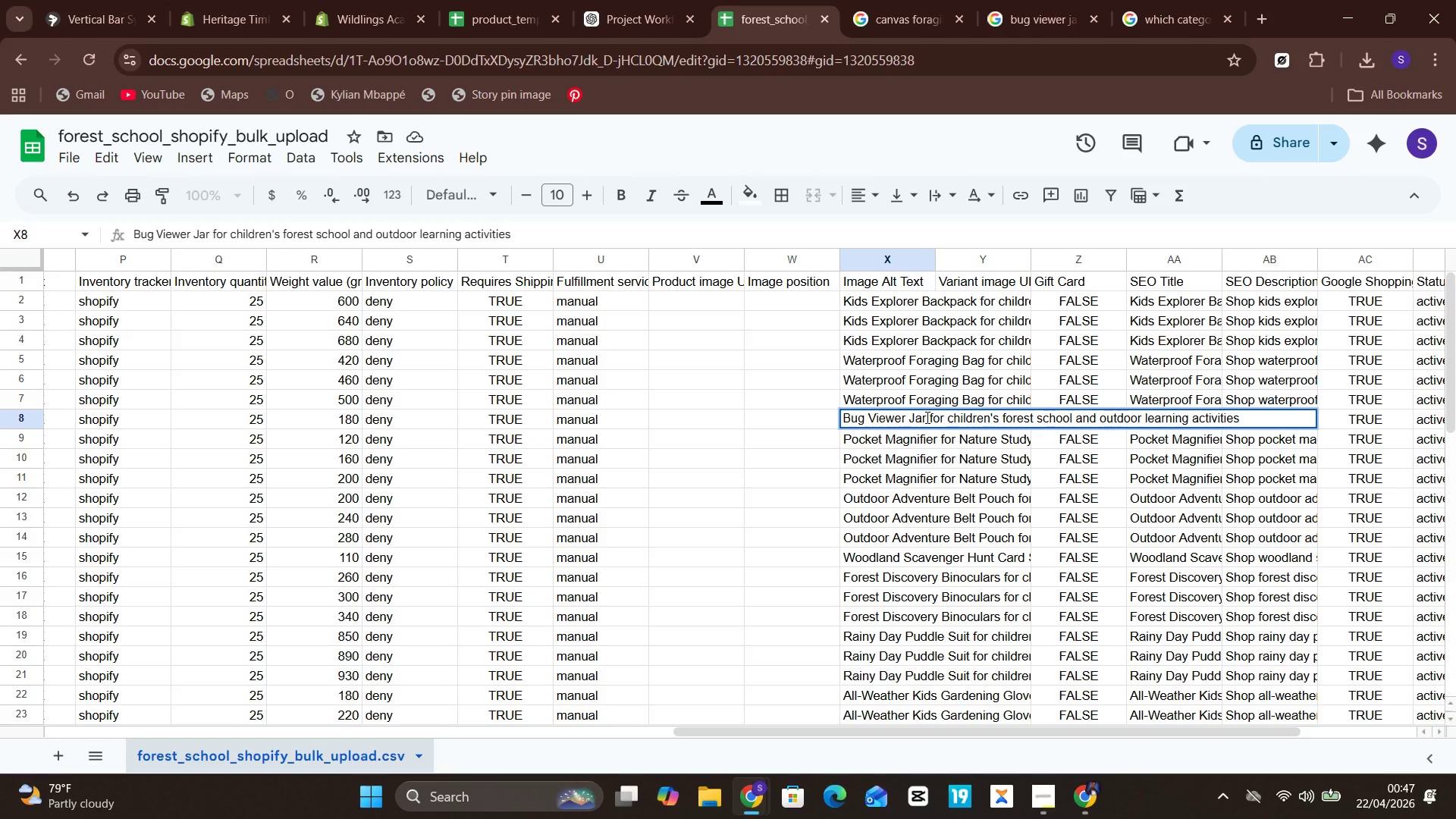 
key(Control+A)
 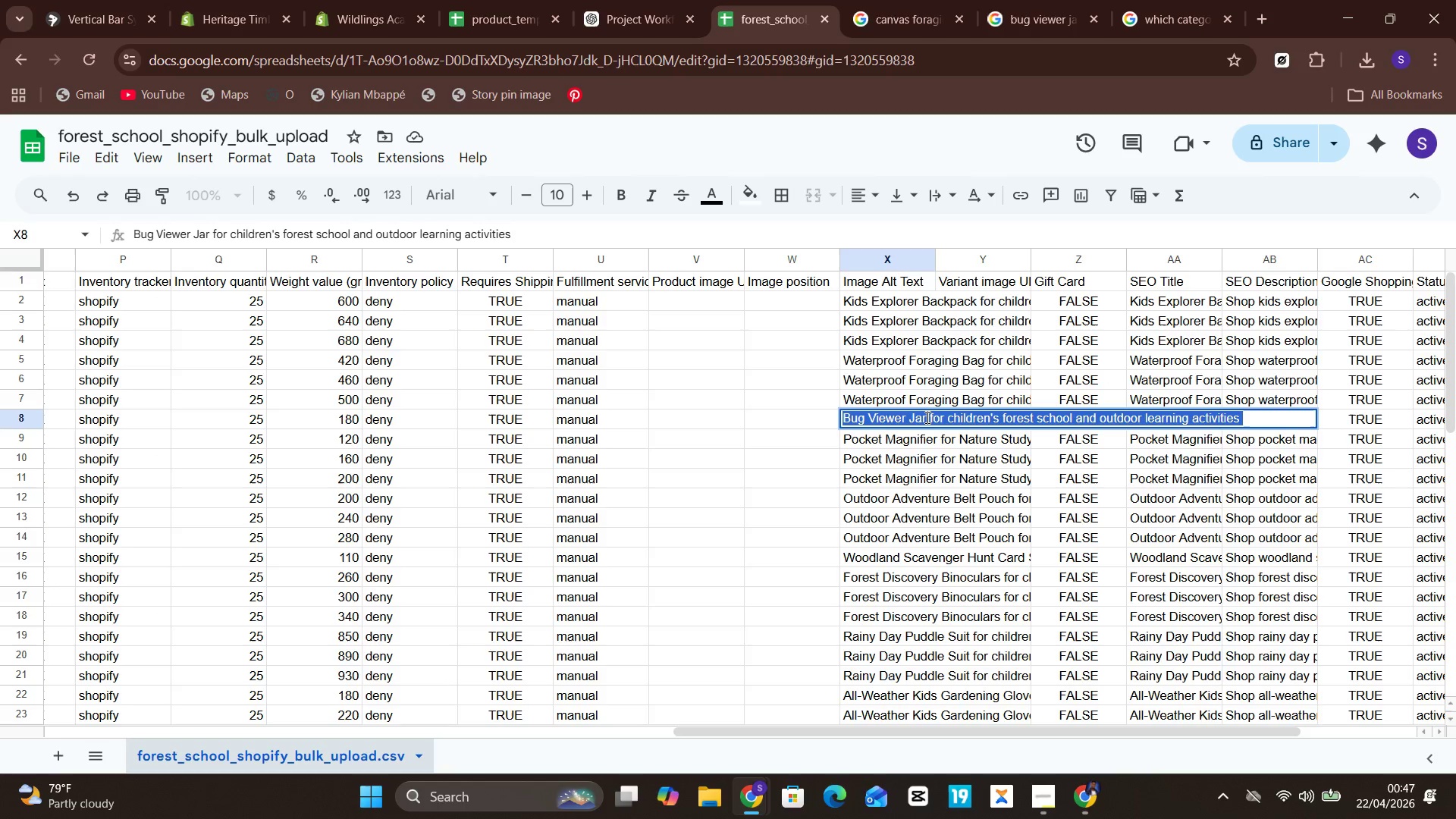 
hold_key(key=C, duration=0.36)
 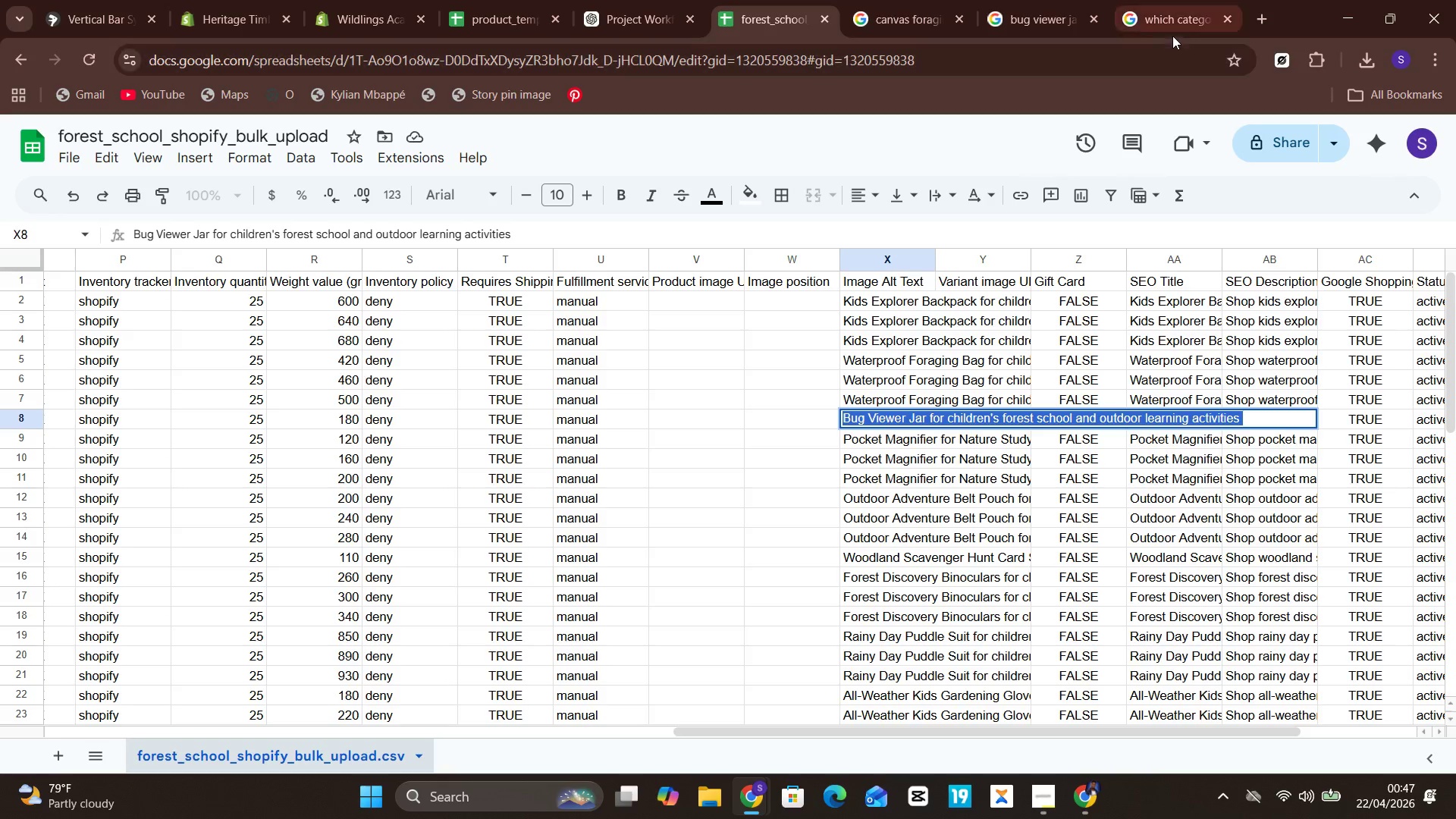 
mouse_move([1157, 5])
 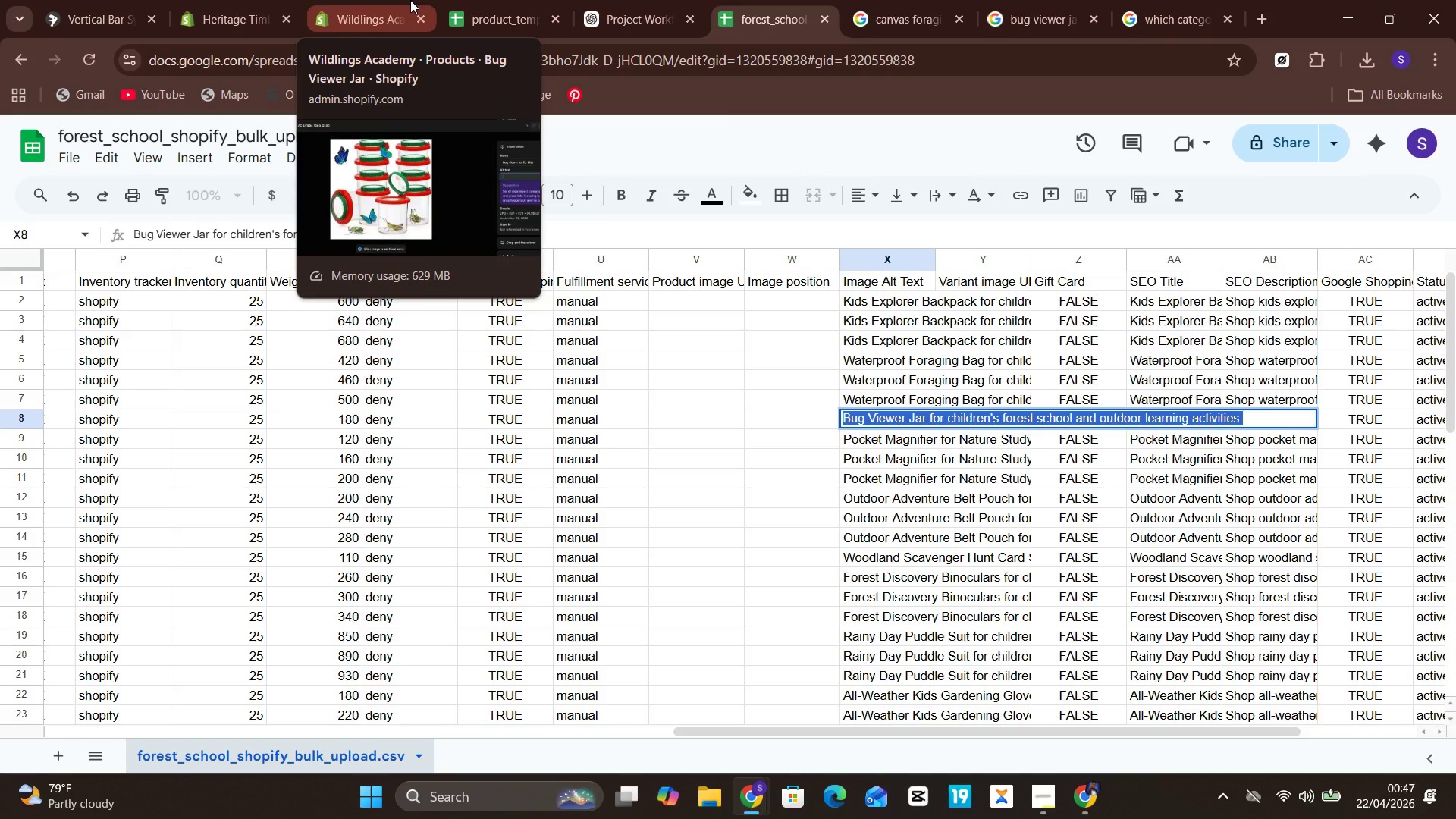 
left_click([407, 0])
 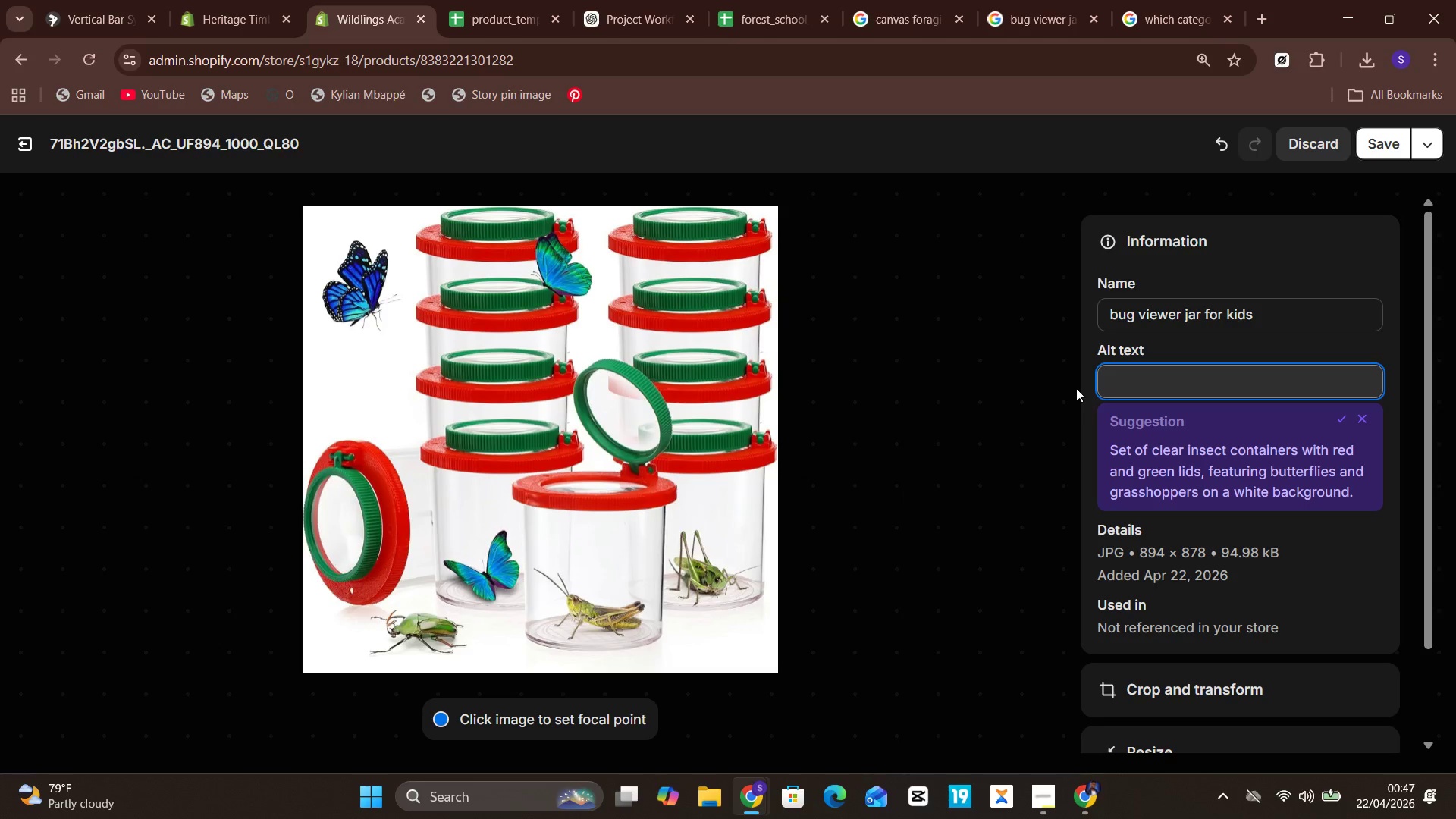 
key(Control+V)
 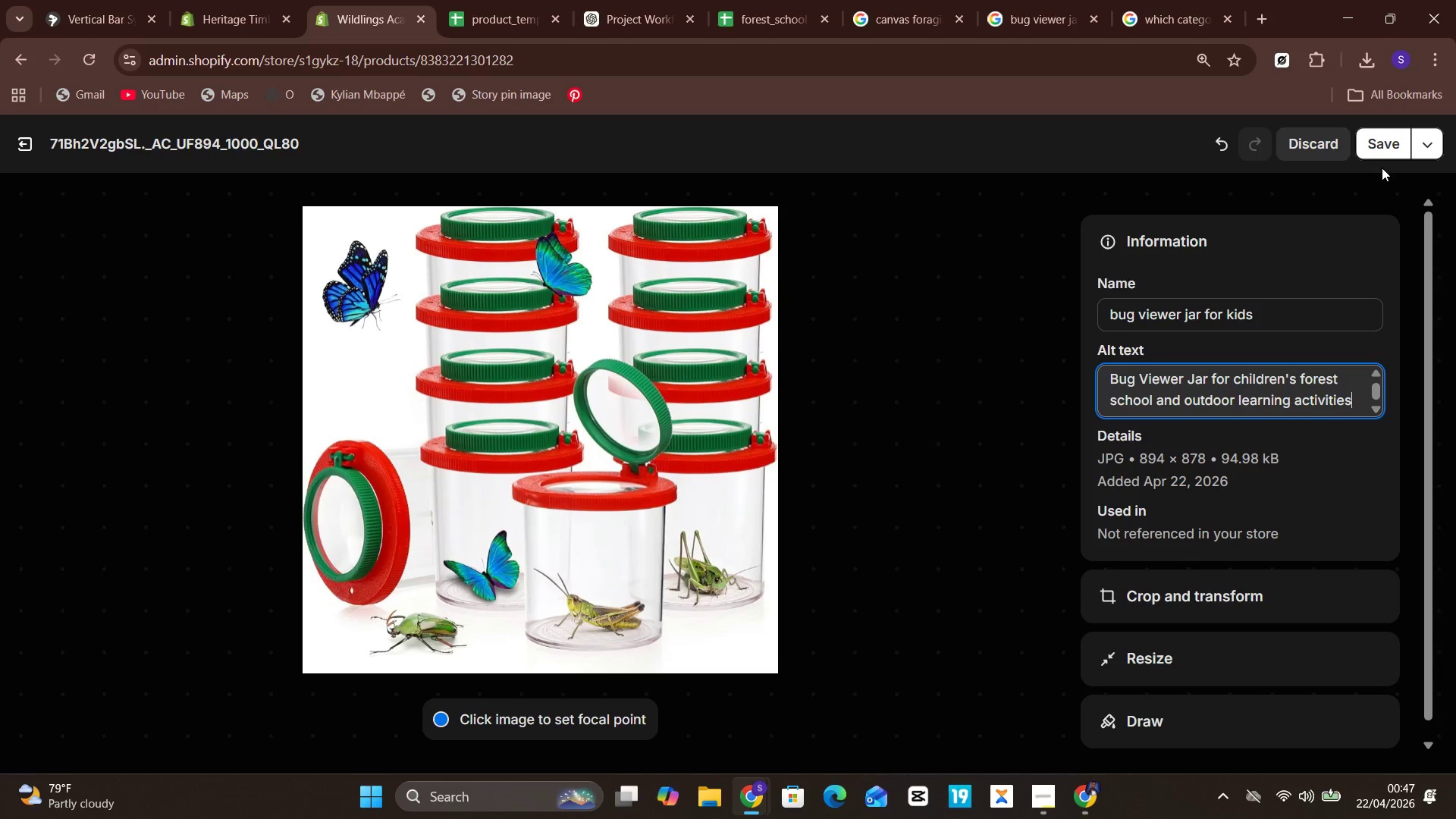 
left_click([1383, 153])
 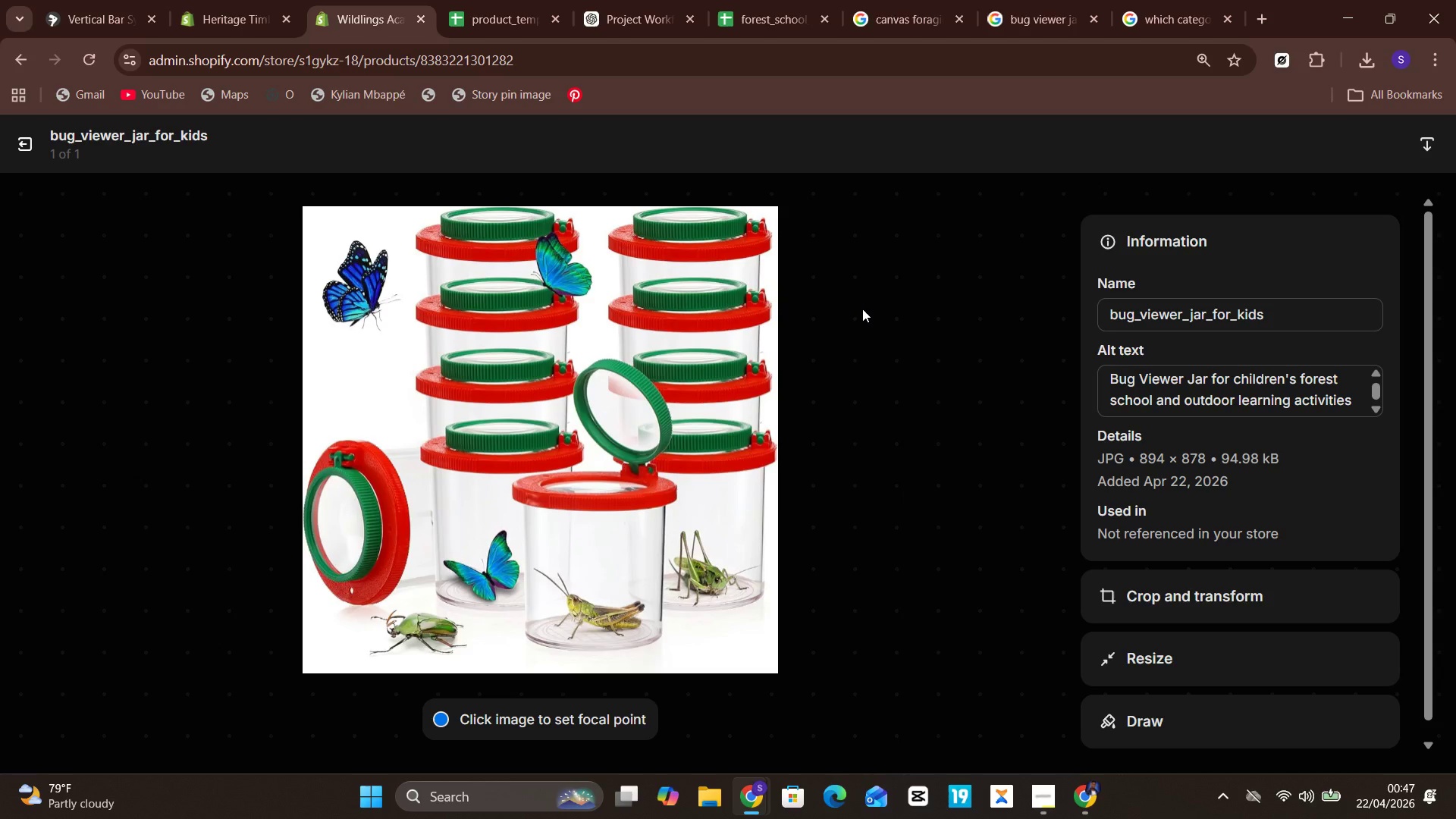 
wait(10.69)
 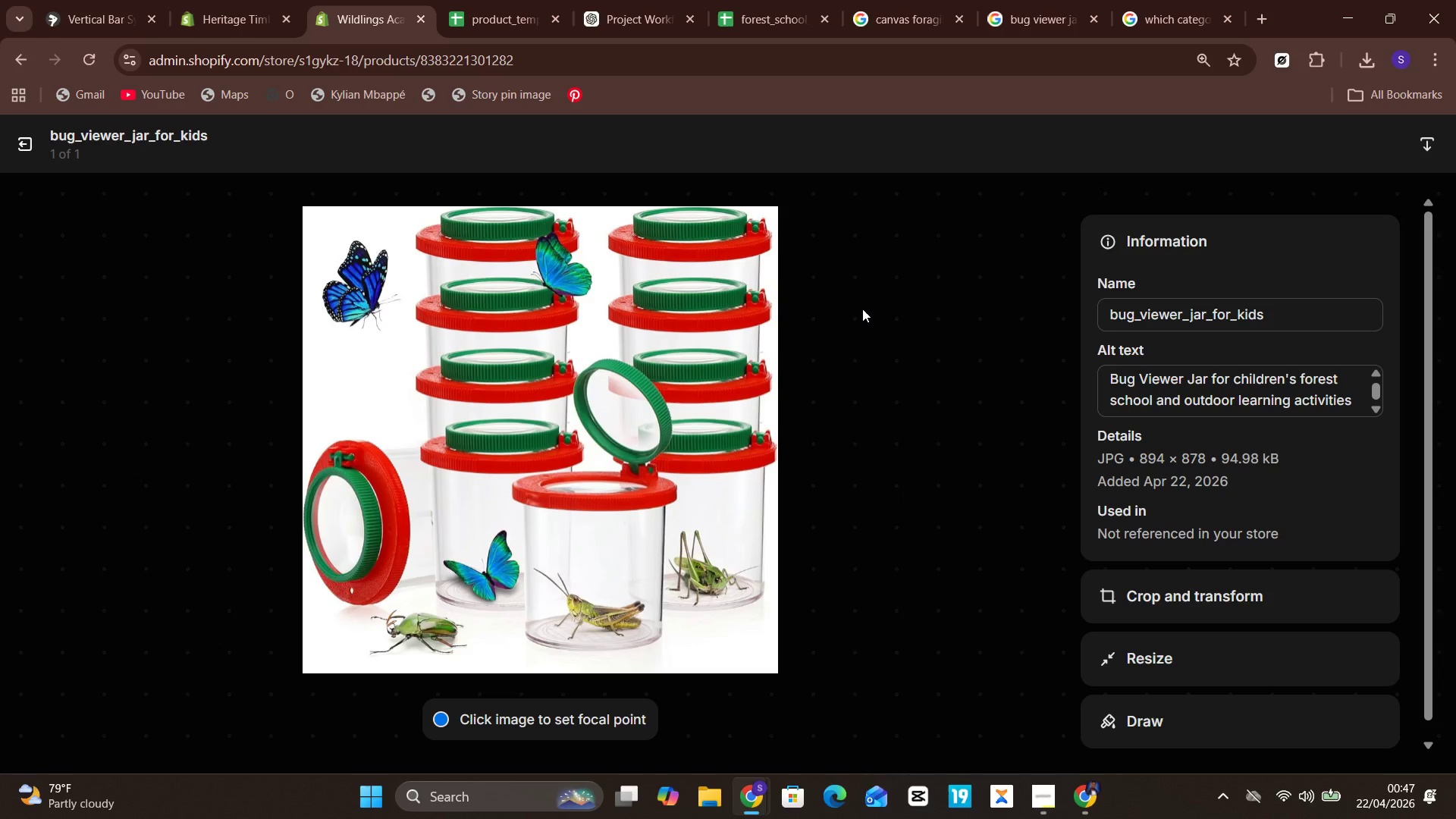 
left_click([33, 136])
 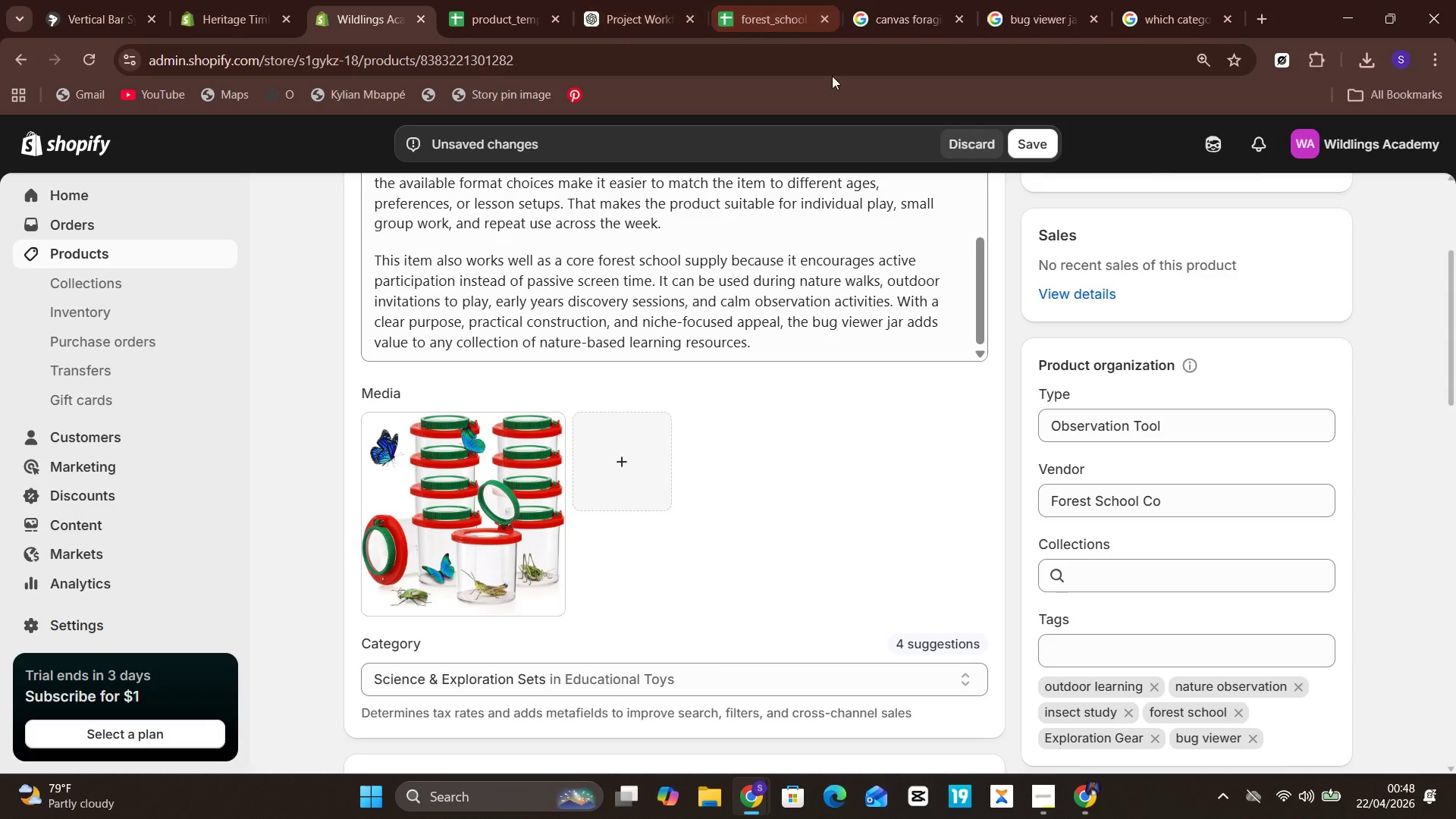 
left_click([1029, 144])
 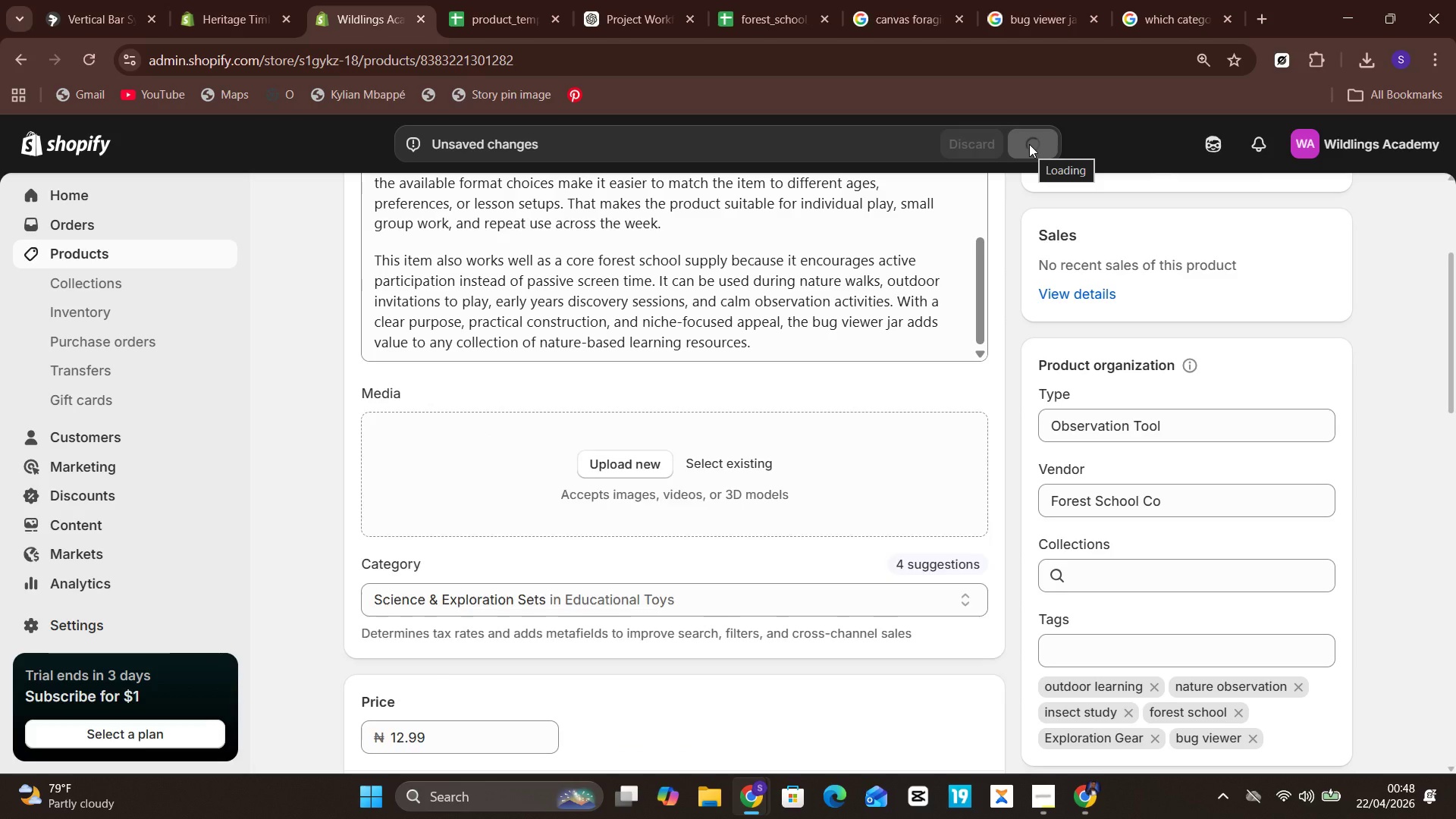 
wait(8.75)
 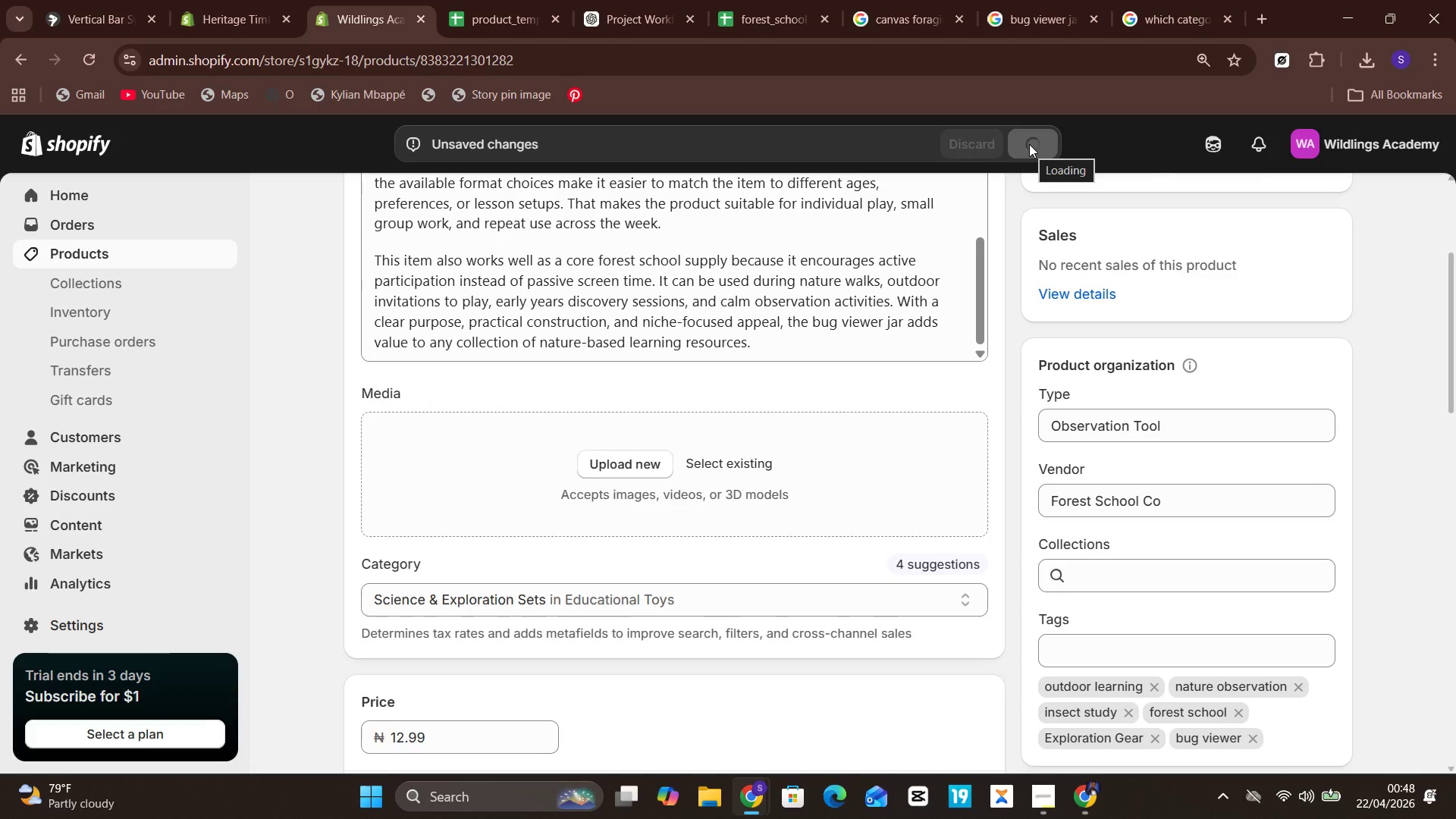 
left_click([189, 252])
 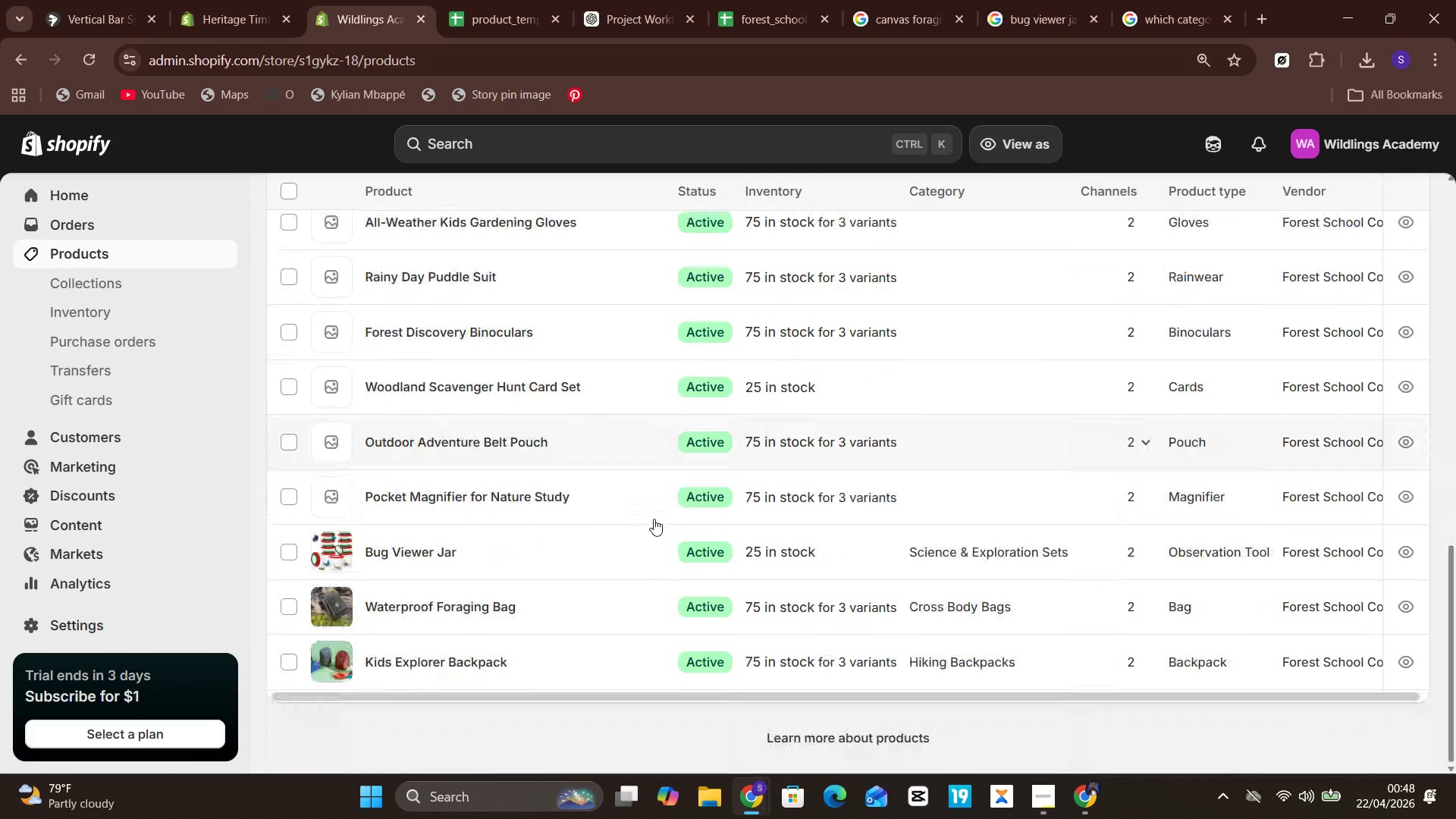 
wait(6.22)
 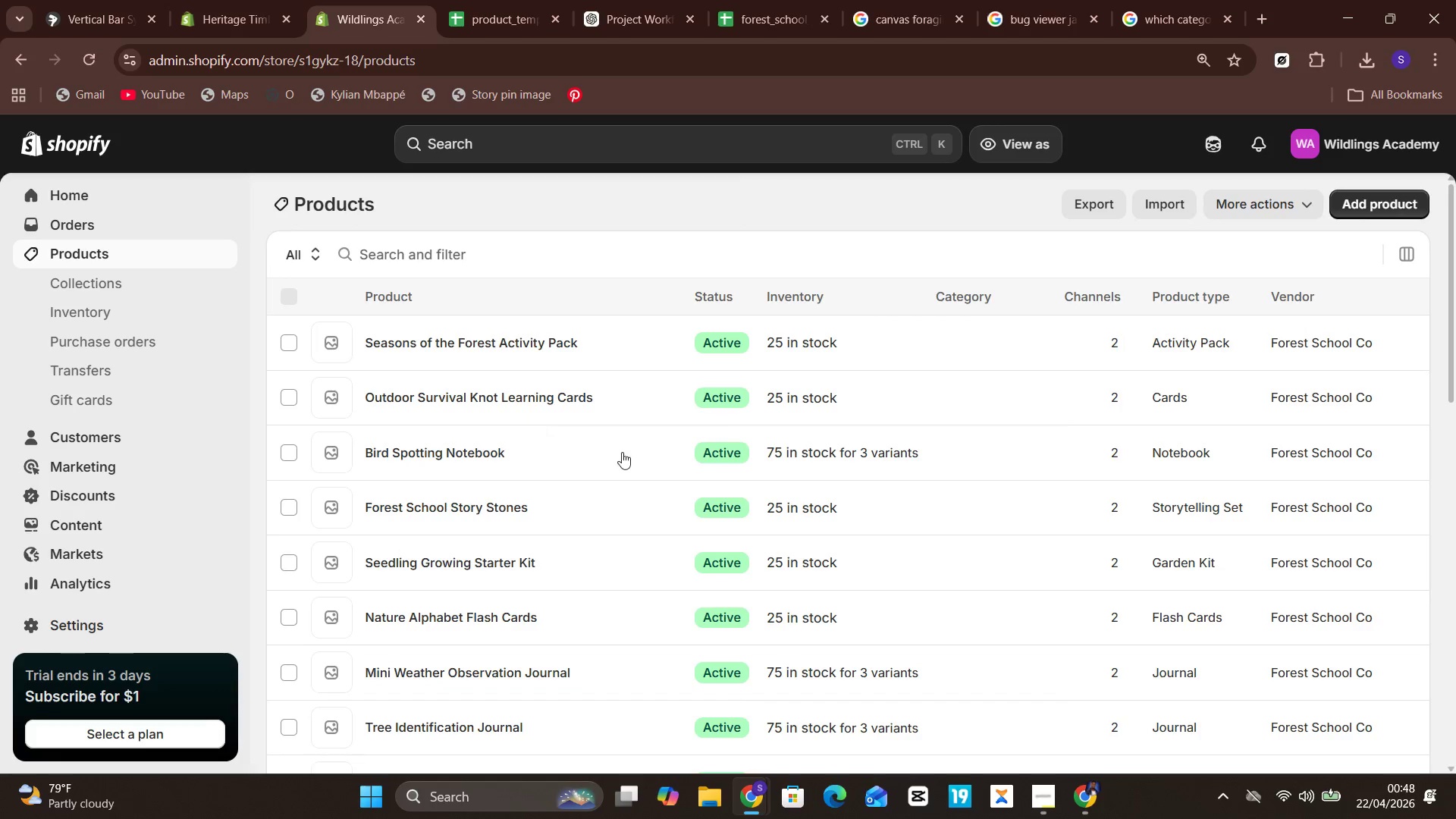 
left_click([461, 492])
 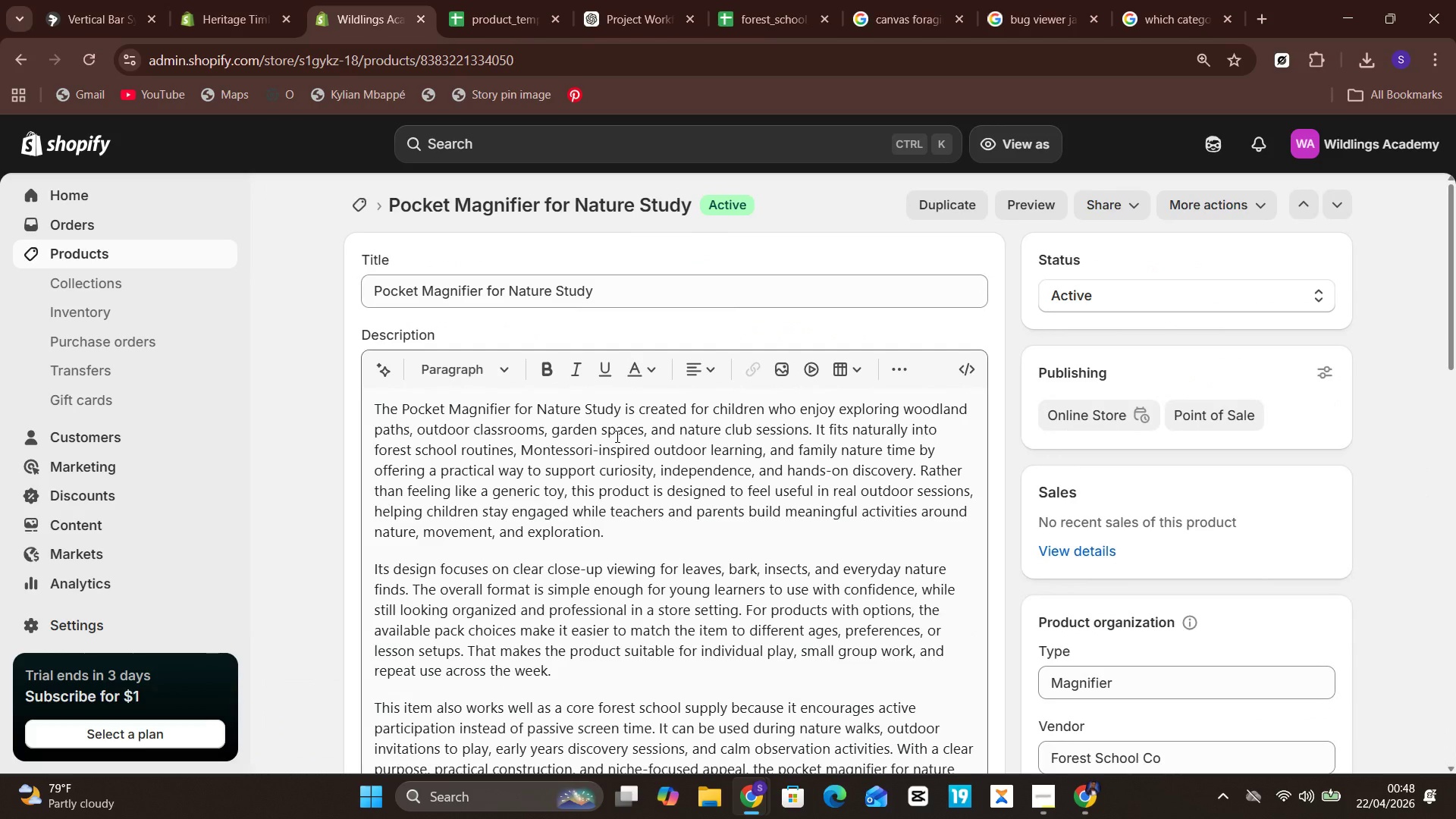 
wait(6.59)
 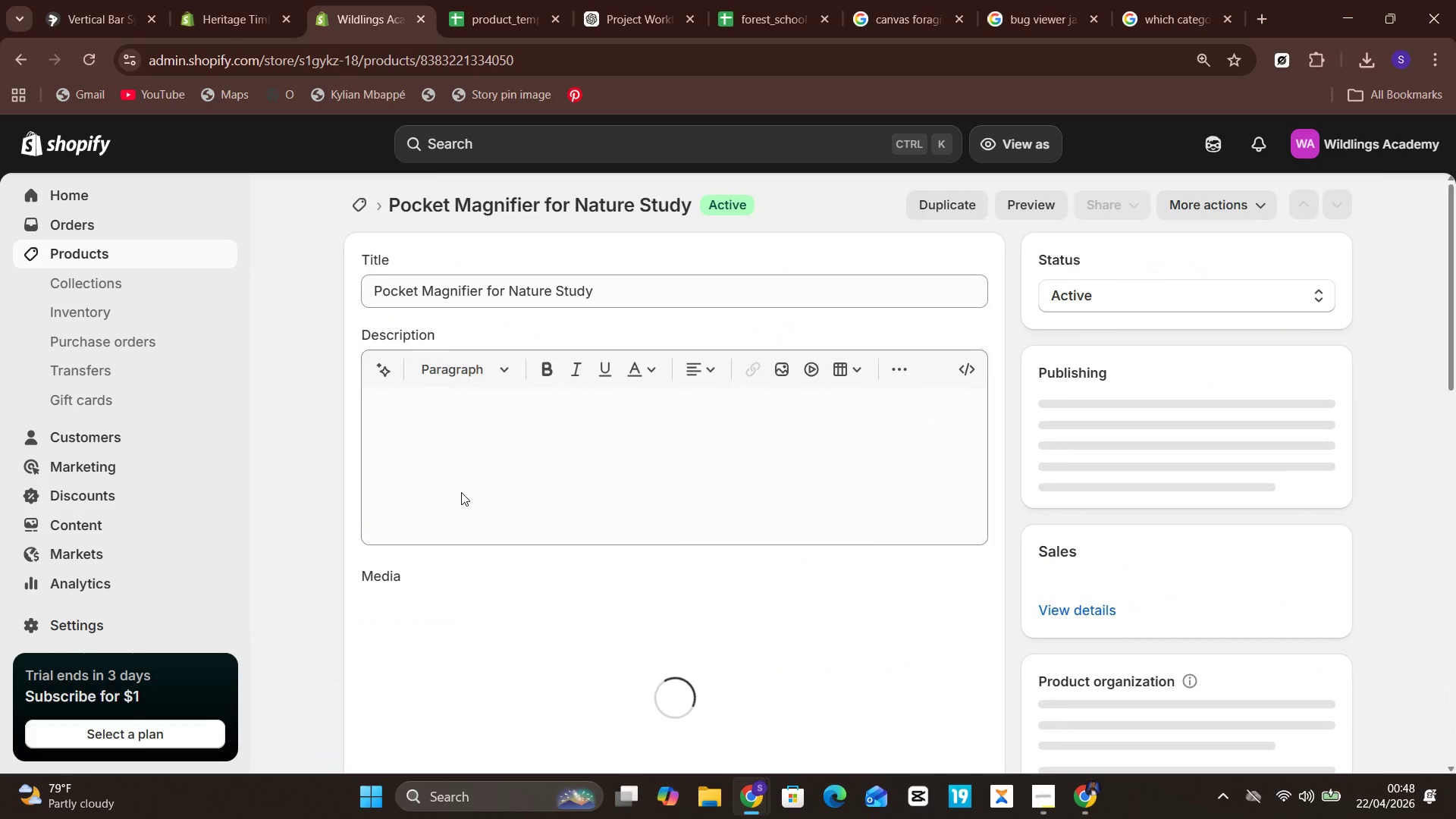 
left_click([567, 419])
 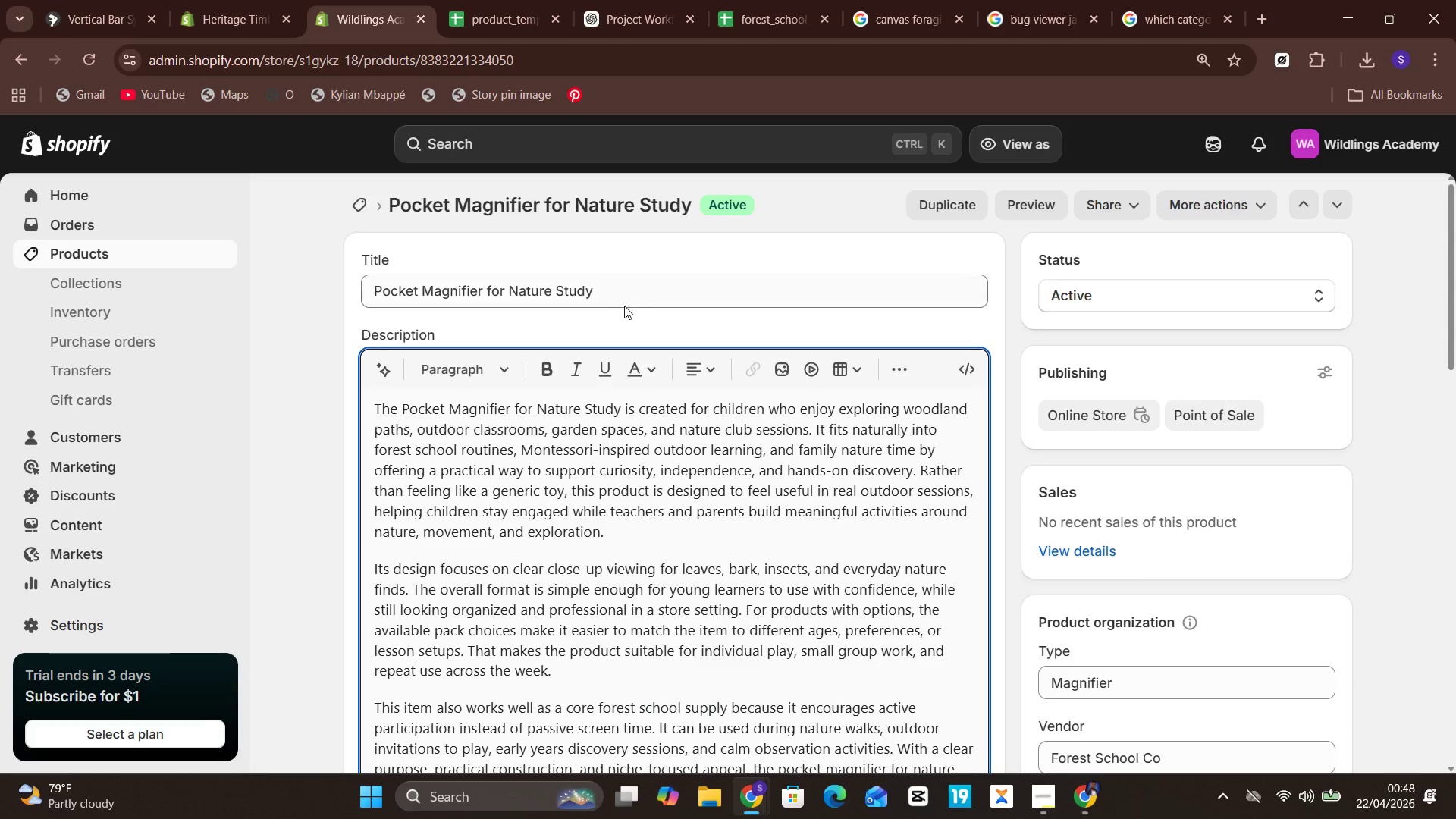 
wait(5.12)
 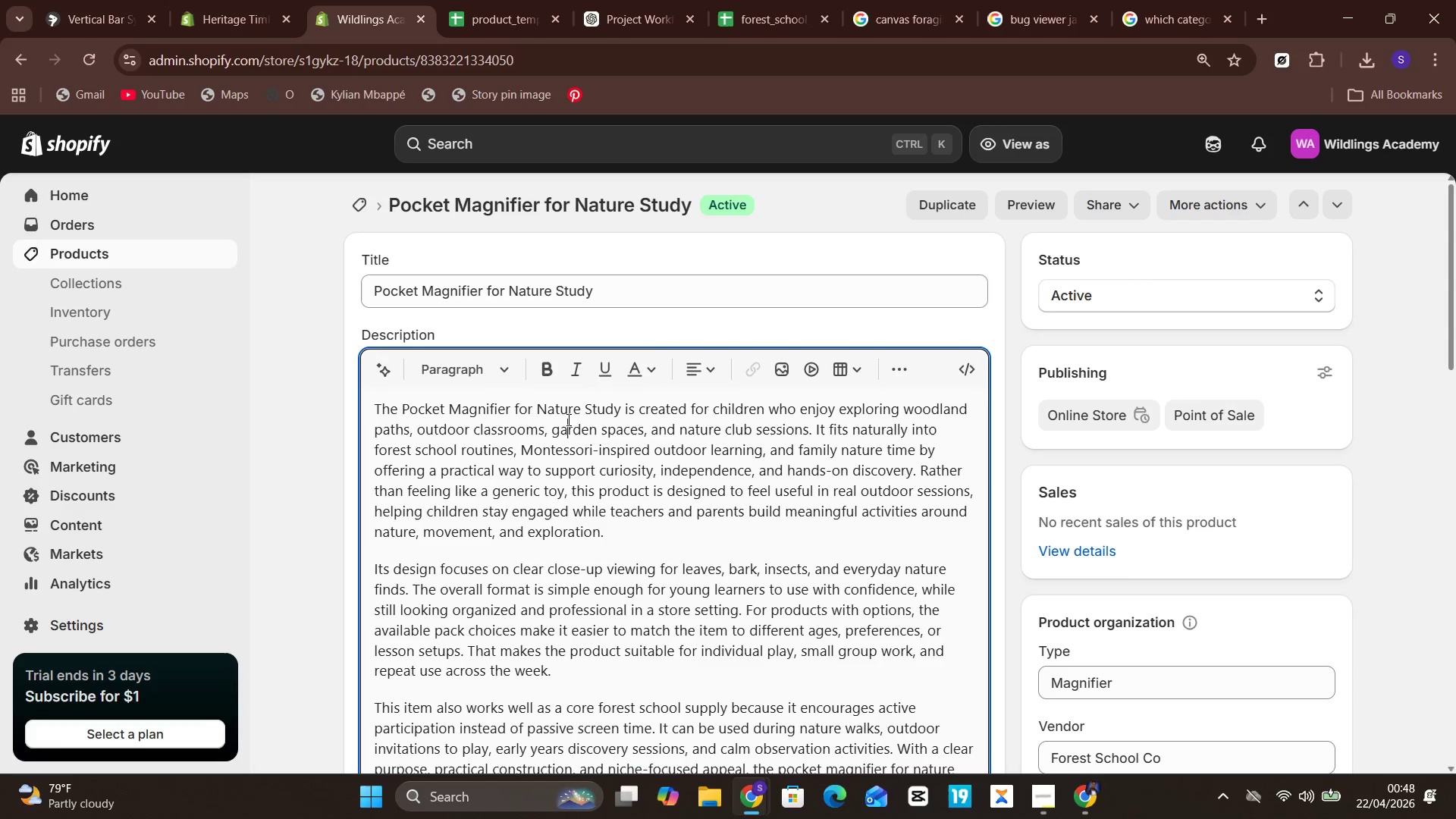 
mouse_move([597, 388])
 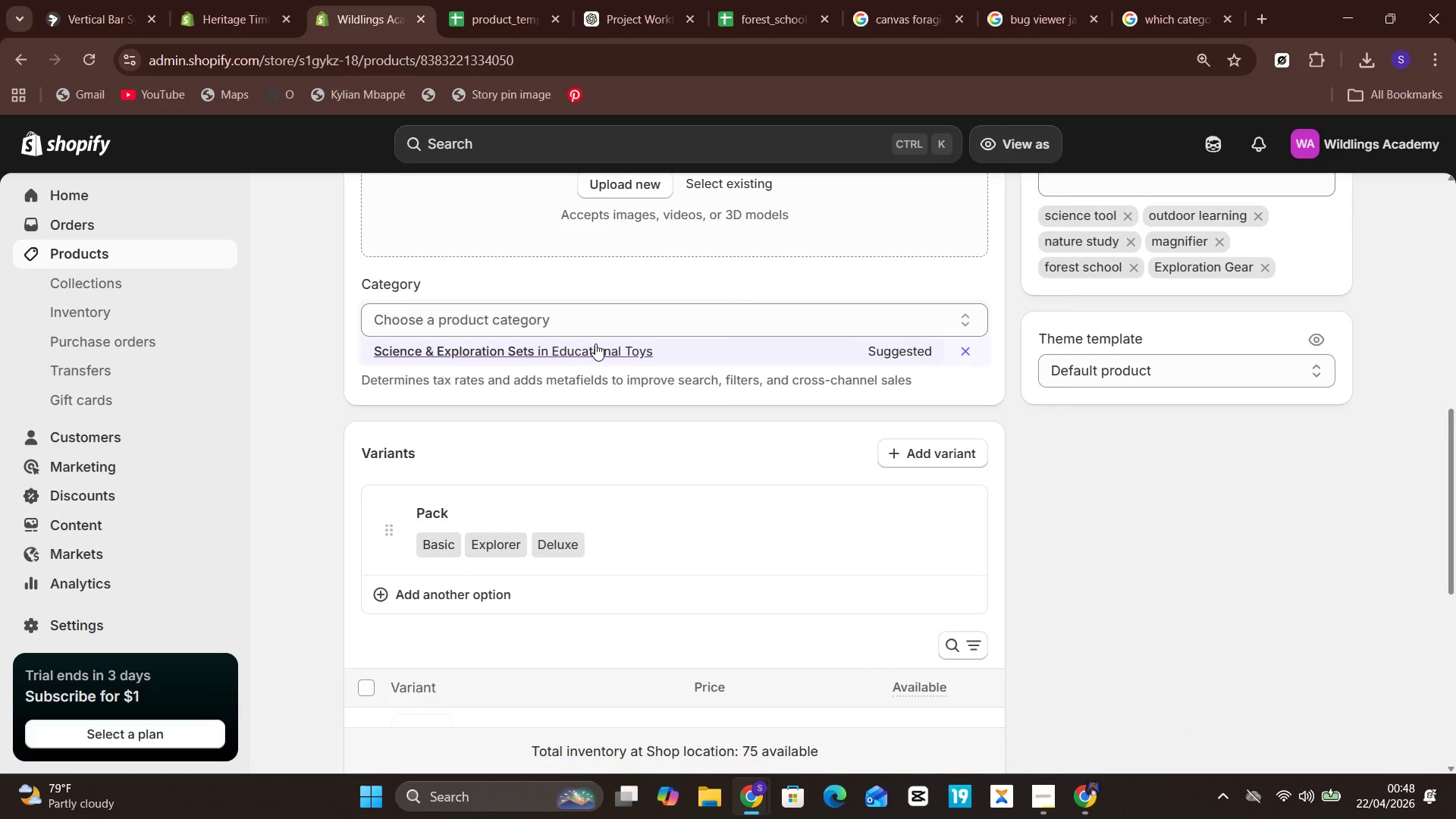 
left_click([595, 344])
 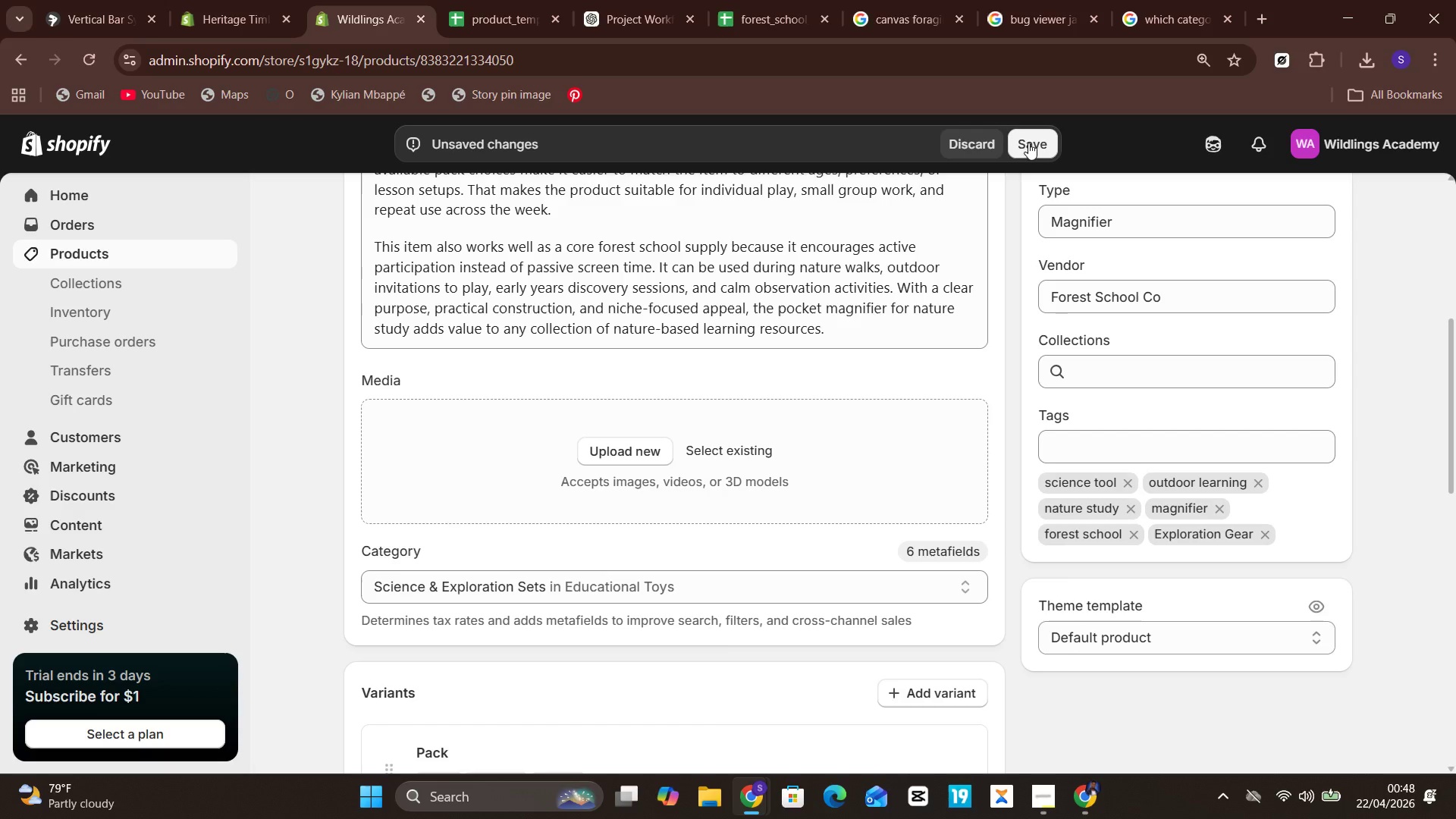 
wait(18.72)
 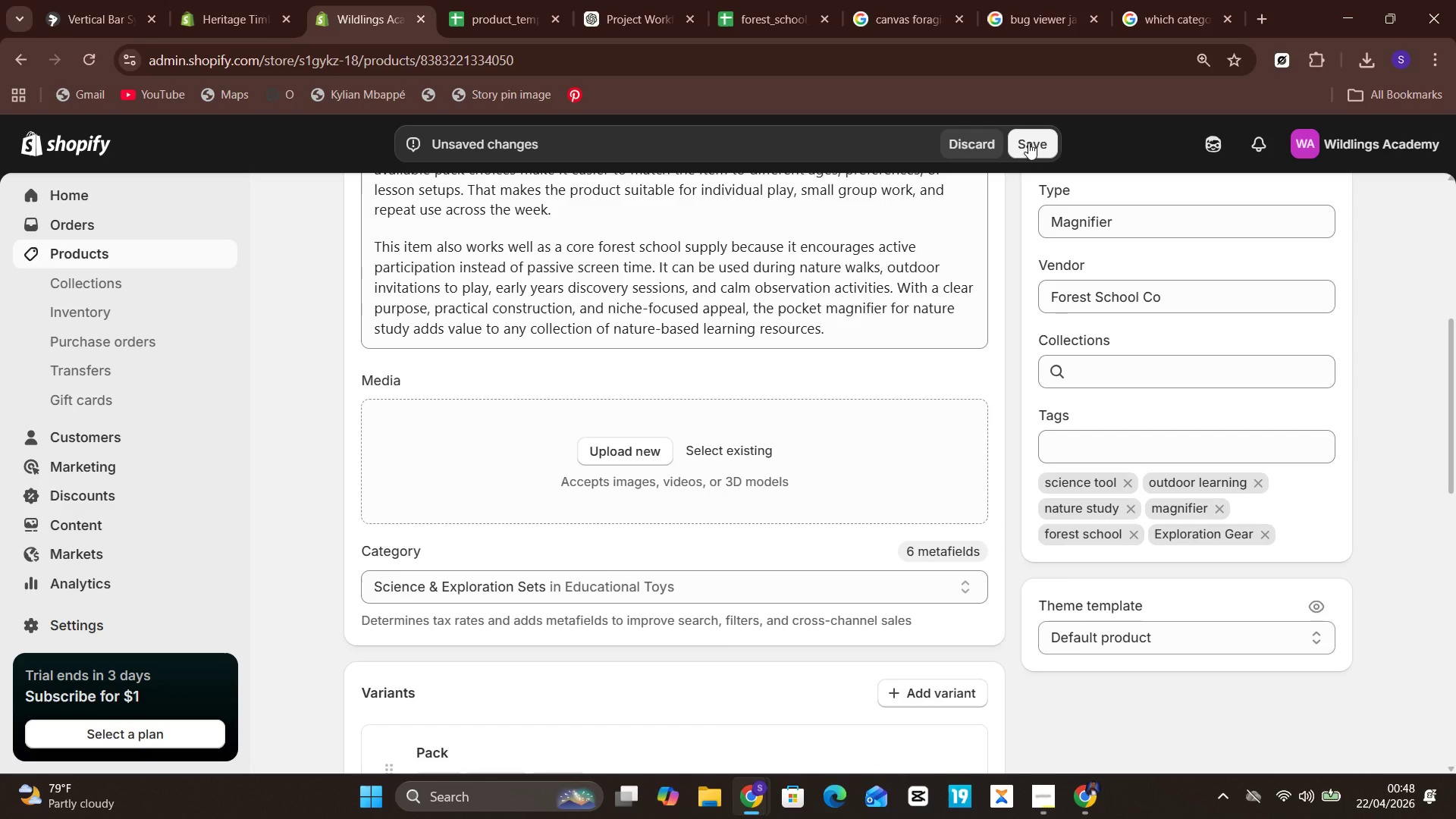 
left_click([1024, 0])
 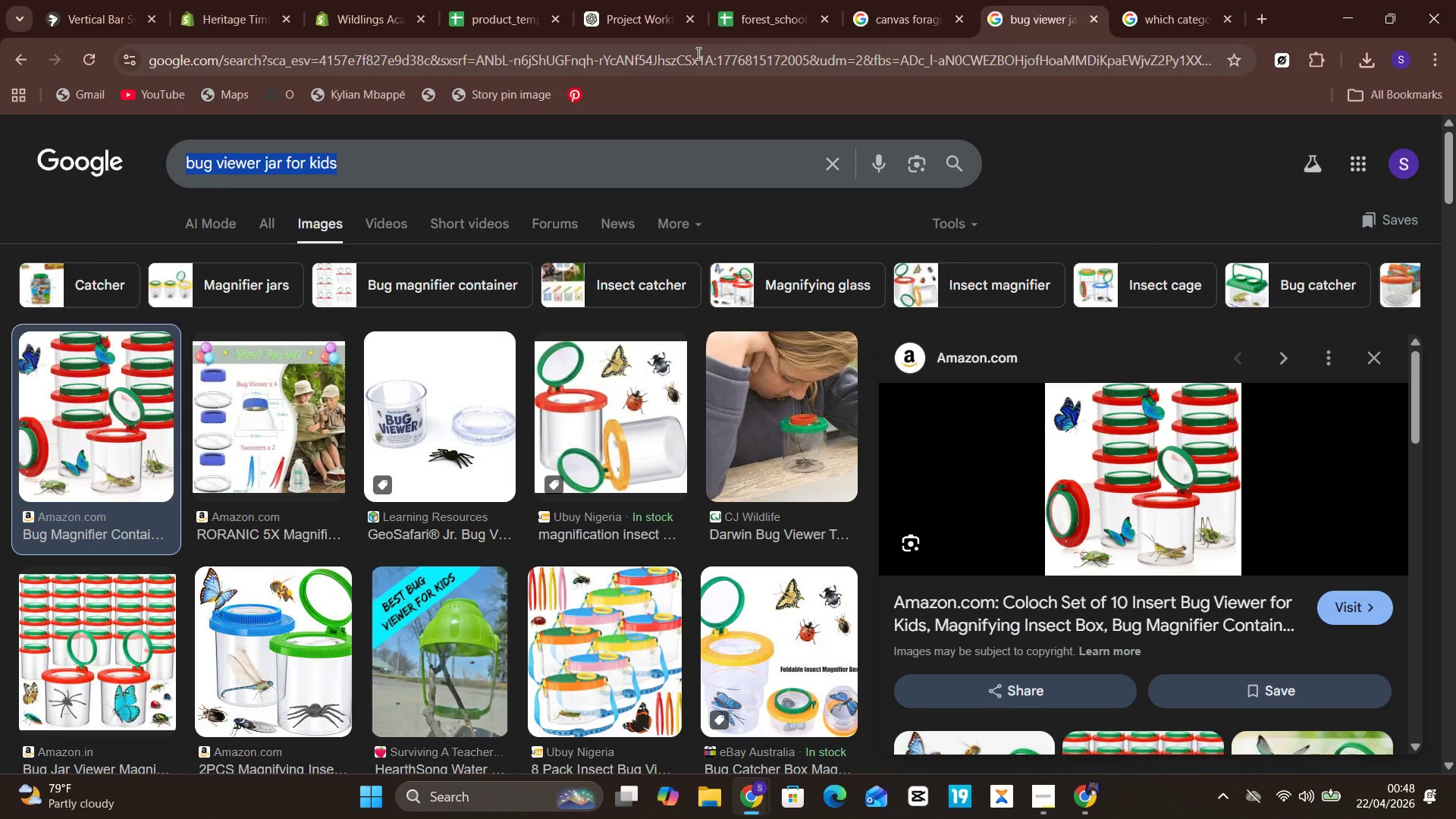 
type(kids magnifyoi\)
key(Backspace)
key(Backspace)
key(Backspace)
 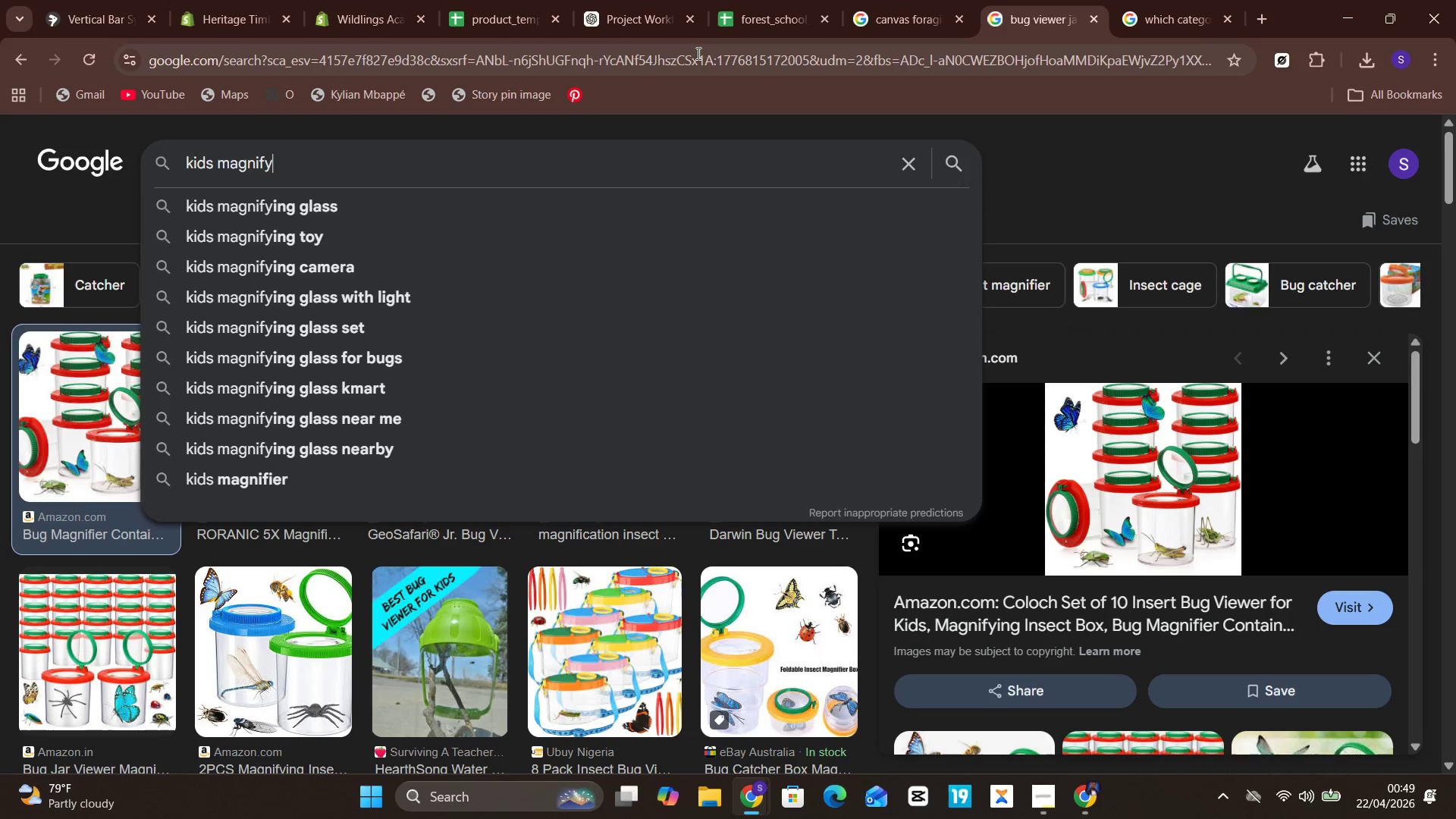 
key(ArrowDown)
 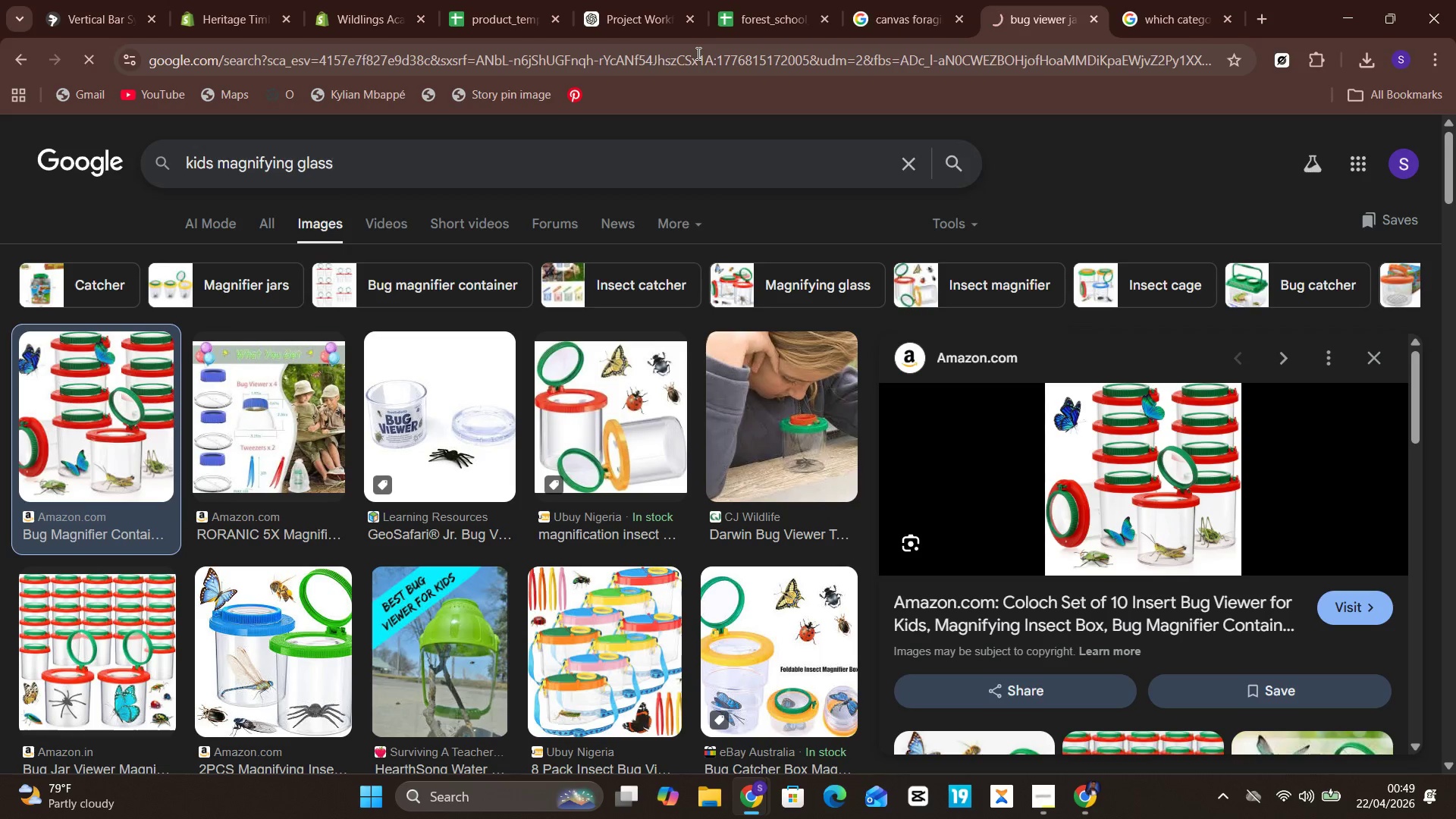 
key(Unknown)
 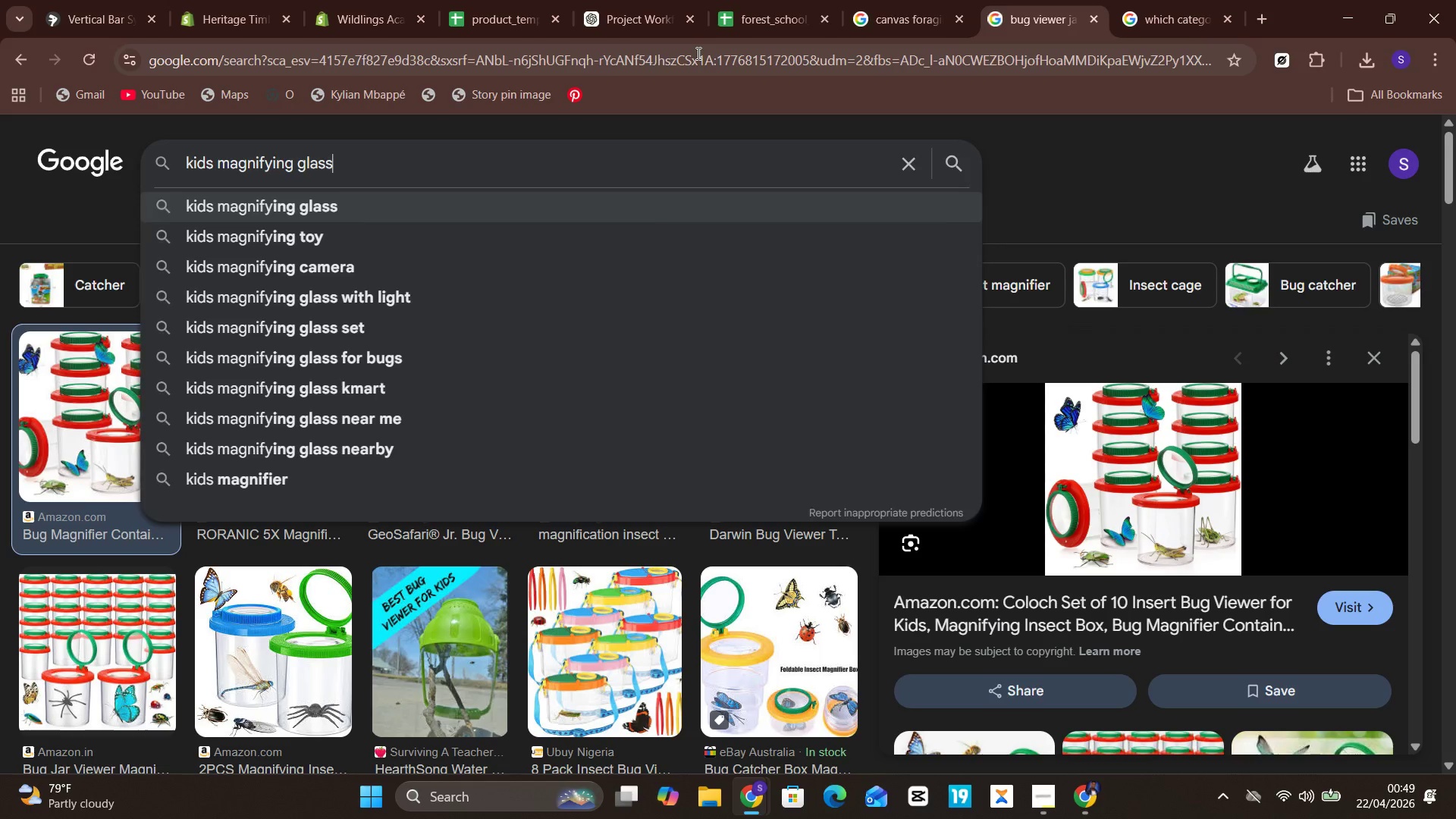 
key(Enter)
 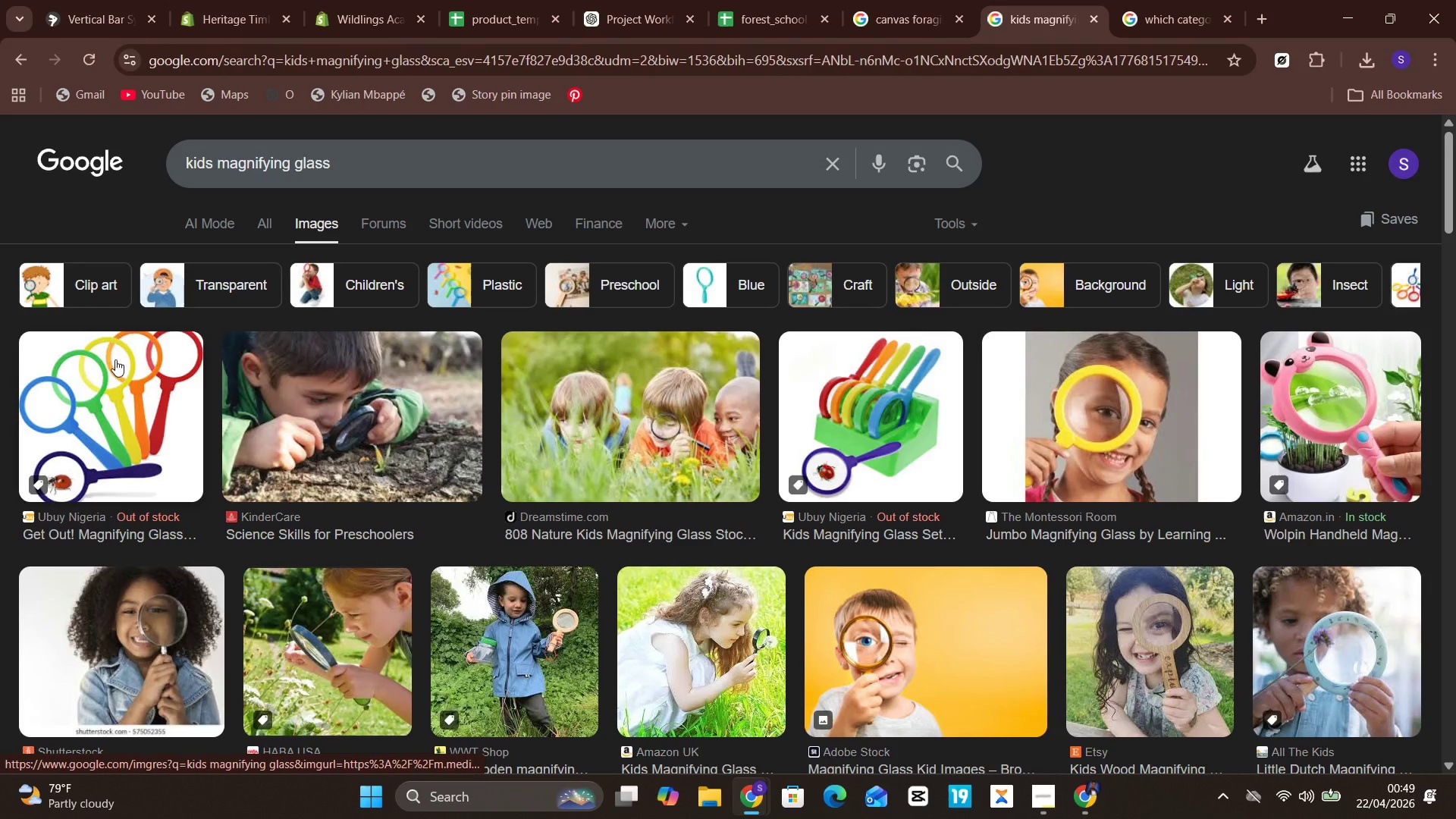 
left_click([127, 435])
 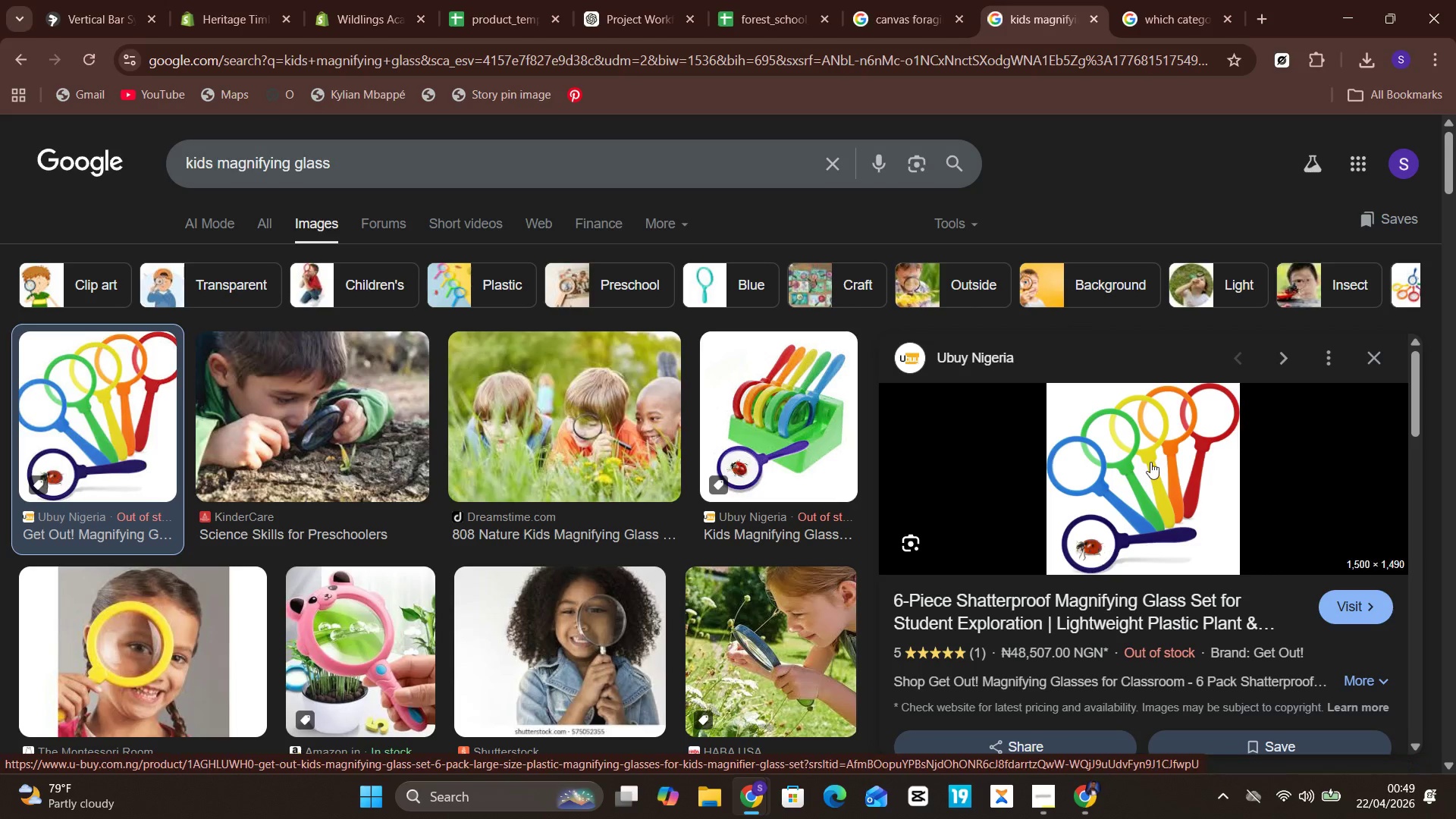 
right_click([1159, 441])
 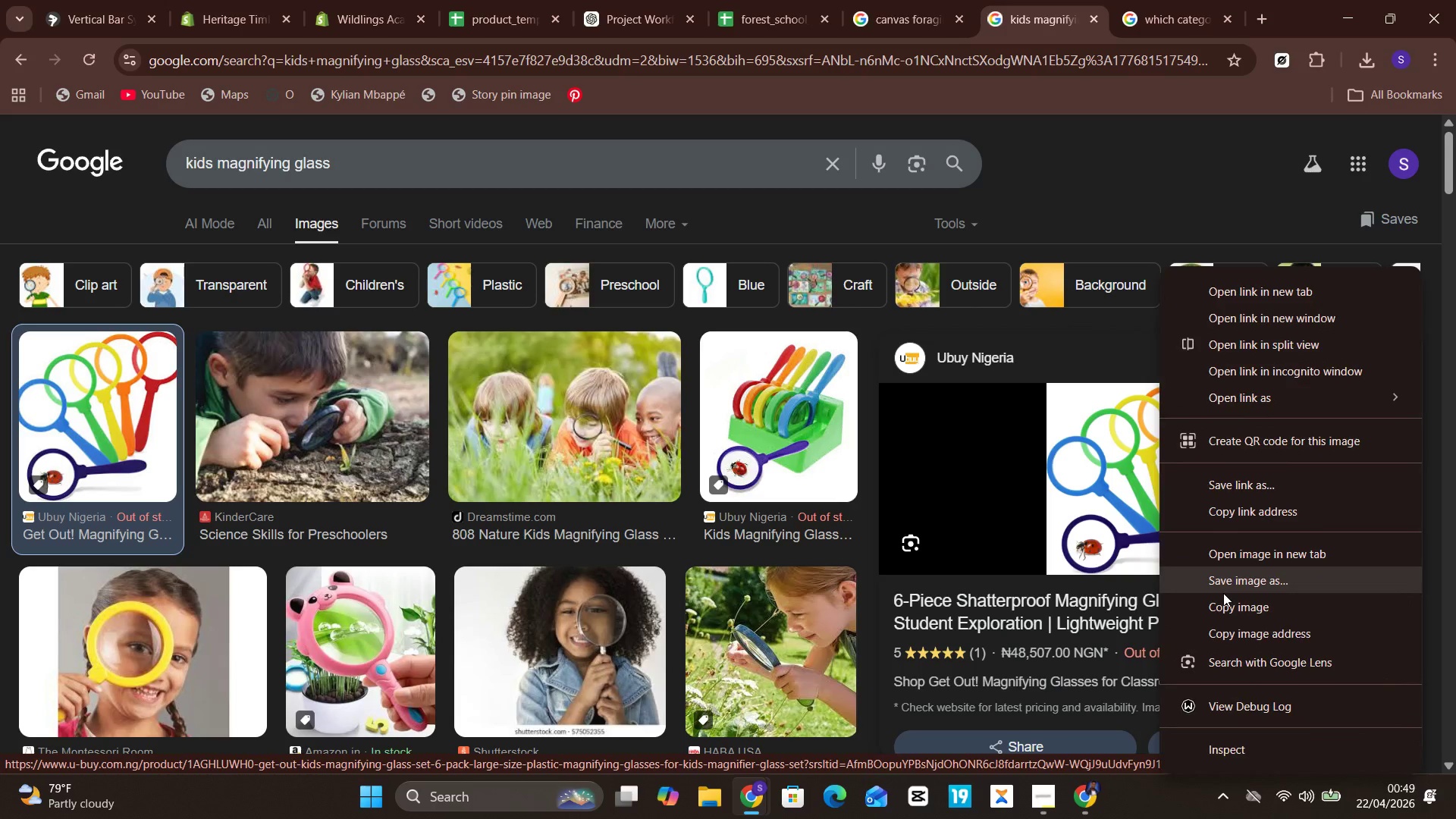 
left_click([1223, 593])
 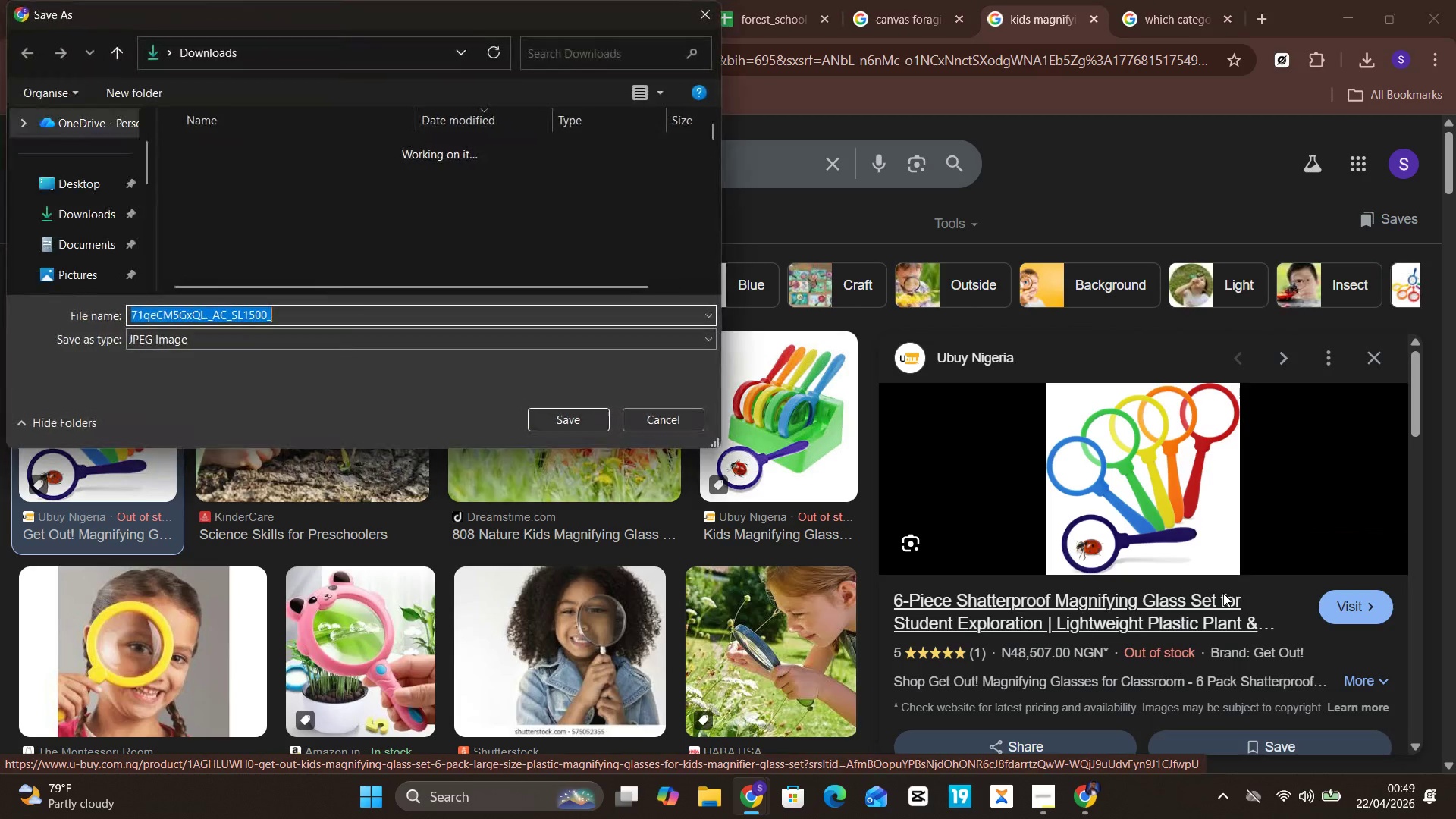 
key(Enter)
 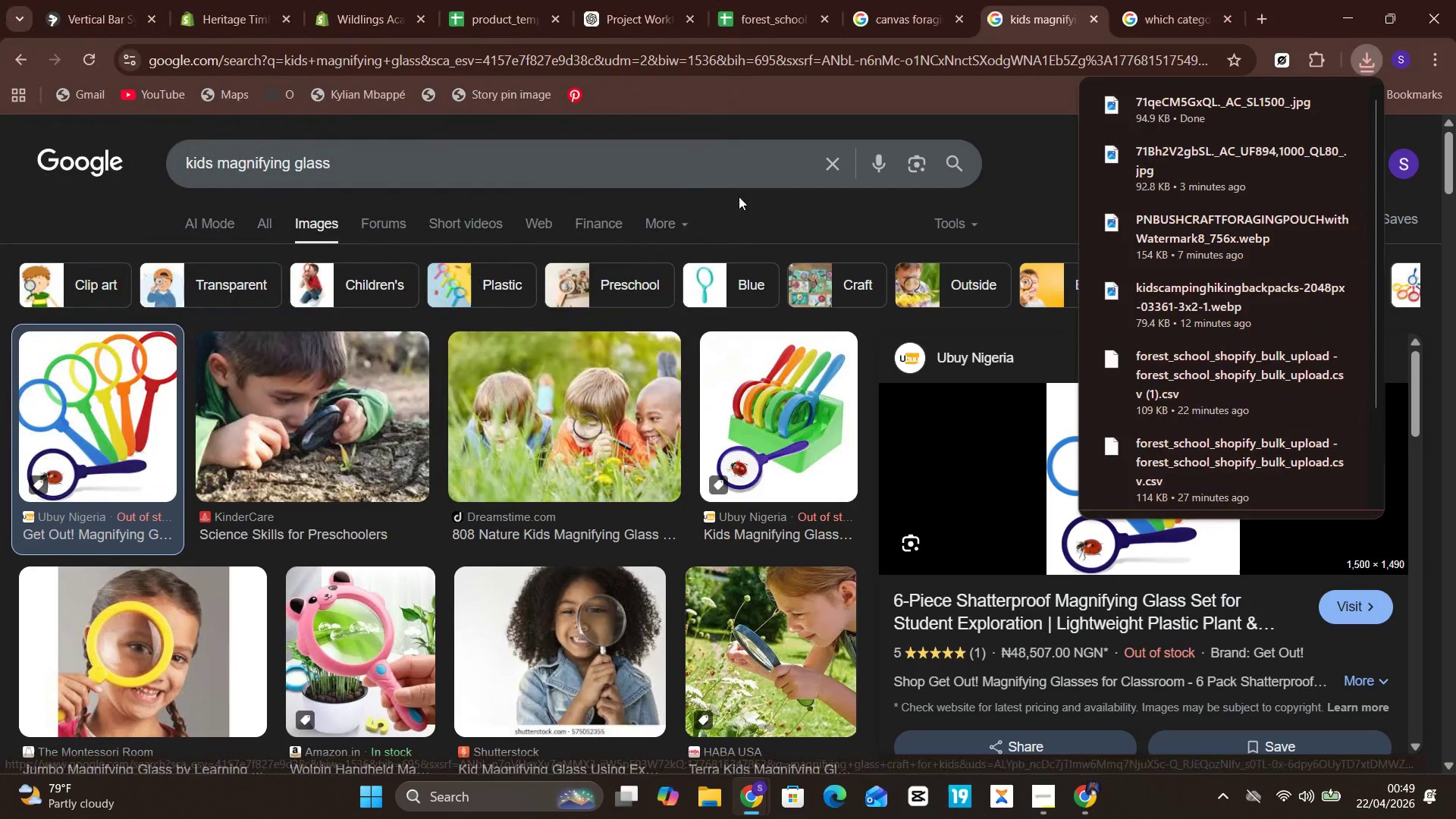 
left_click([693, 146])
 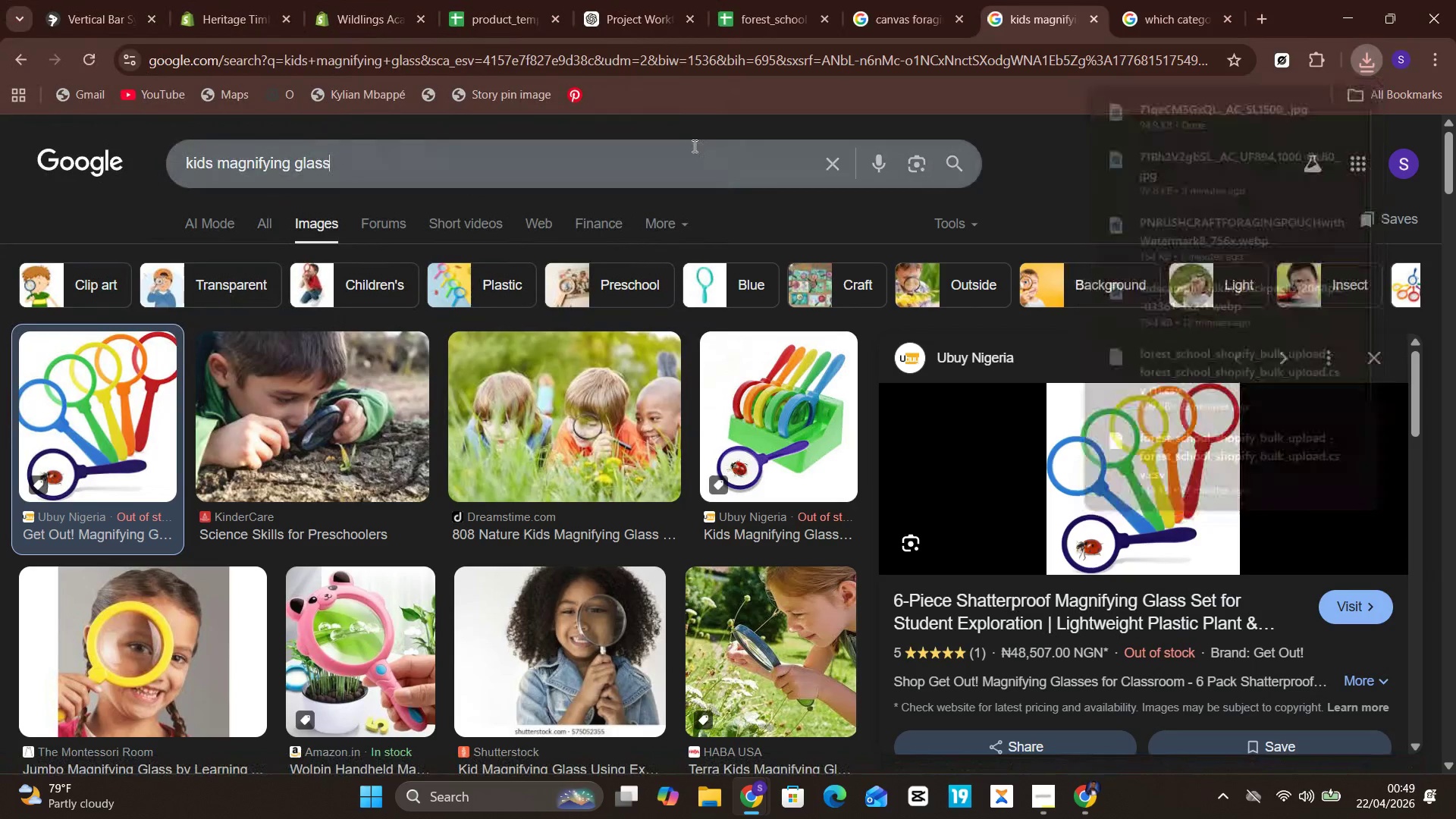 
key(Control+ControlLeft)
 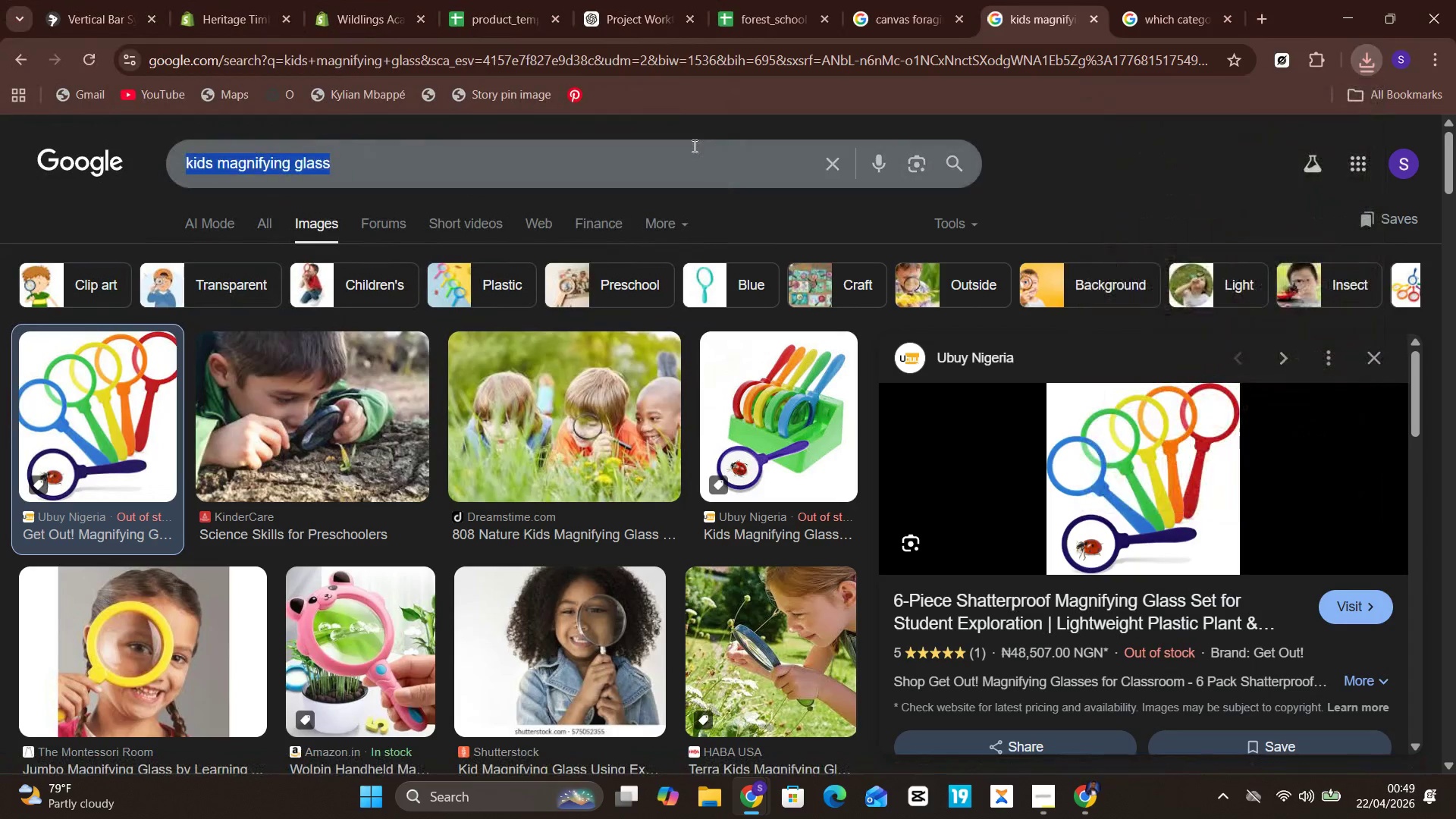 
key(Control+A)
 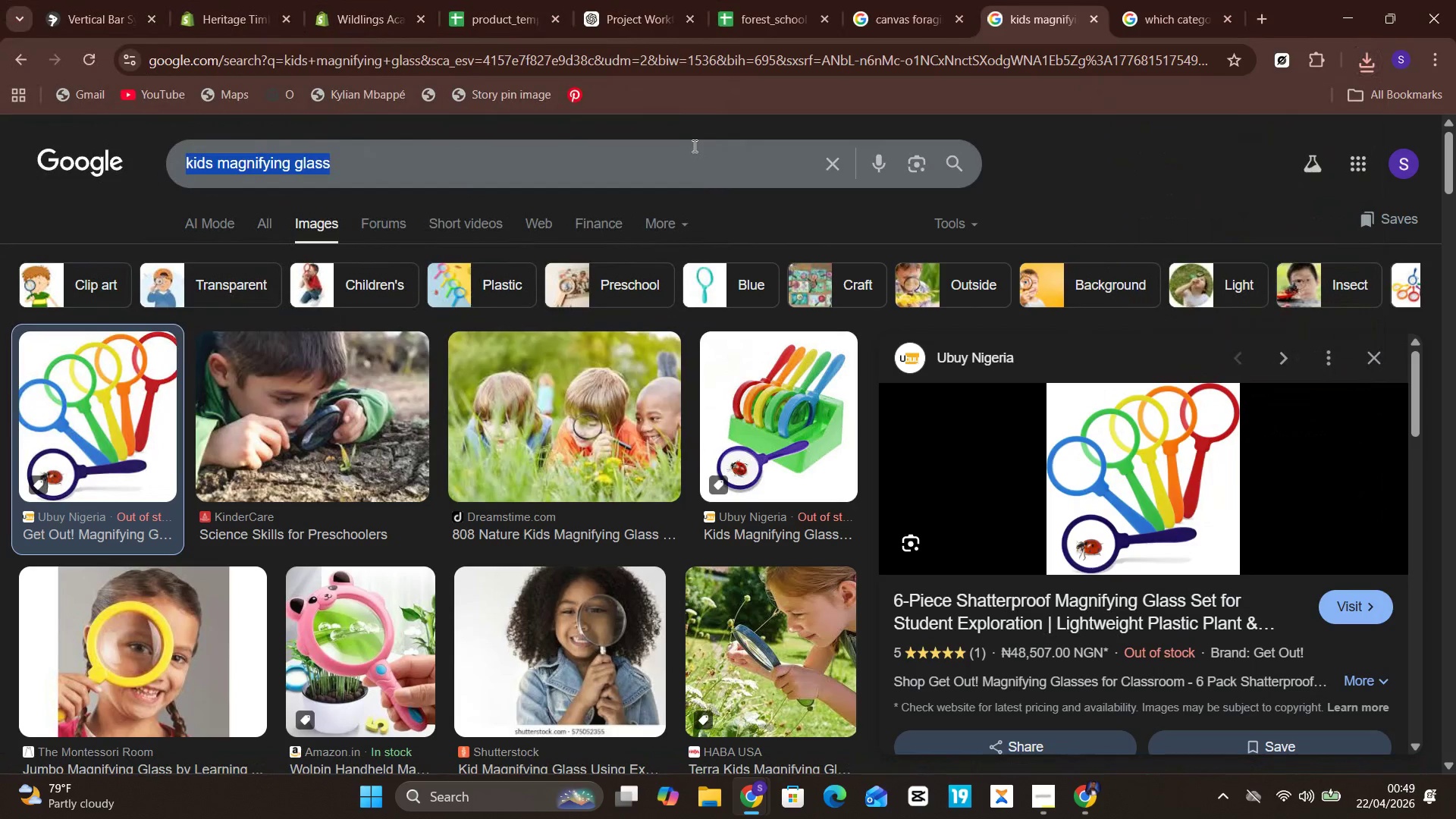 
key(Control+ControlLeft)
 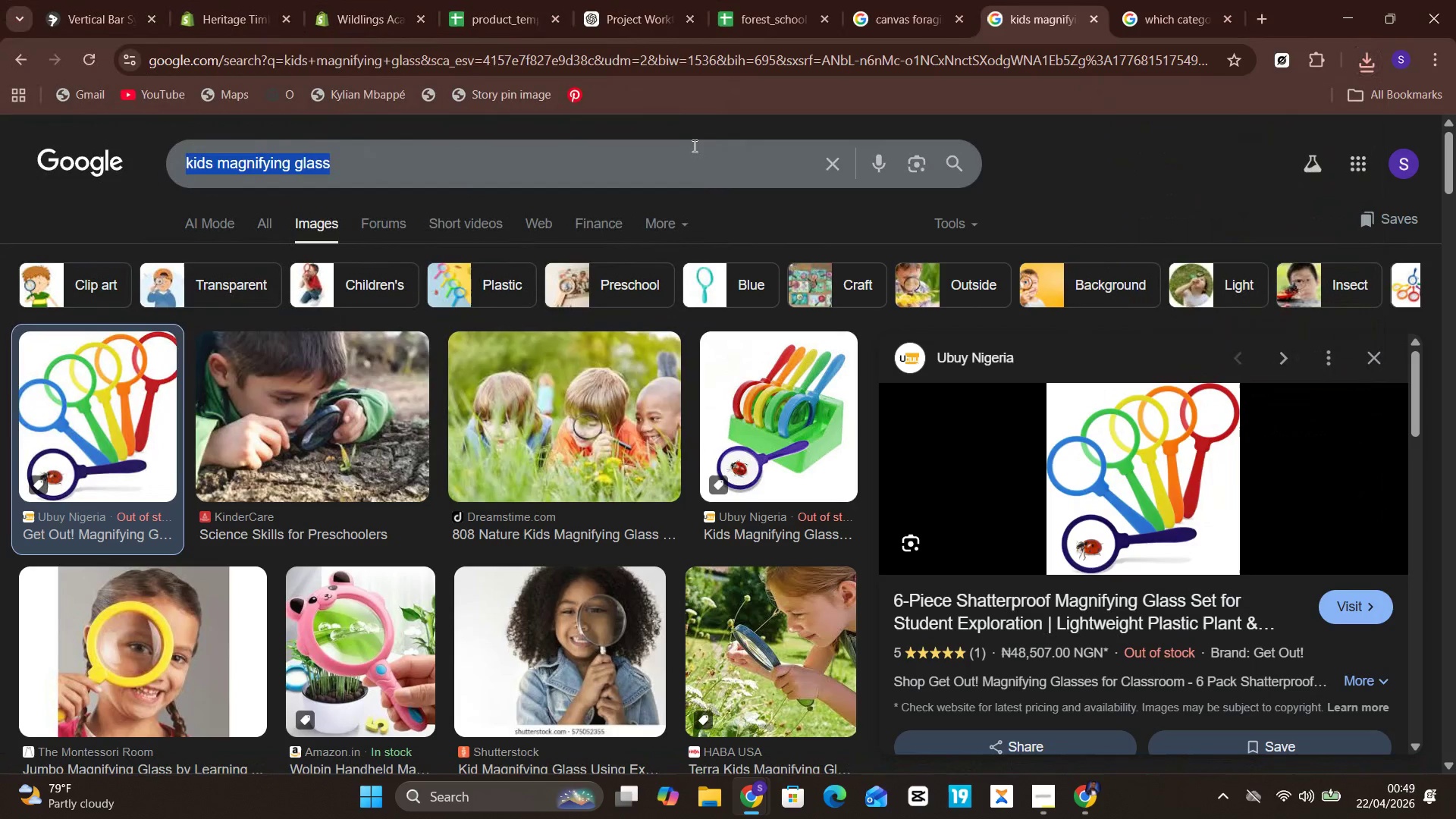 
hold_key(key=ControlLeft, duration=0.89)
 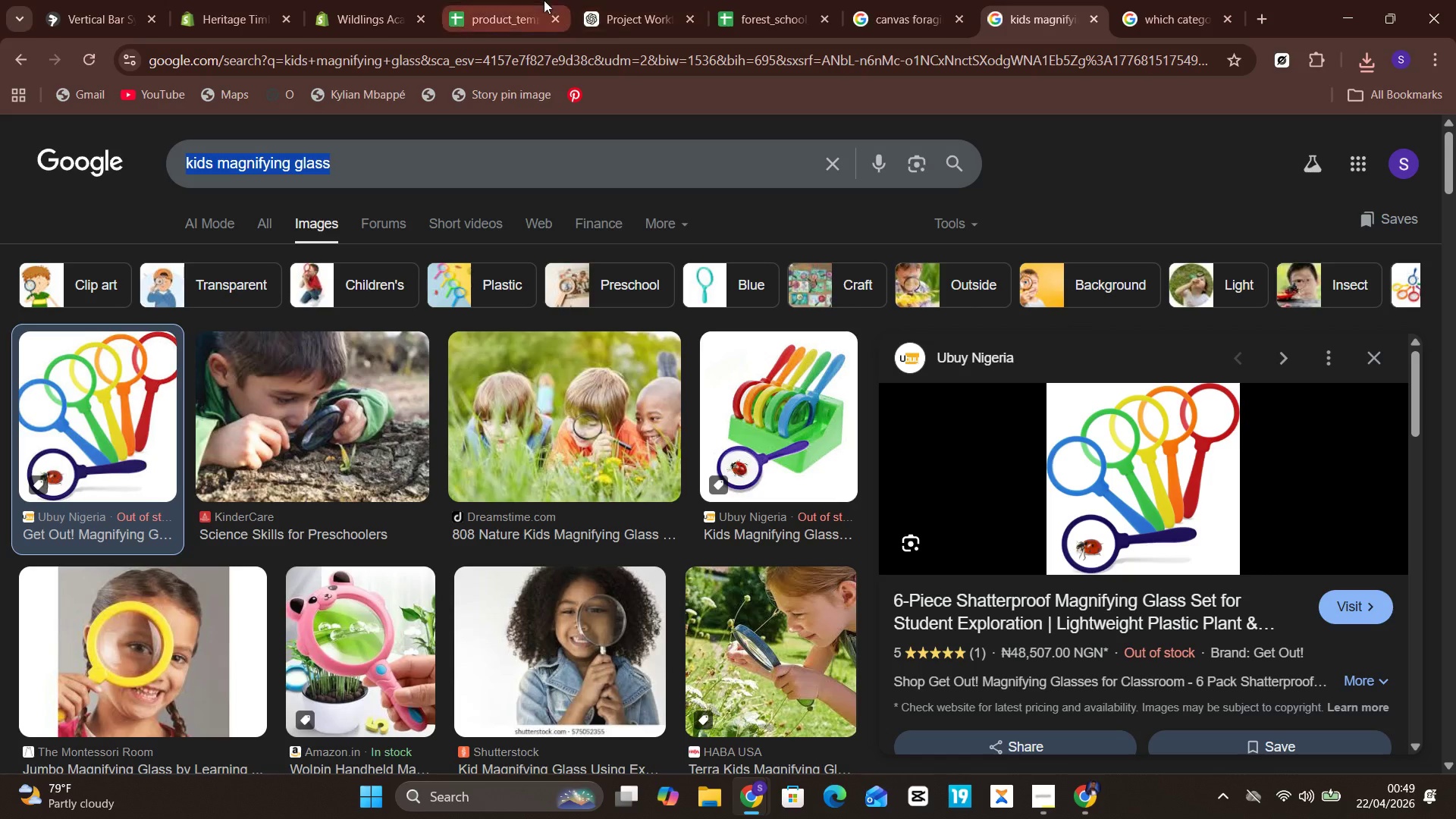 
hold_key(key=C, duration=0.36)
 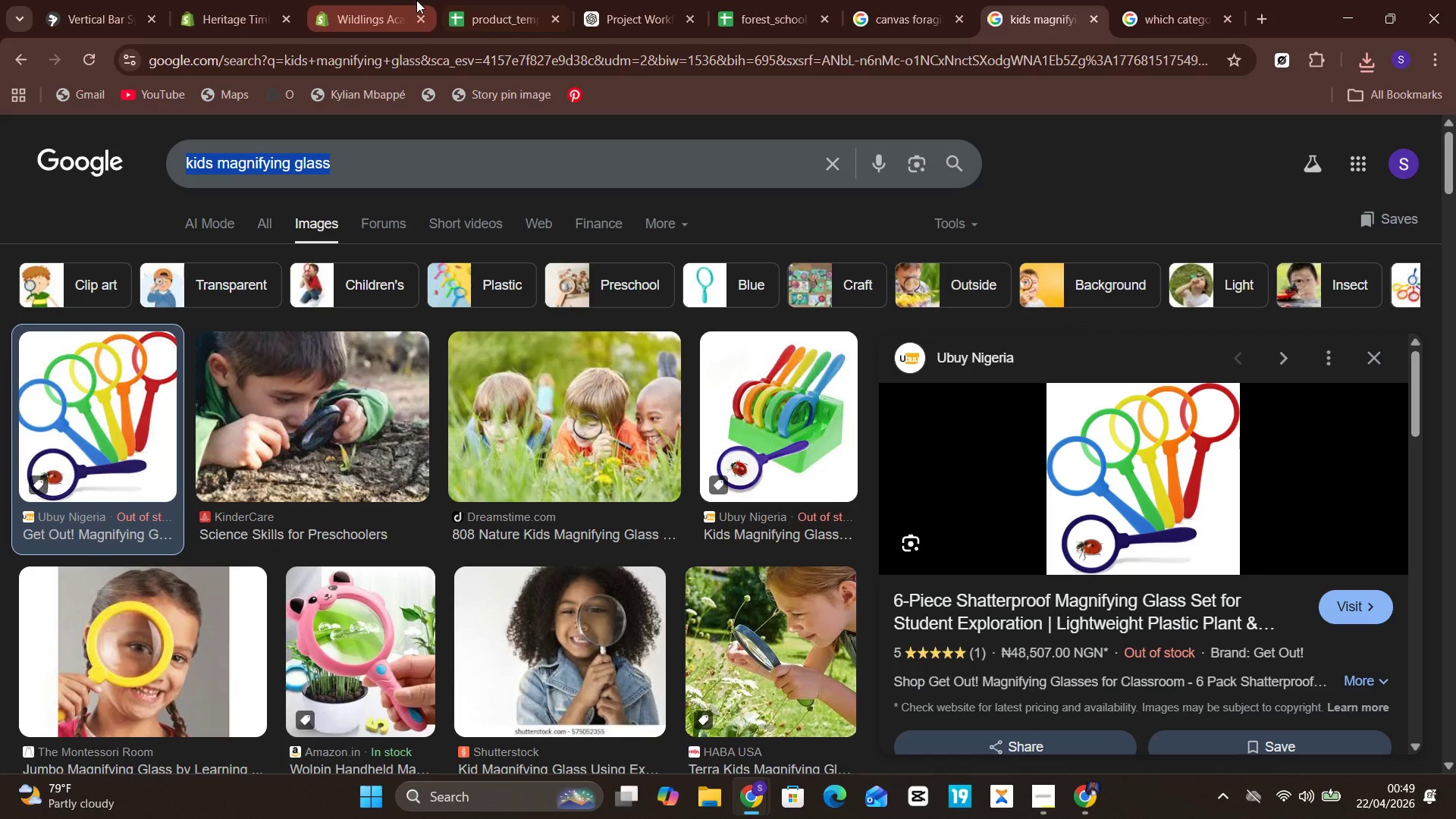 
left_click([363, 0])
 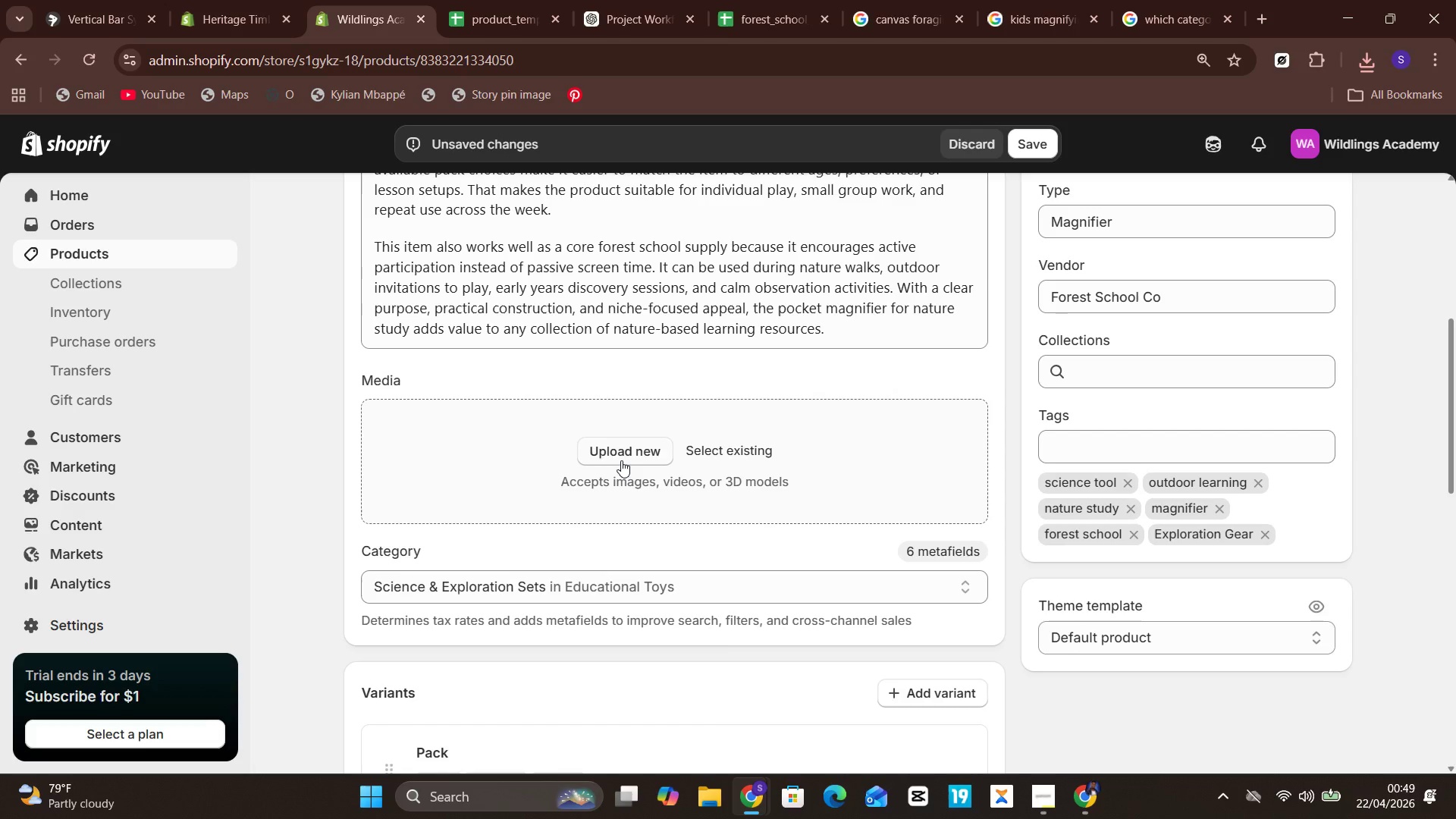 
left_click([622, 457])
 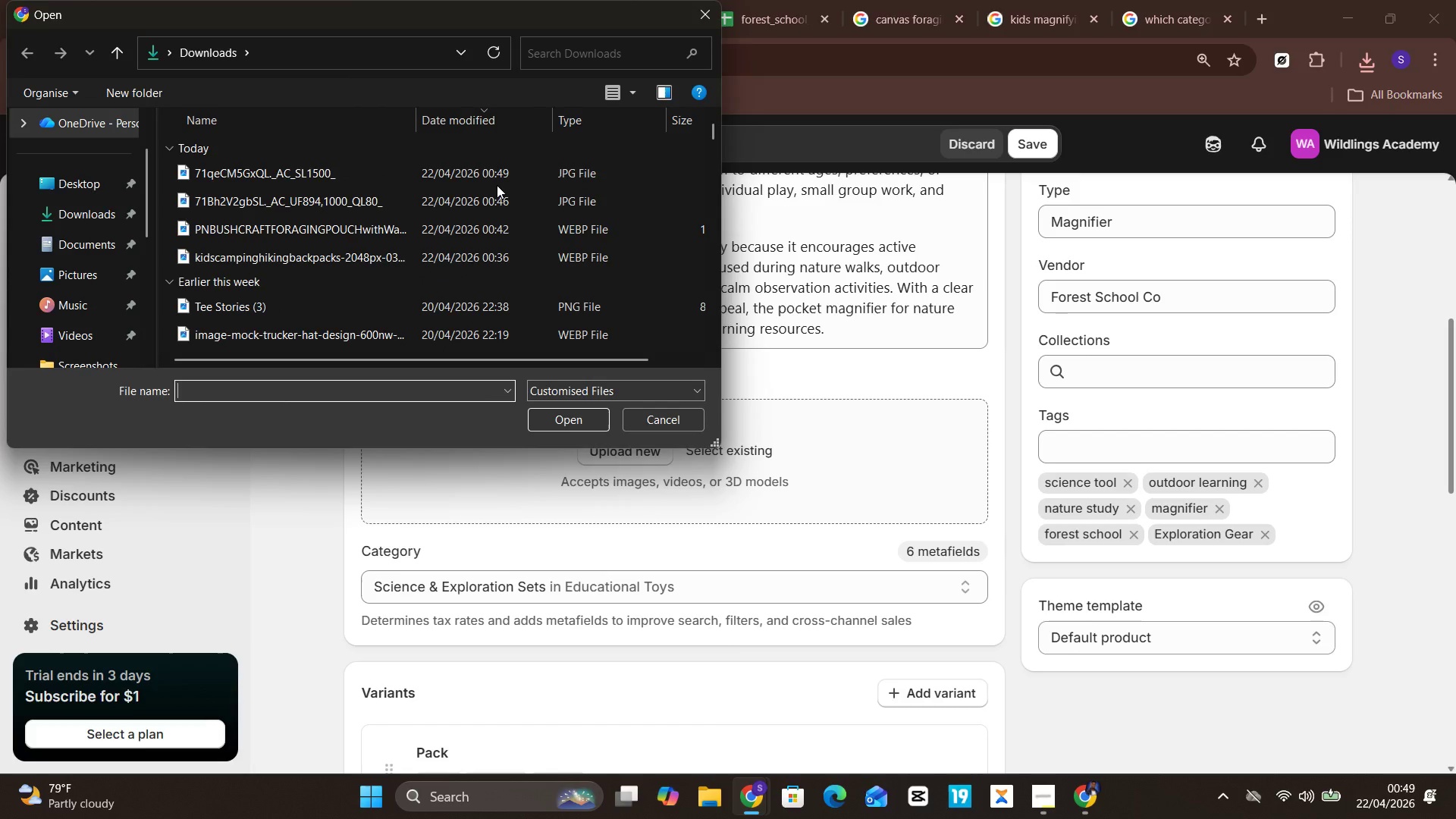 
left_click([500, 174])
 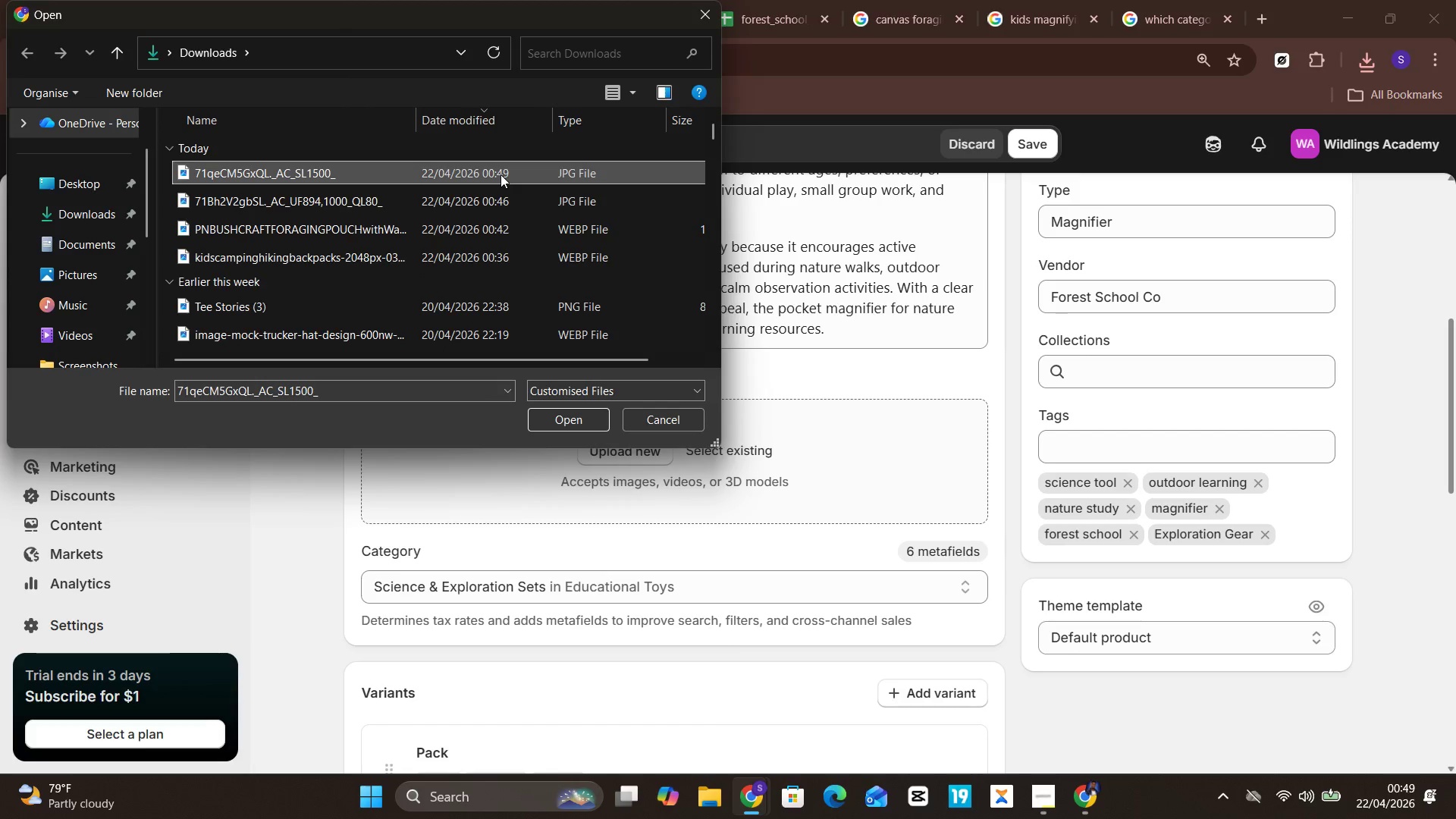 
key(Enter)
 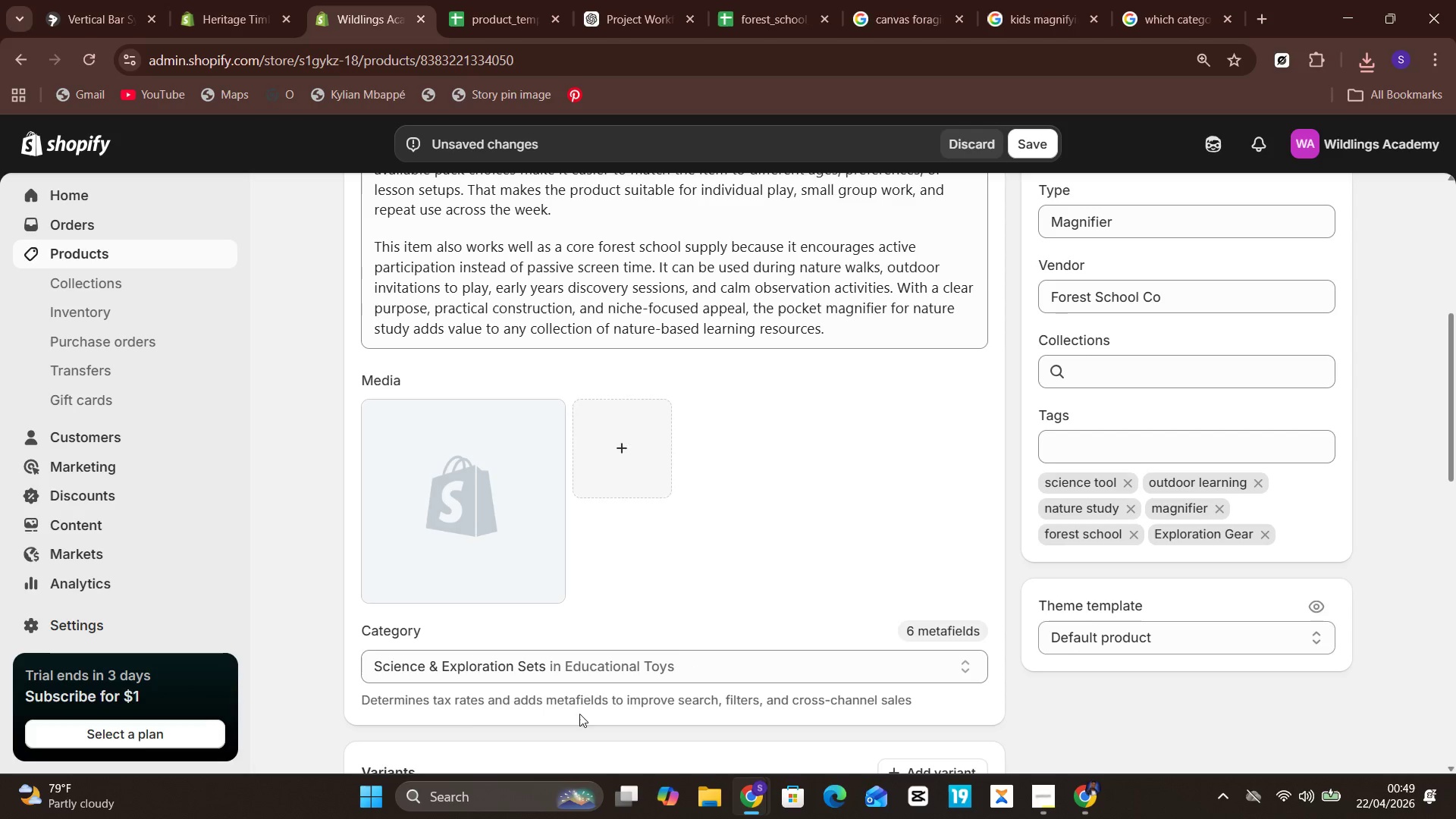 
wait(10.72)
 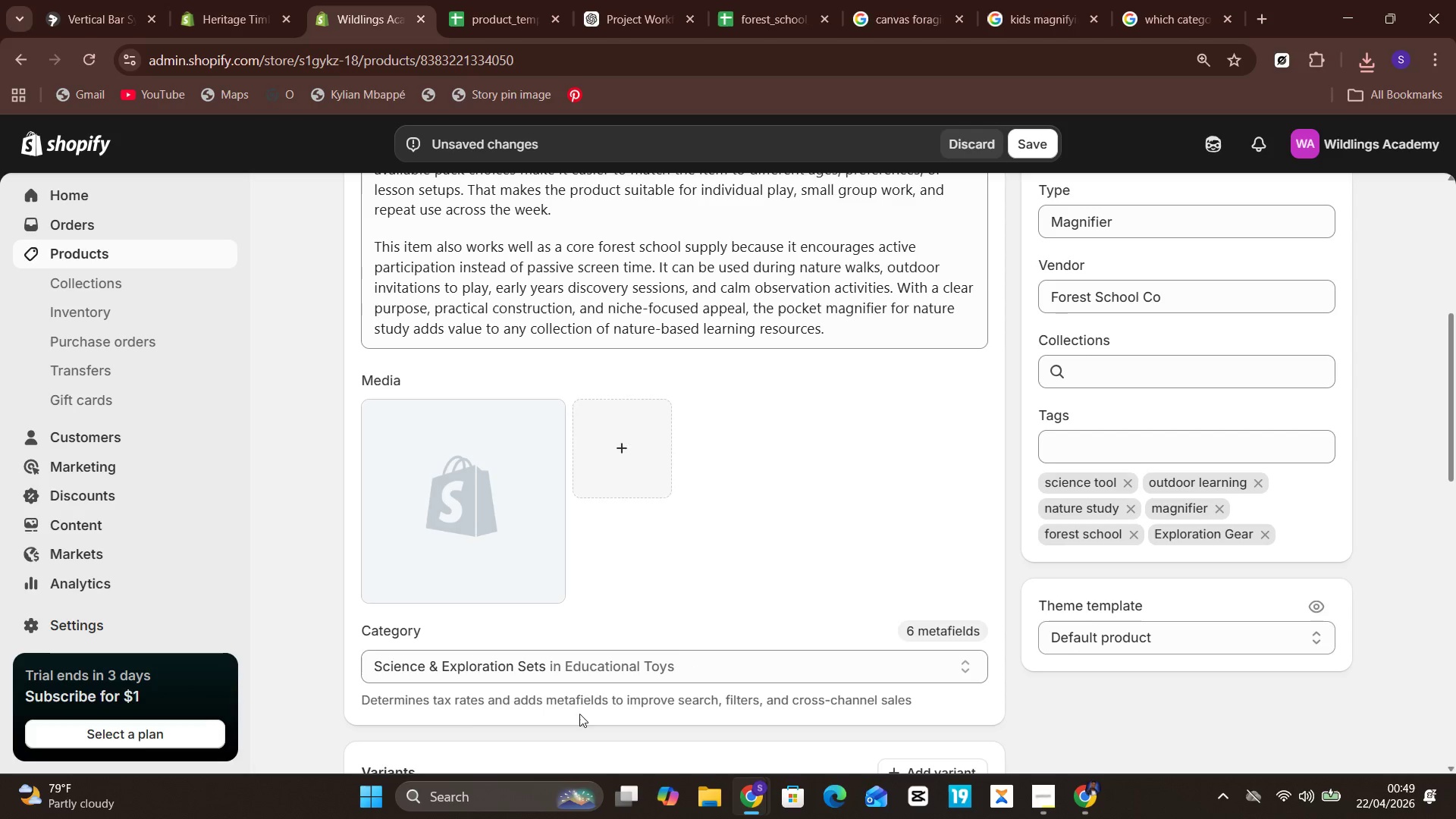 
left_click([489, 530])
 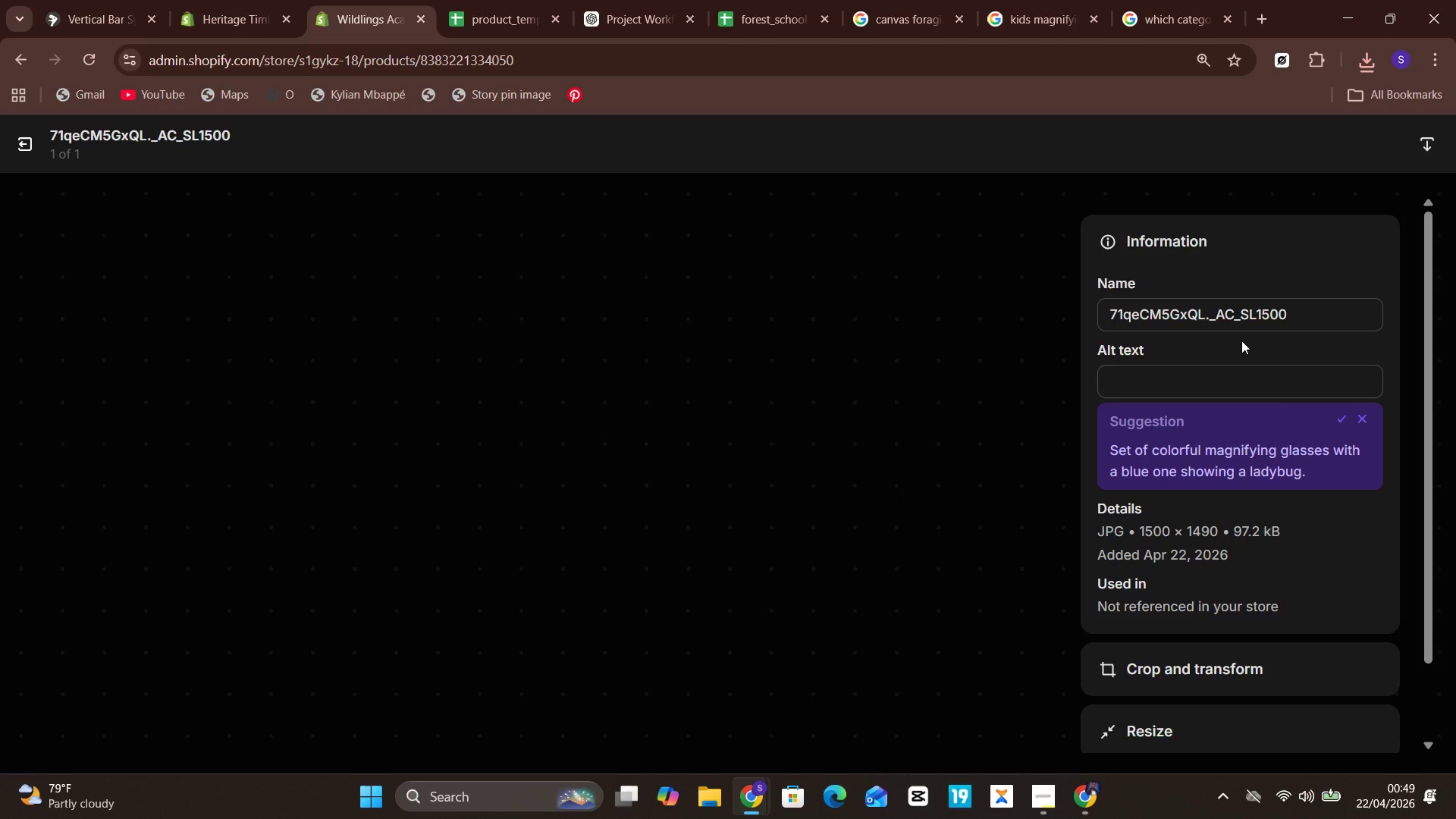 
left_click([1244, 327])
 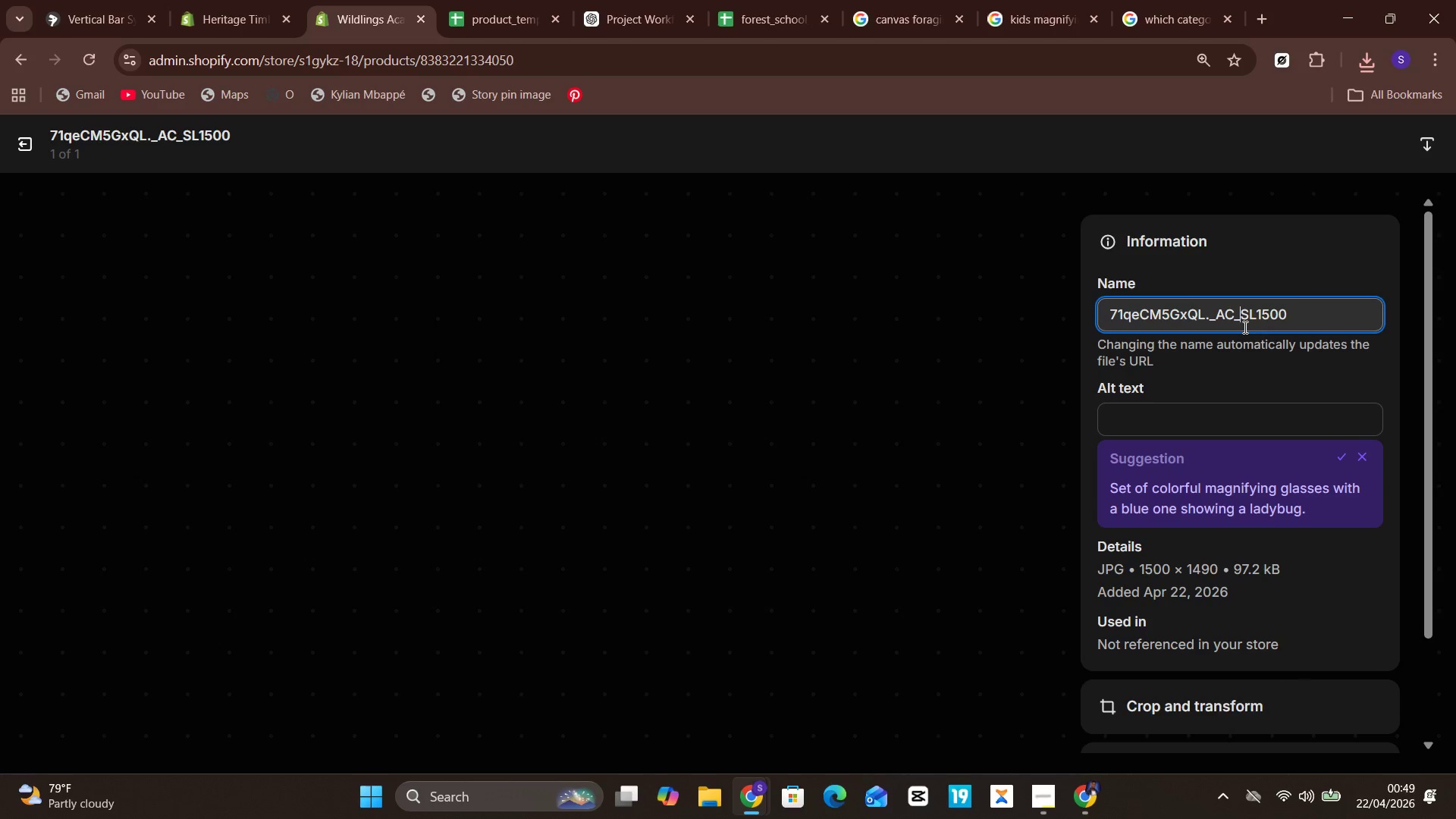 
key(Control+A)
 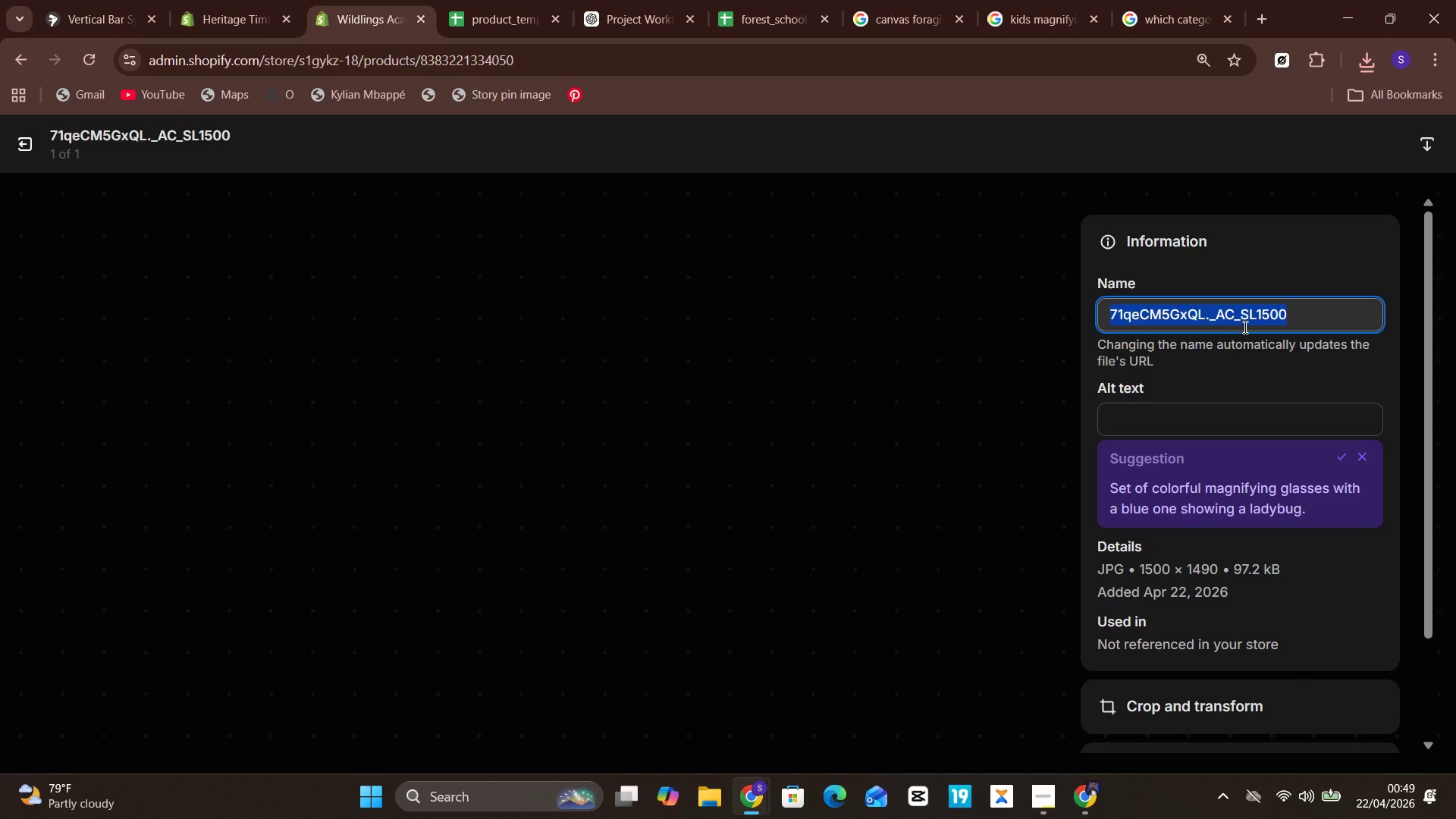 
key(Control+V)
 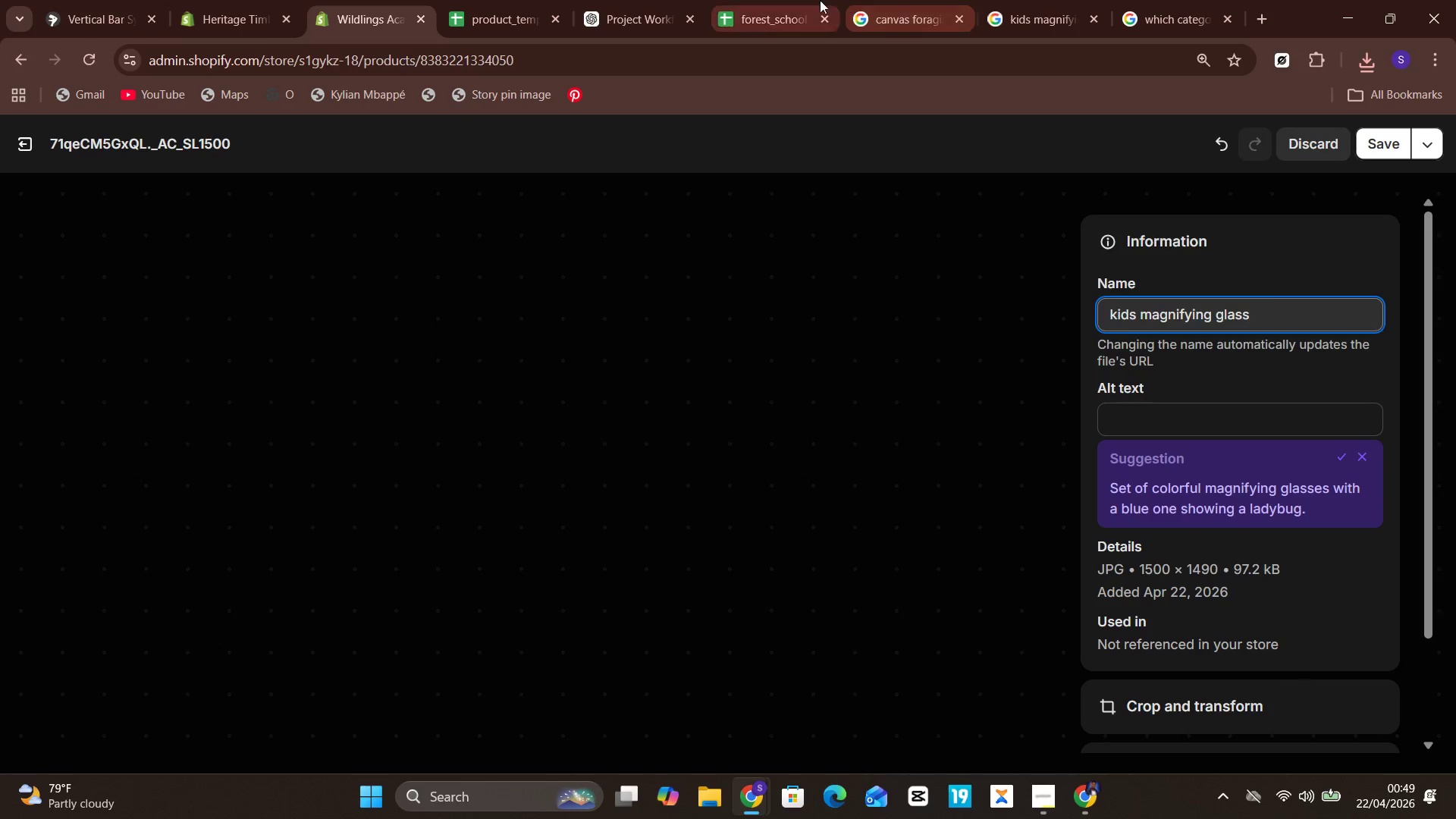 
left_click([783, 0])
 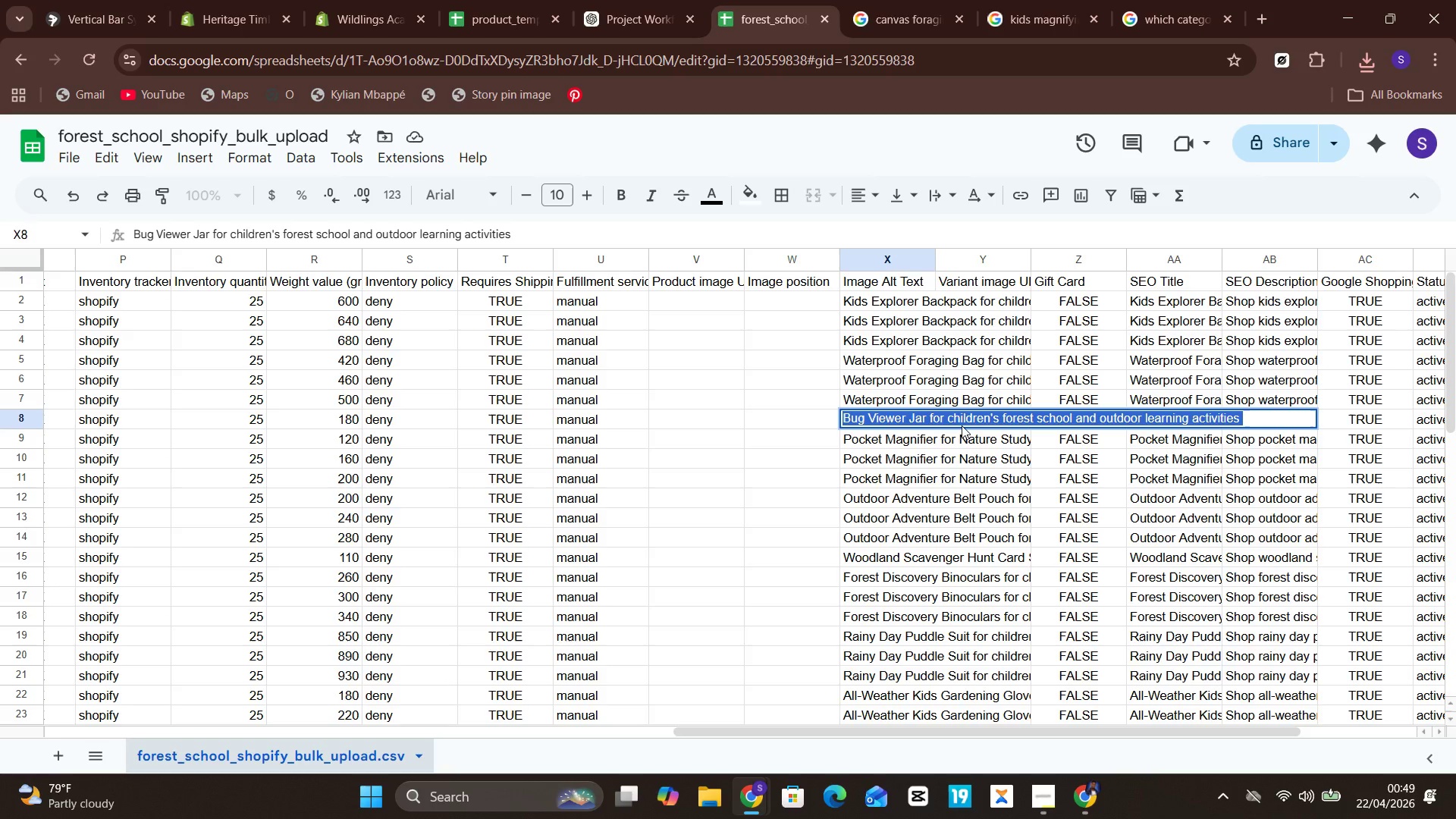 
left_click([965, 435])
 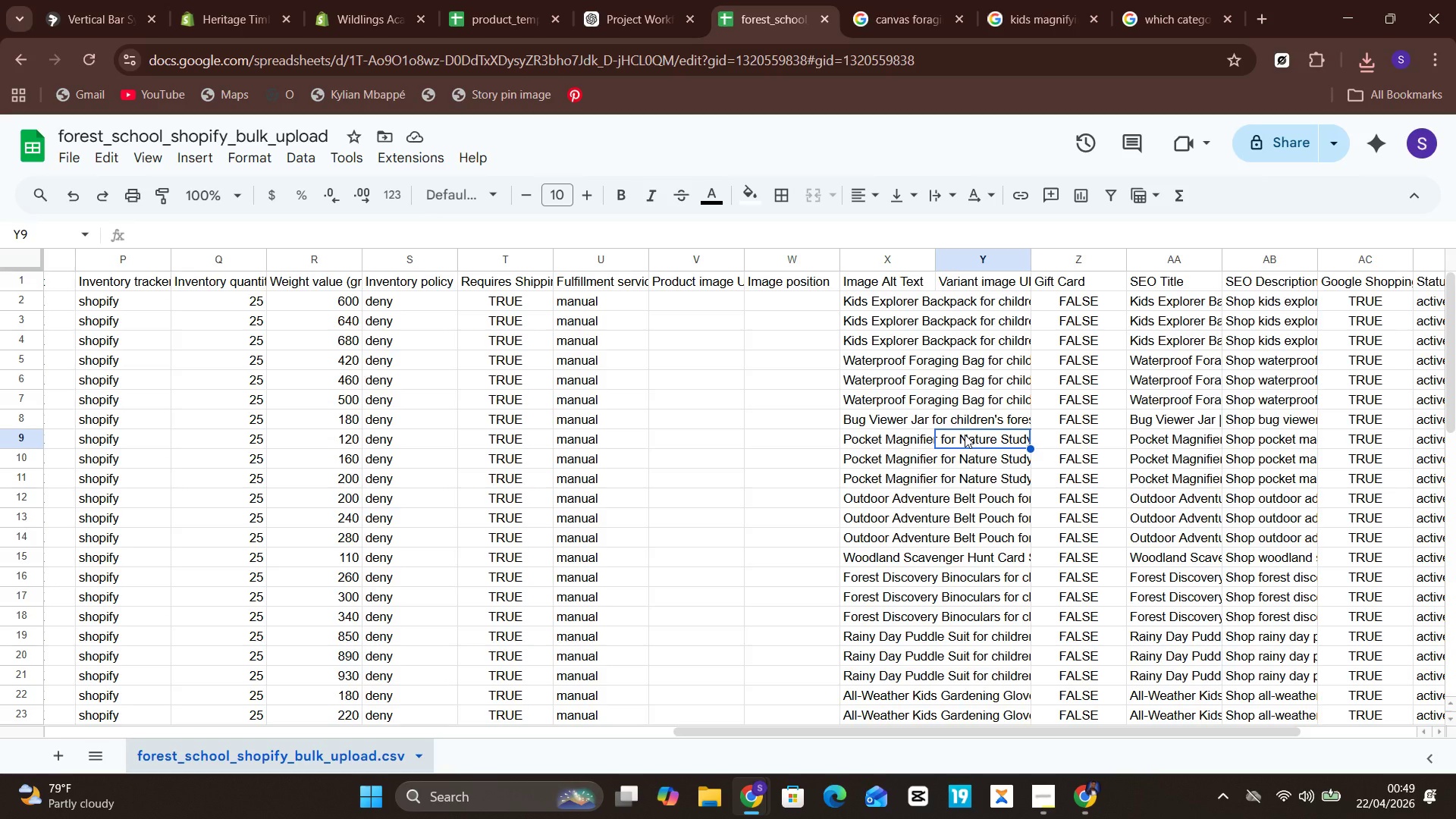 
double_click([965, 435])
 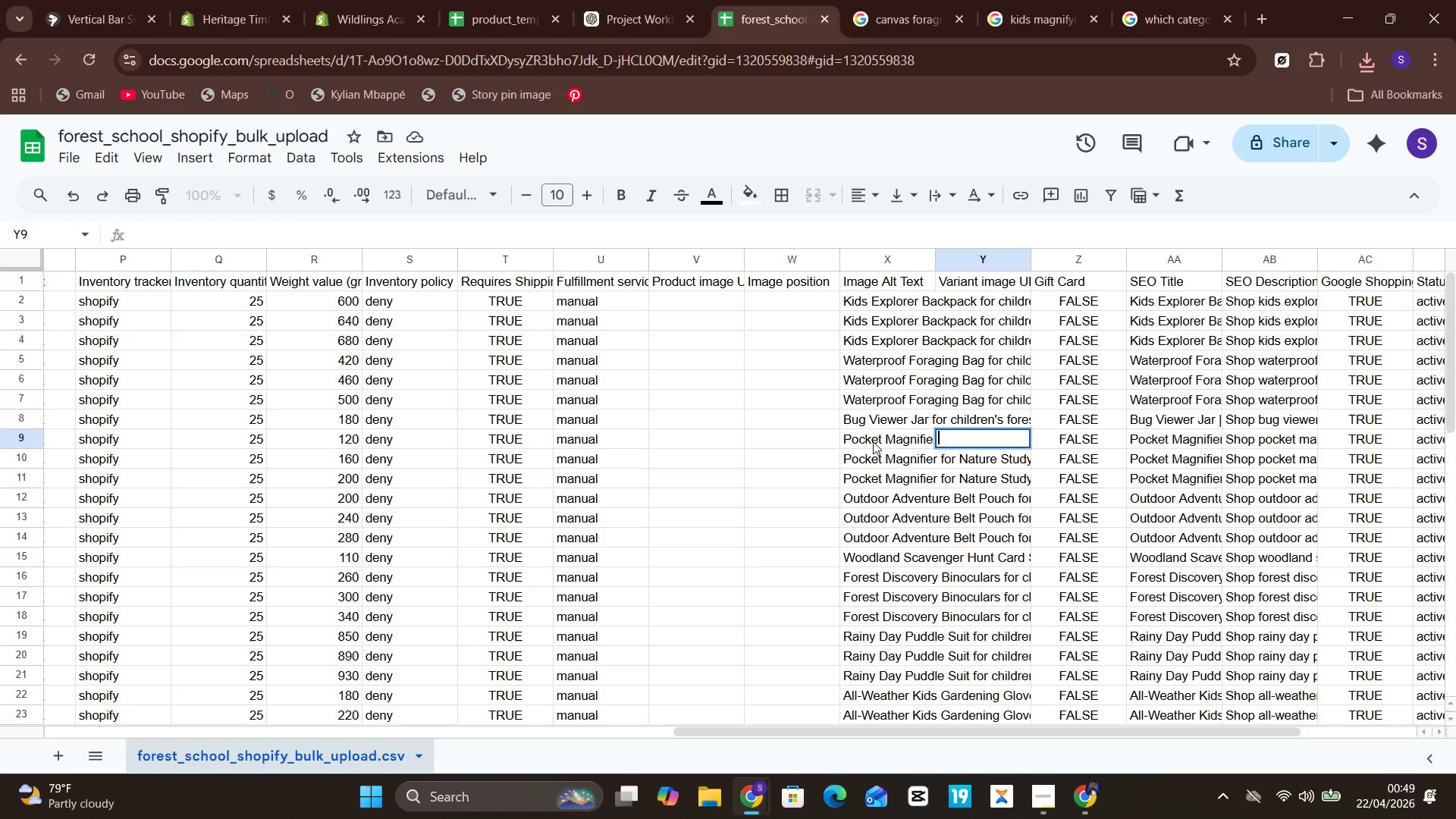 
double_click([871, 441])
 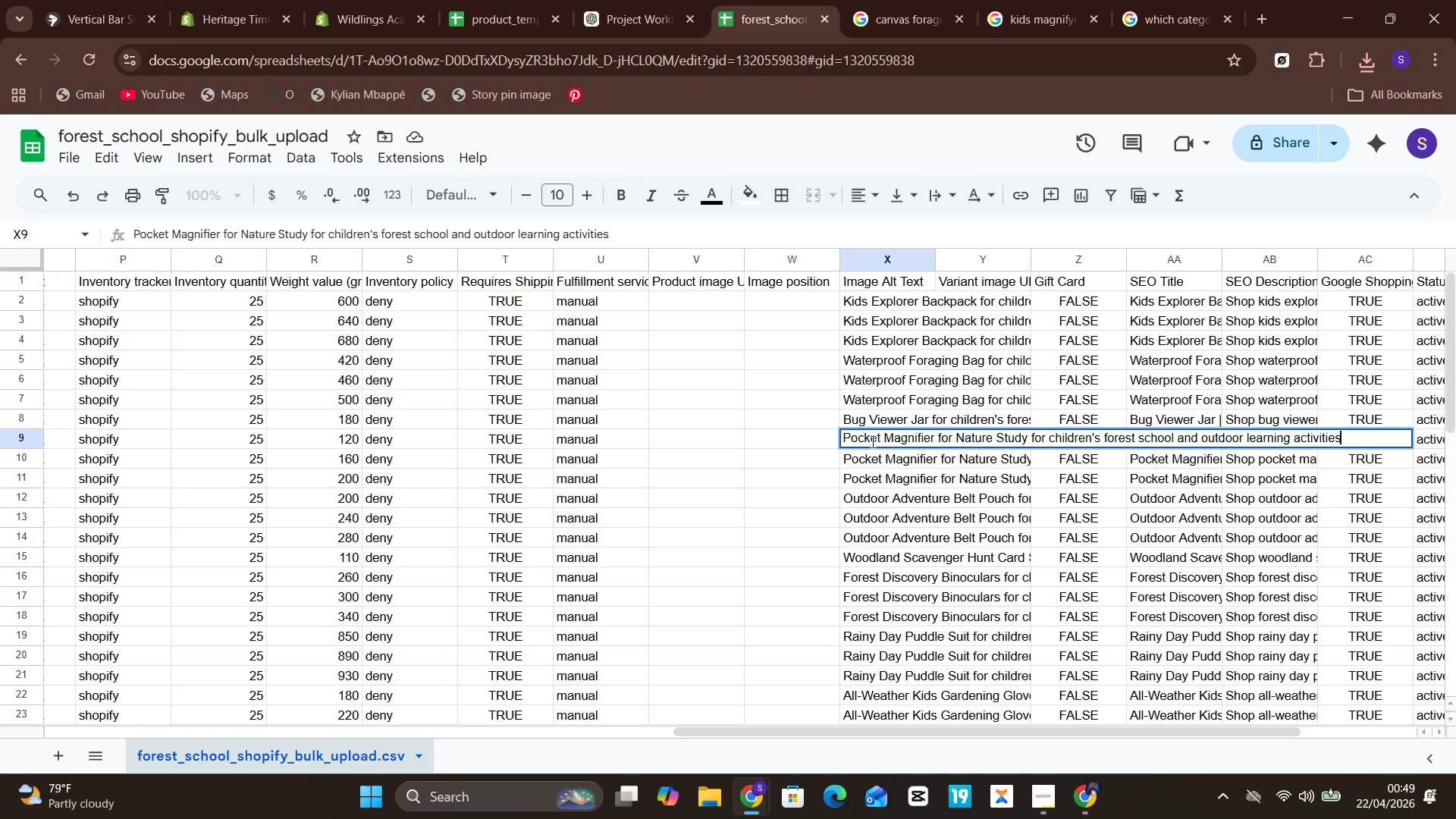 
triple_click([871, 441])
 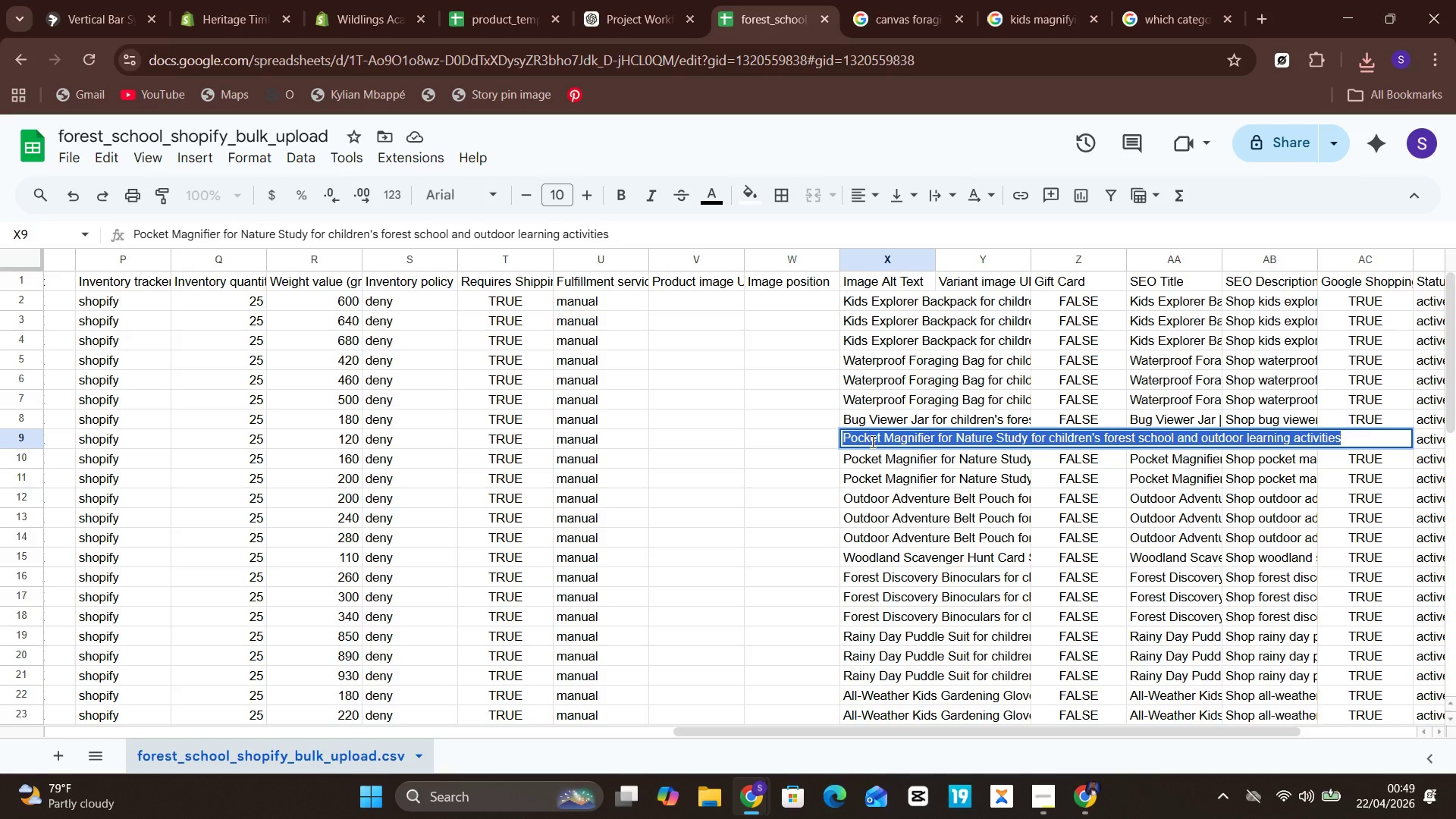 
hold_key(key=ControlLeft, duration=0.89)
 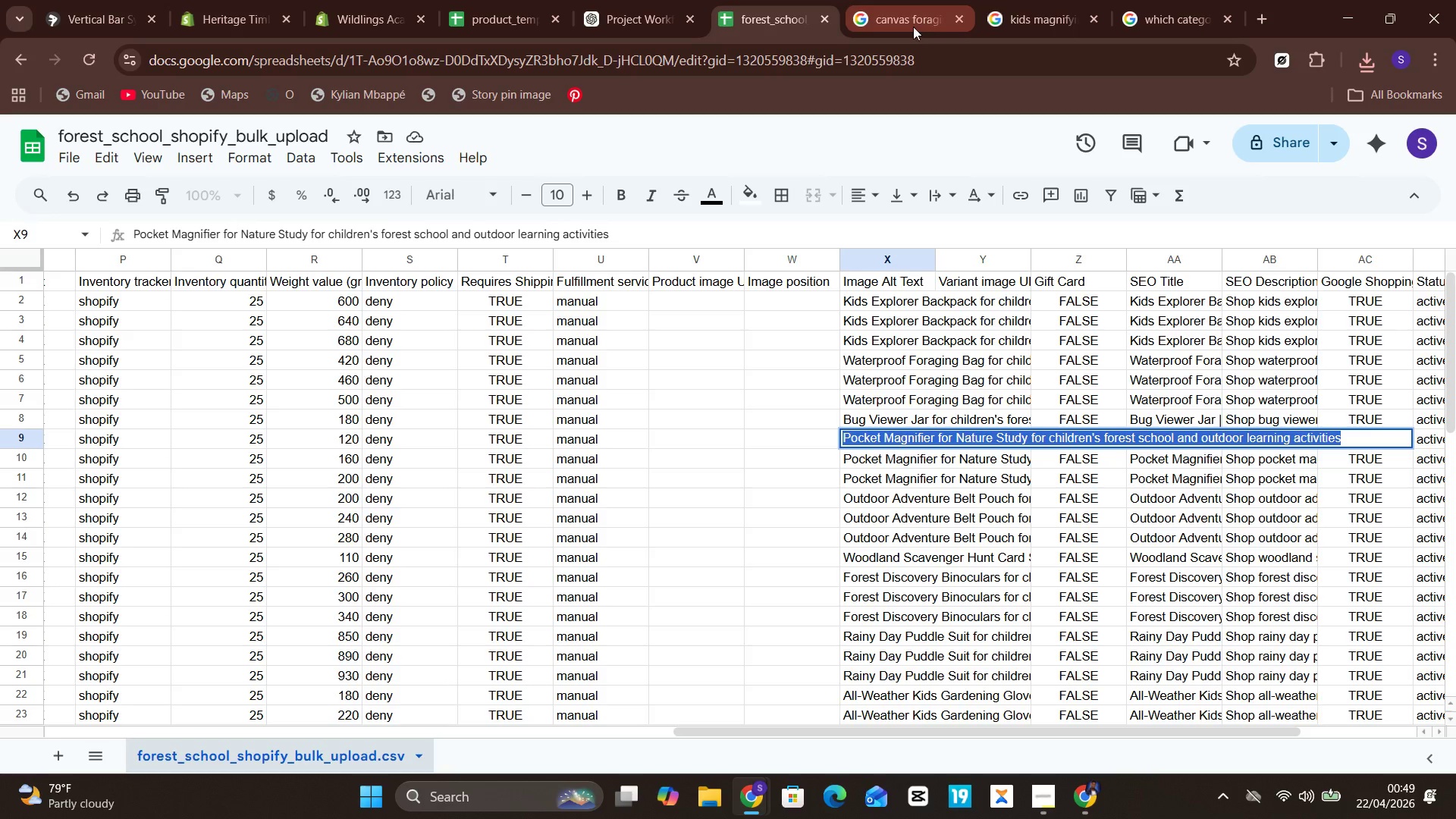 
hold_key(key=C, duration=0.33)
 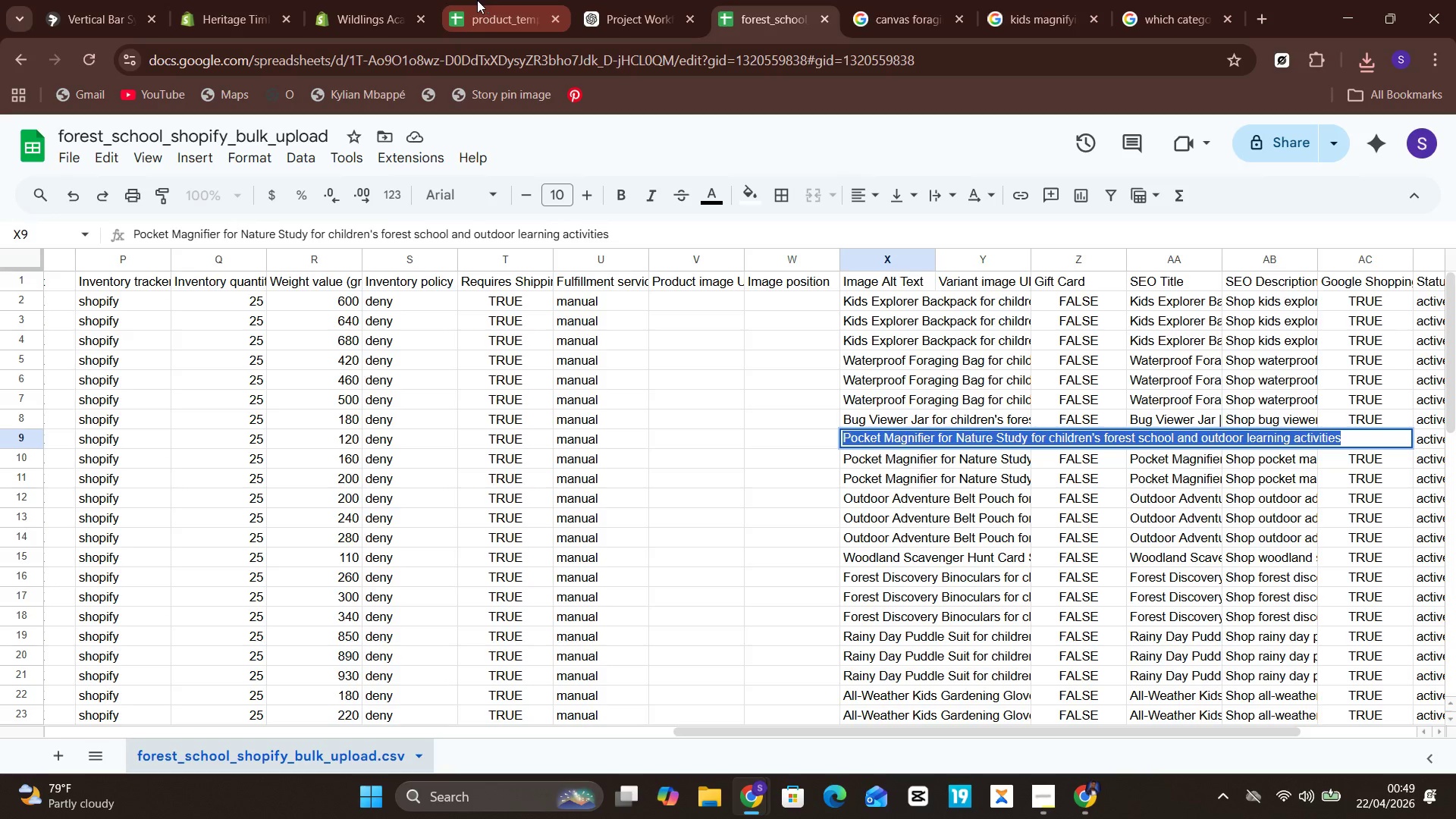 
left_click([382, 0])
 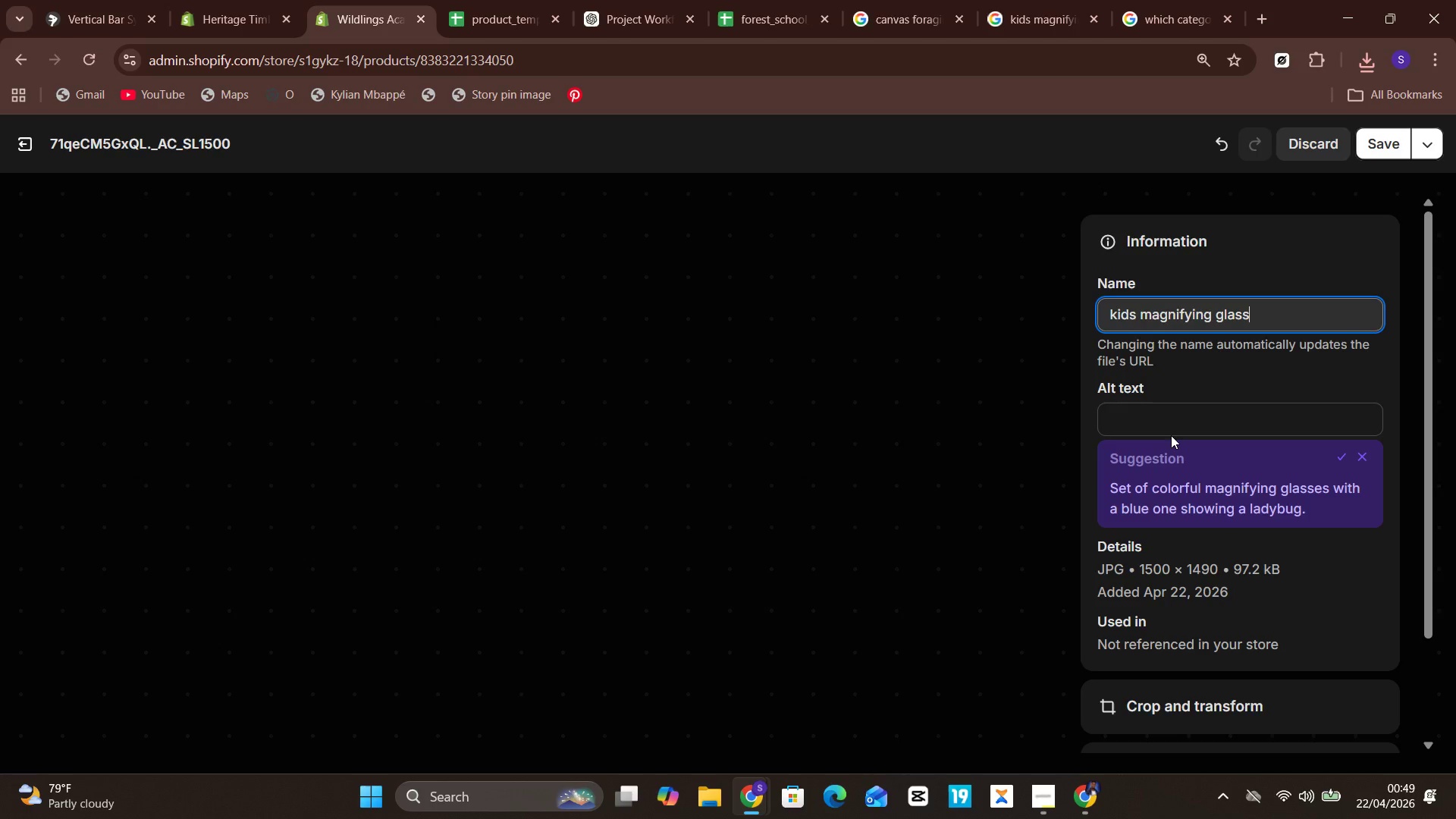 
left_click([1183, 424])
 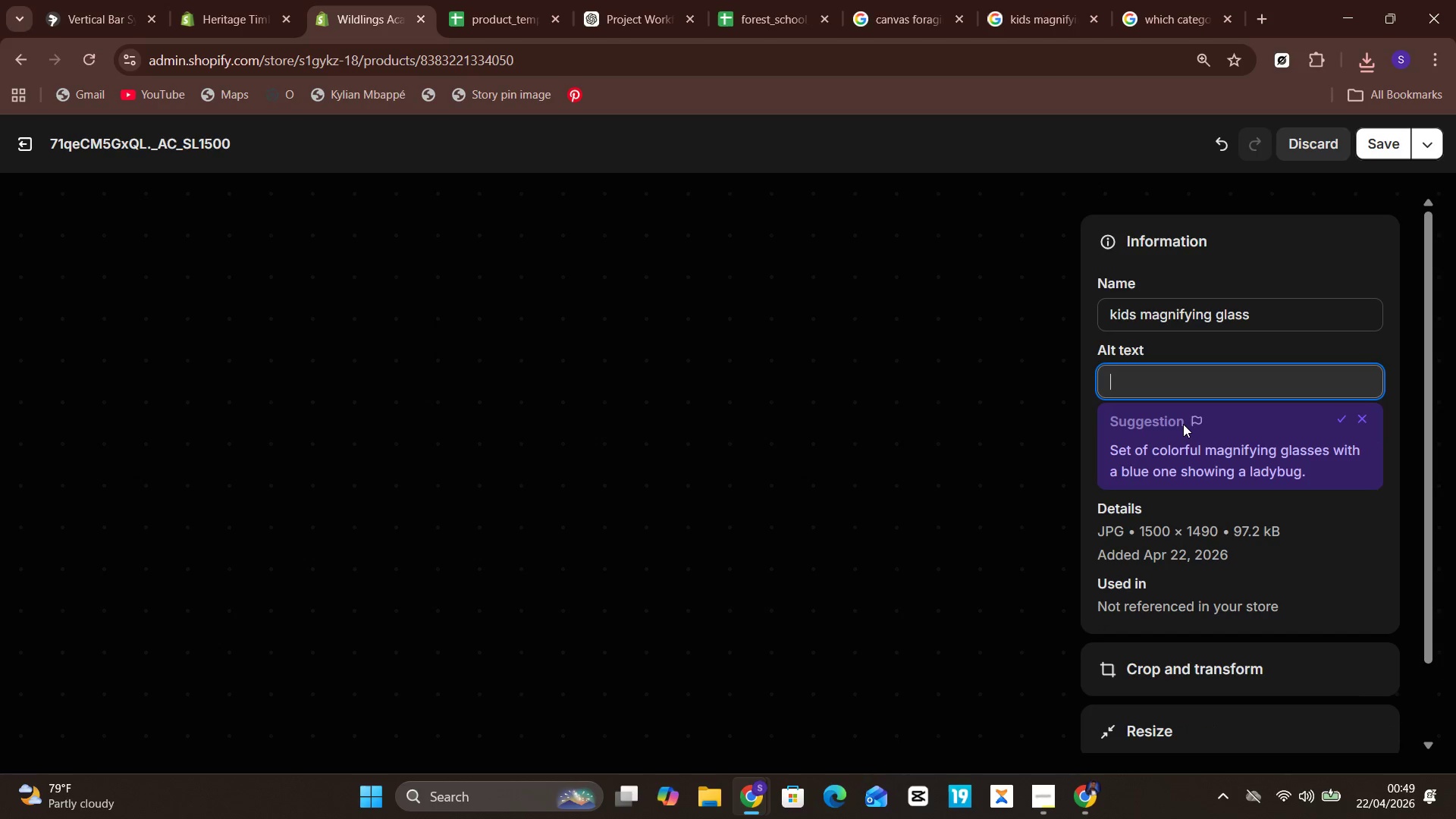 
key(Control+ControlLeft)
 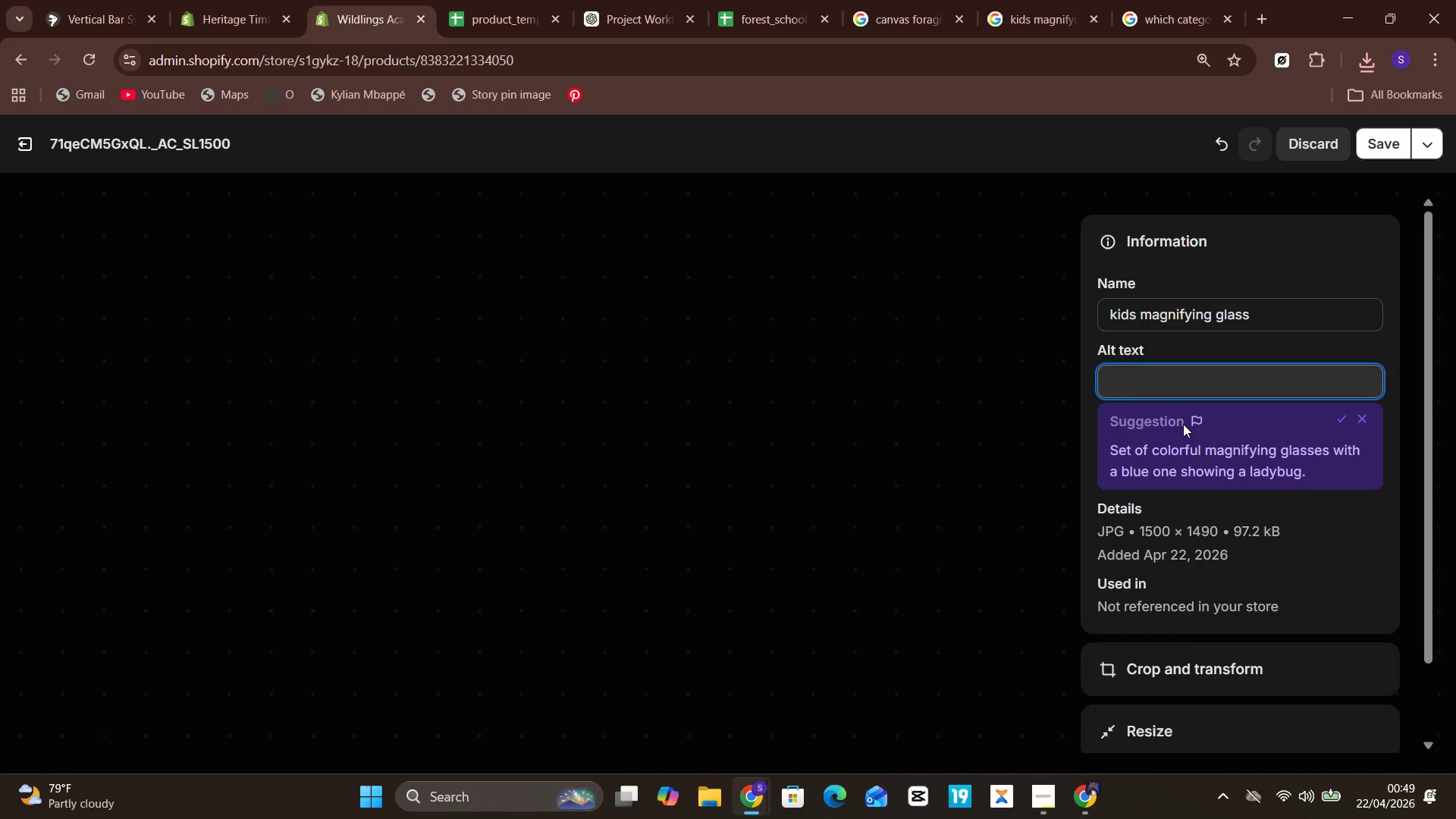 
key(Control+V)
 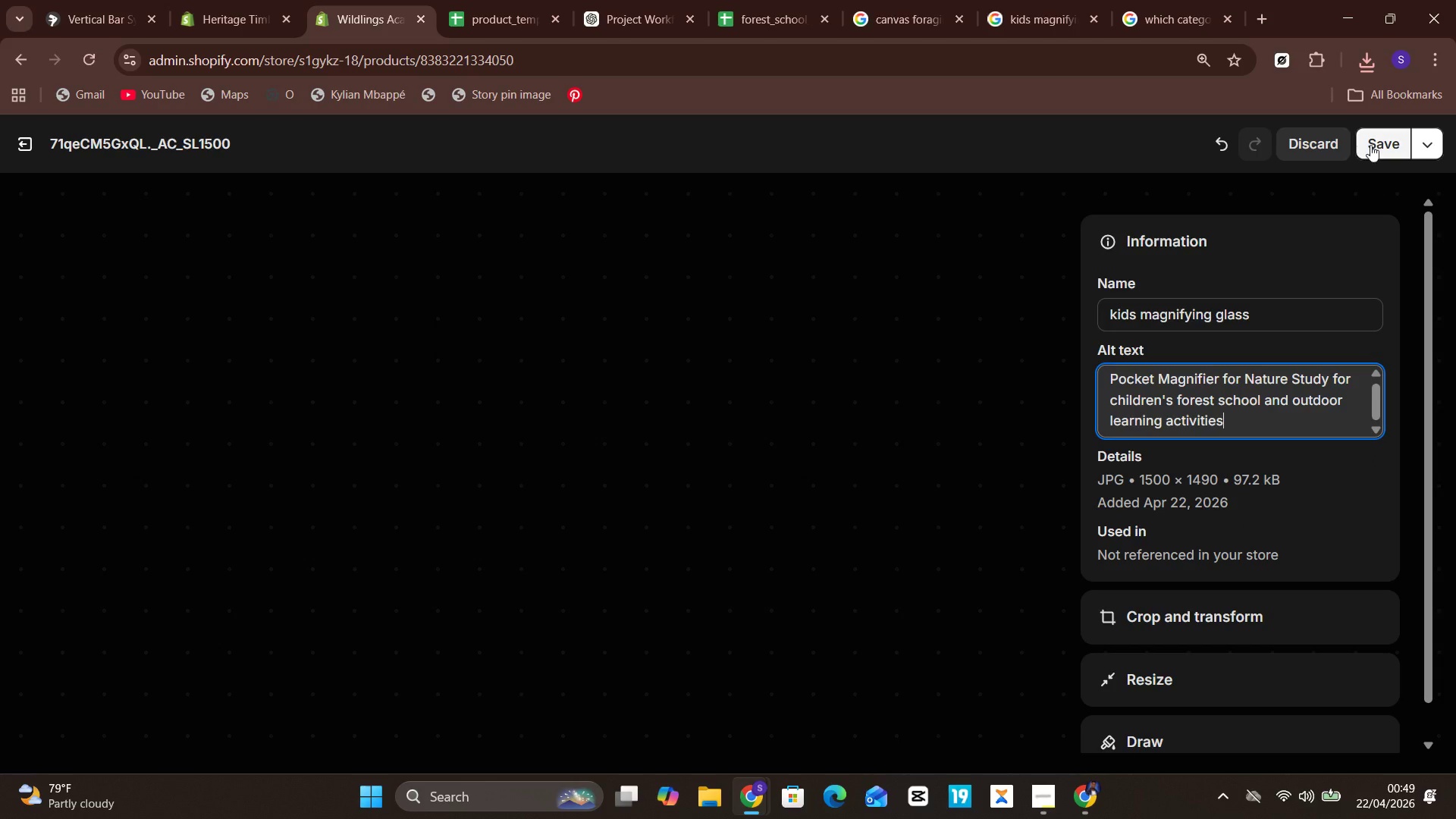 
key(Control+ControlLeft)
 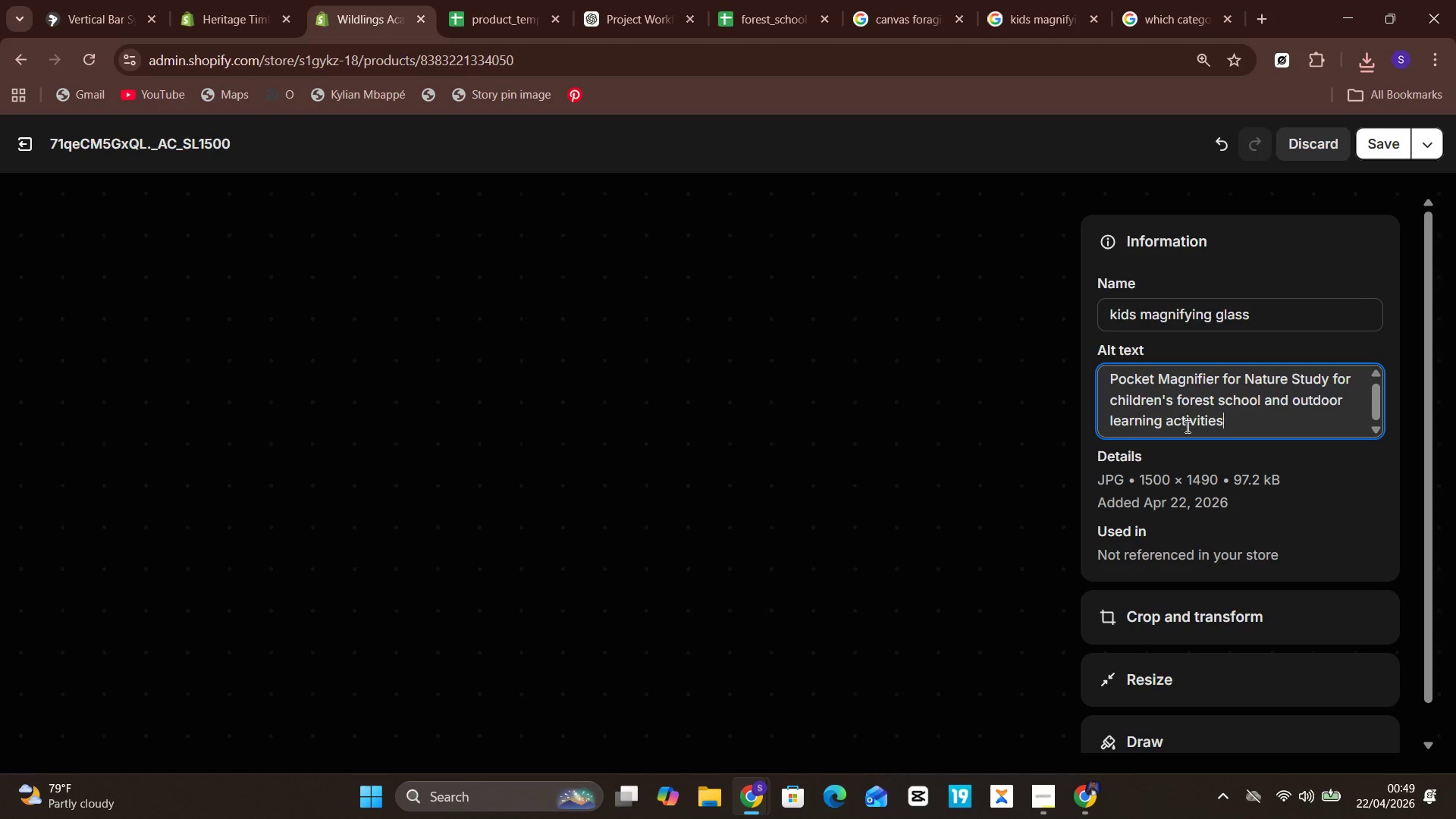 
left_click([1370, 143])
 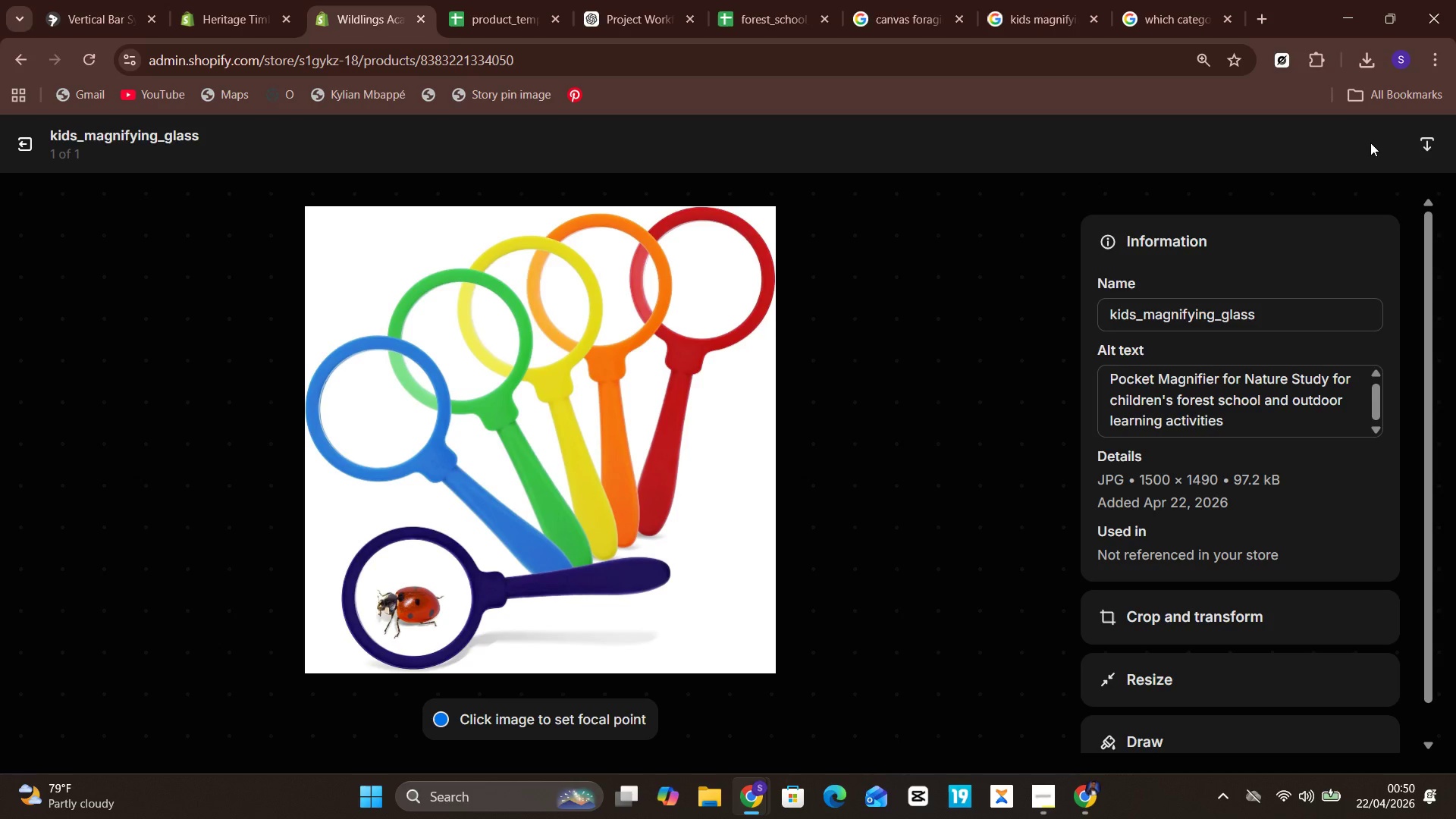 
wait(33.84)
 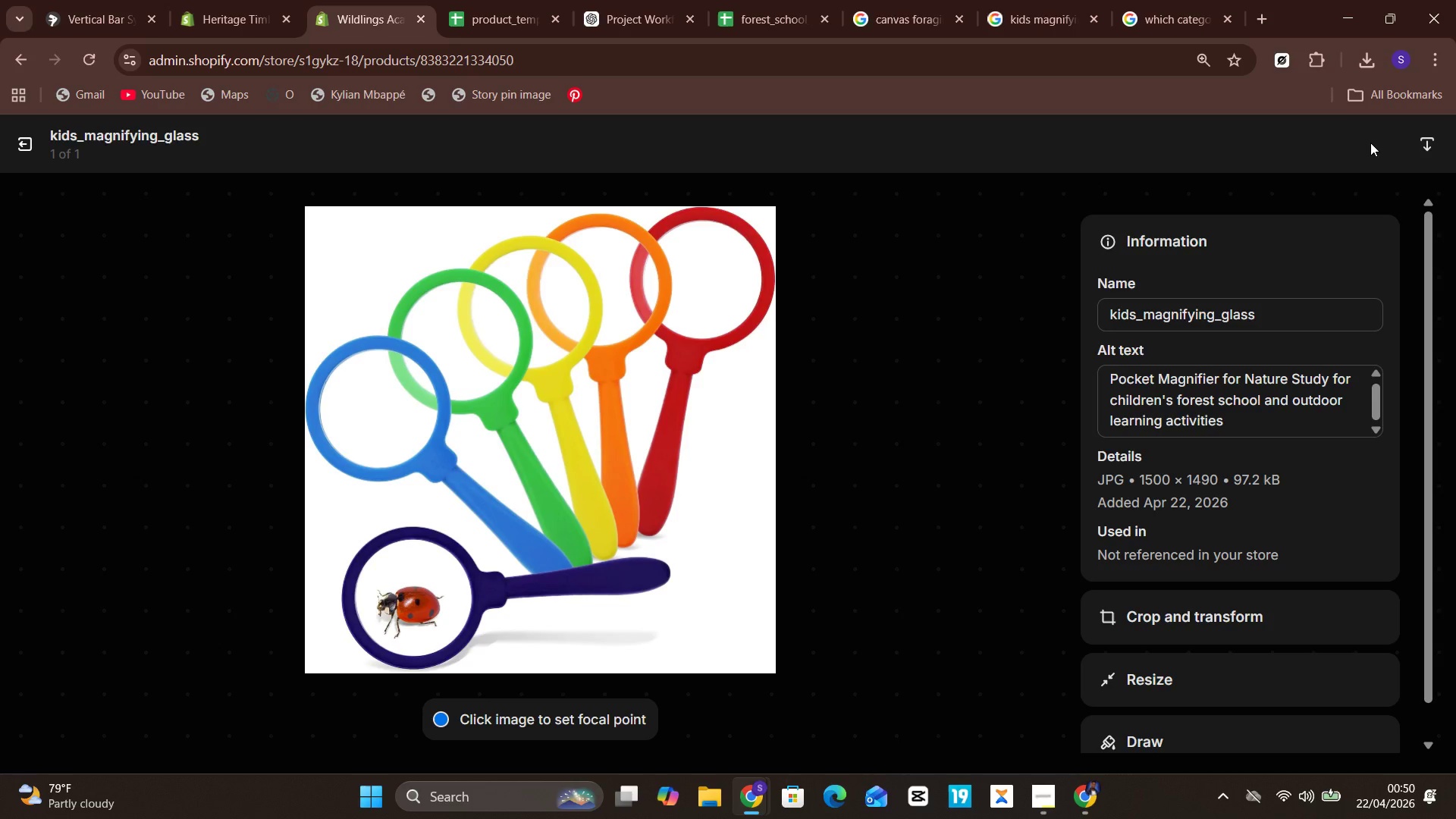 
left_click([38, 143])
 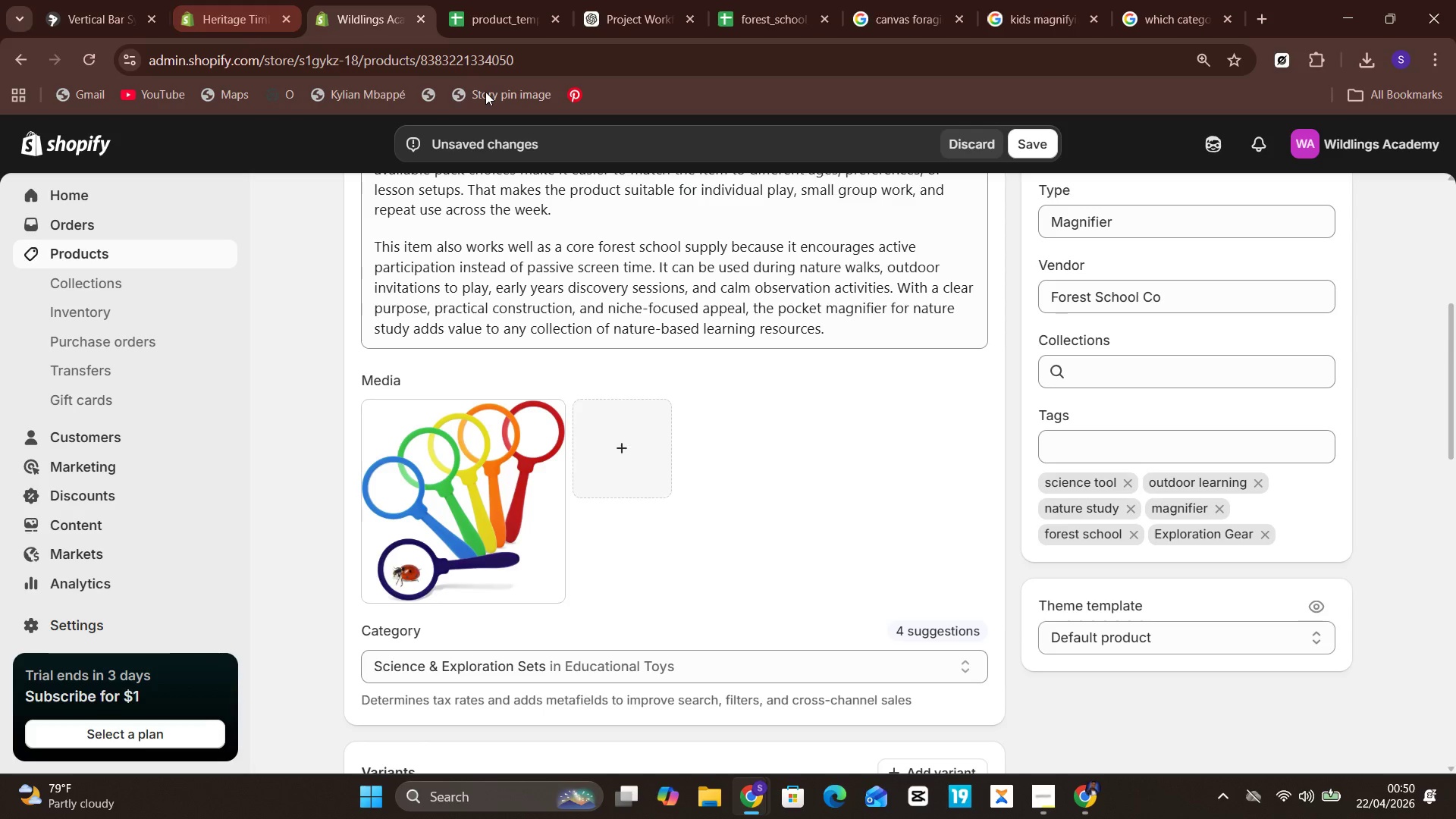 
wait(5.67)
 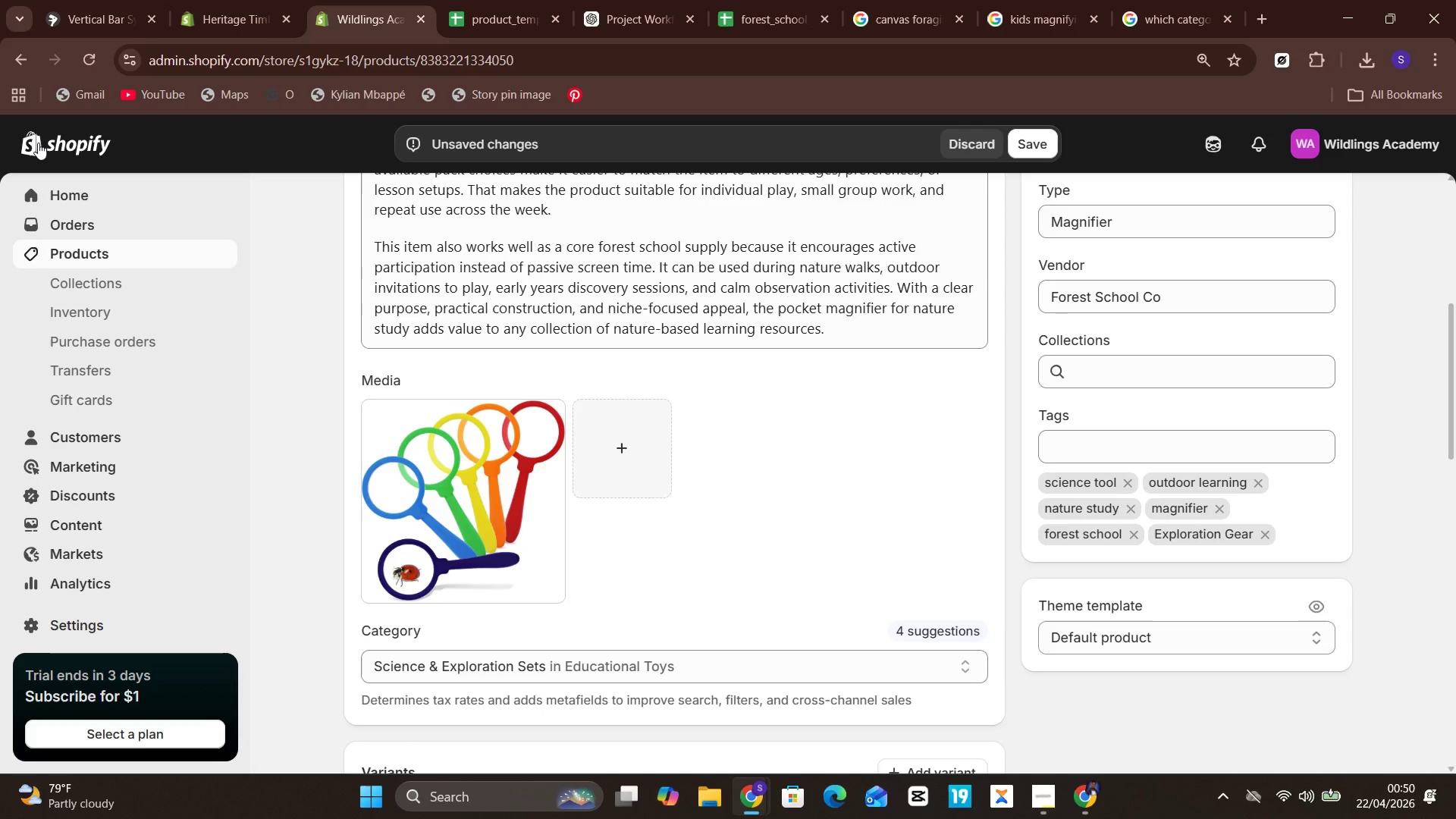 
left_click([1043, 144])
 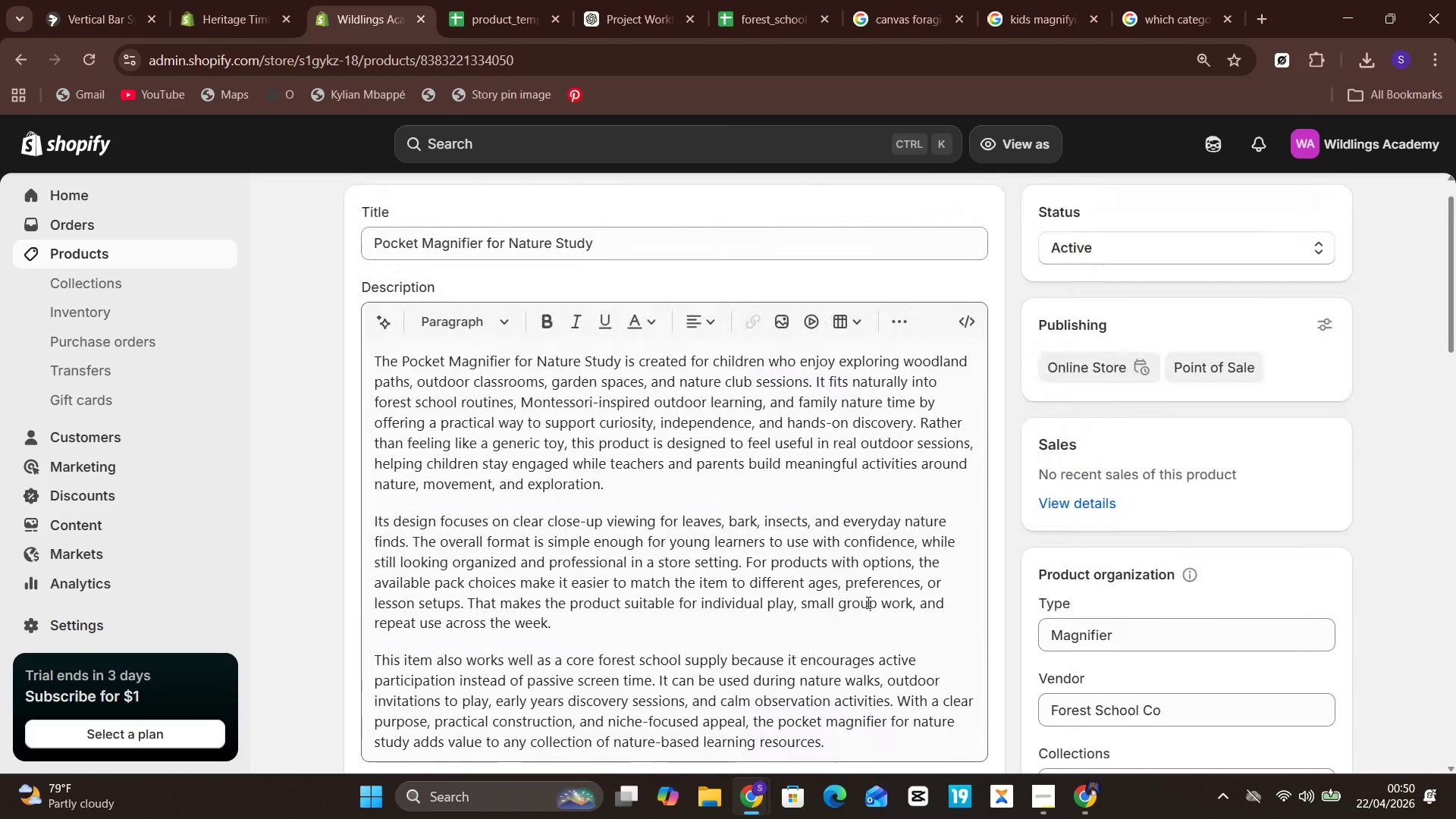 
wait(19.48)
 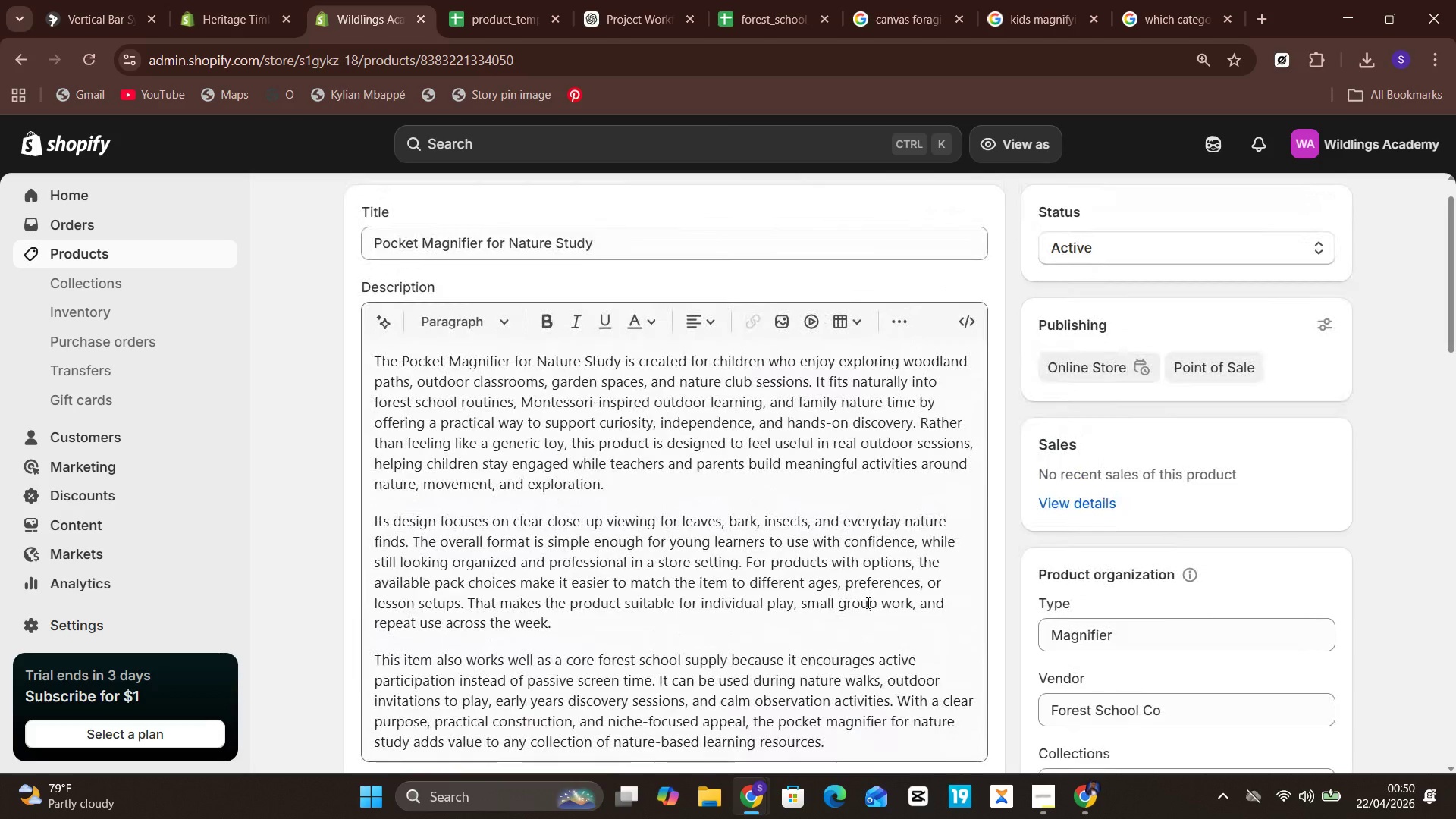 
left_click([112, 253])
 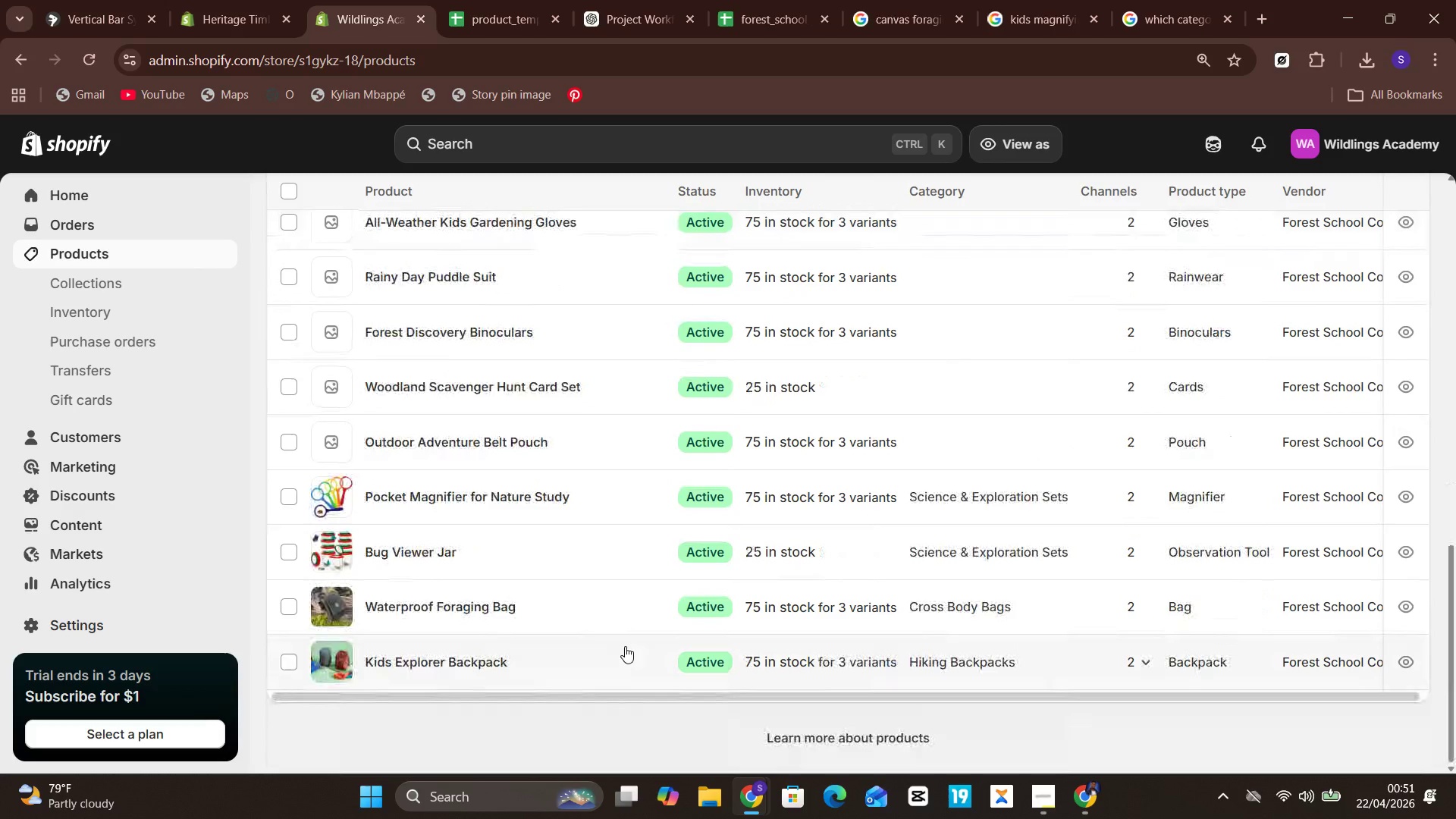 
wait(7.03)
 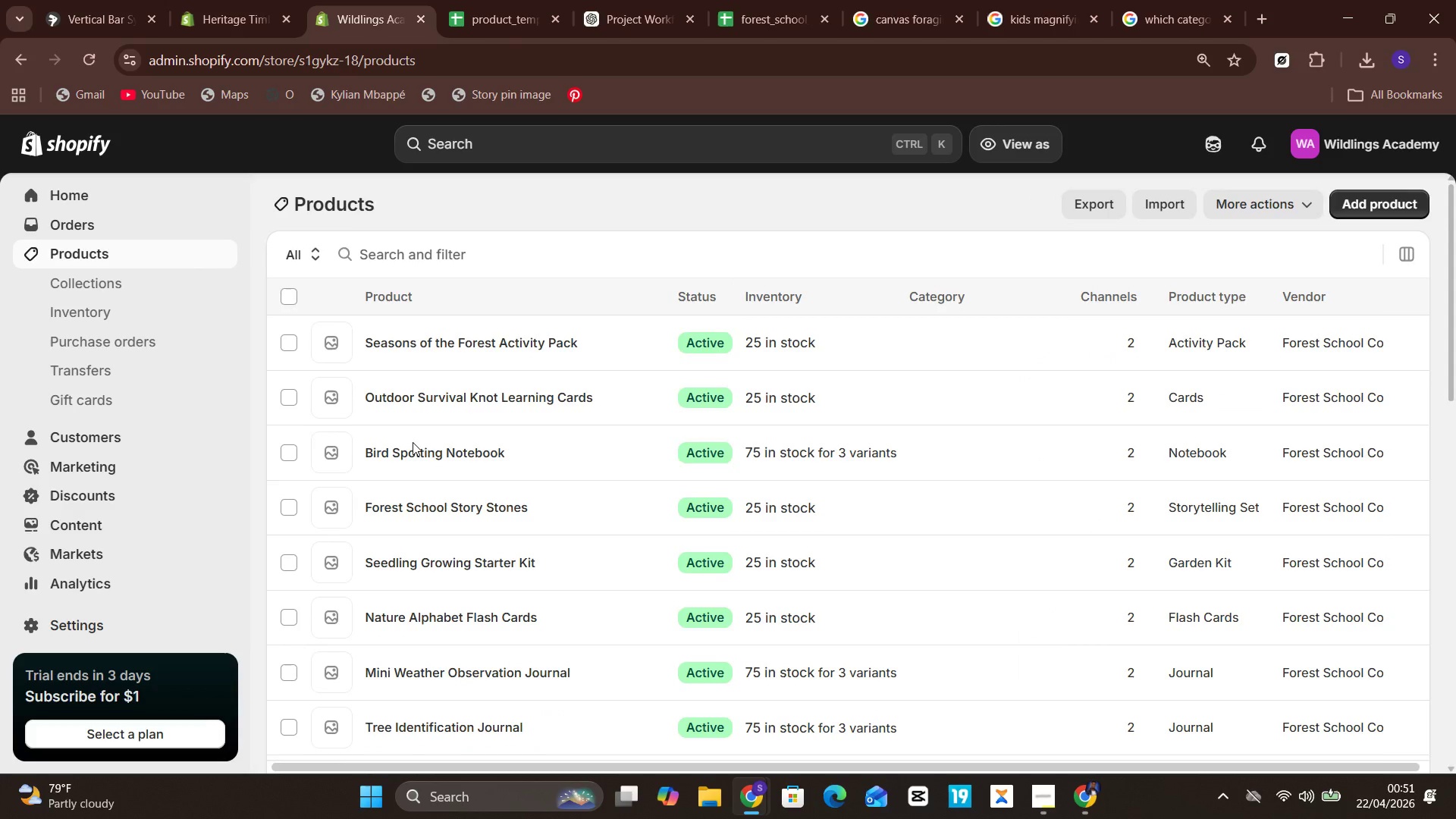 
left_click([531, 442])
 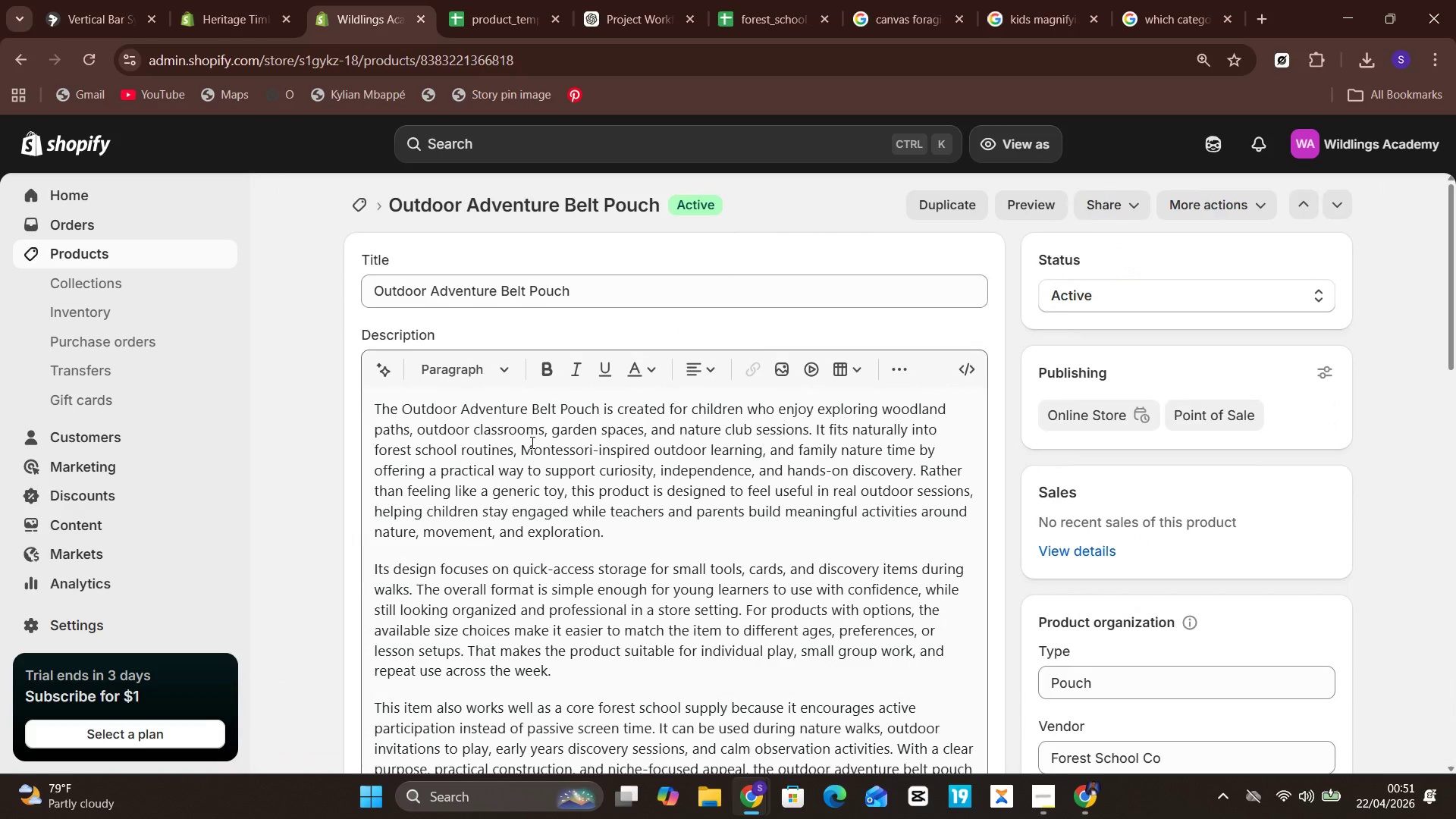 
wait(13.73)
 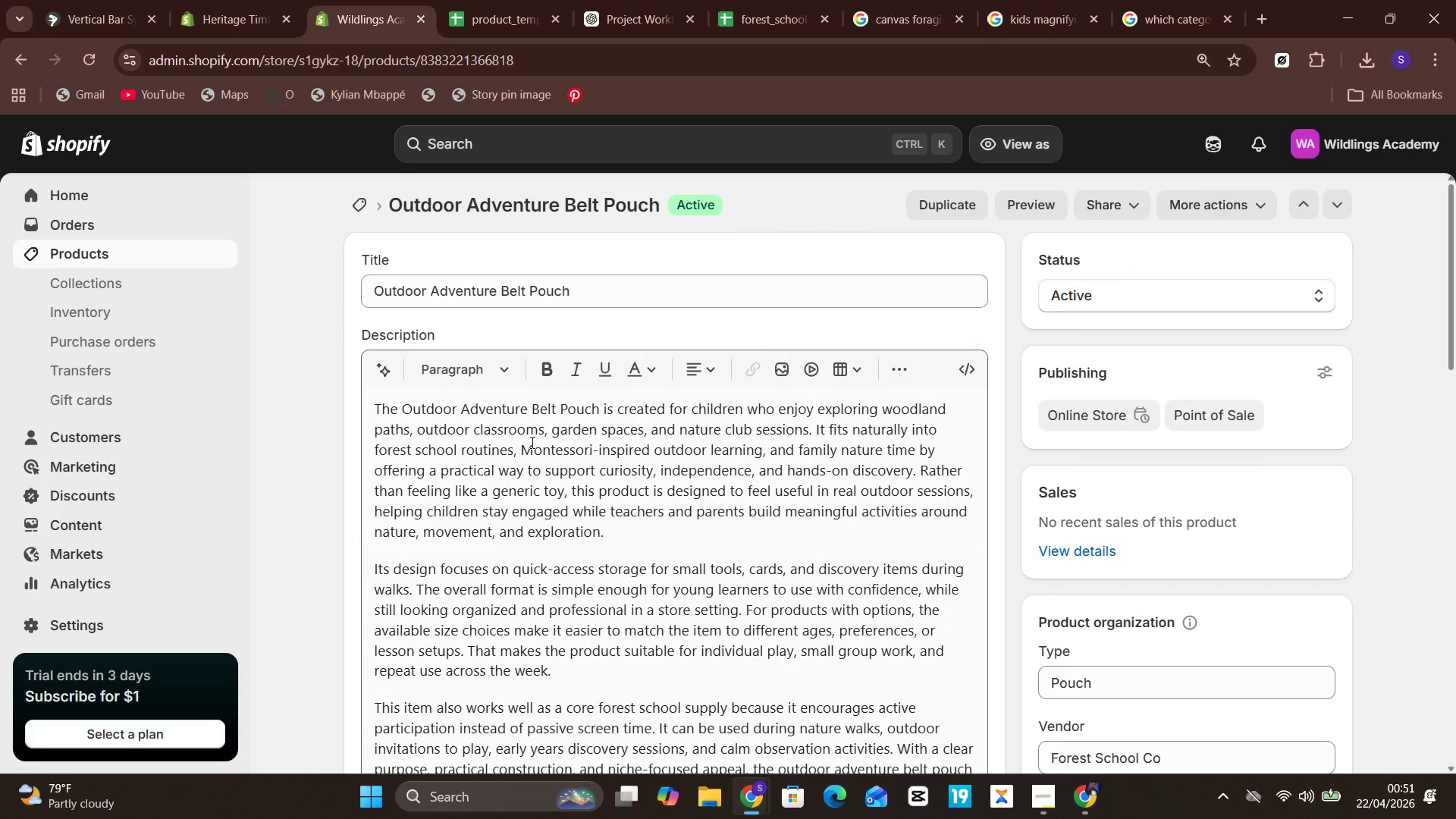 
left_click([518, 547])
 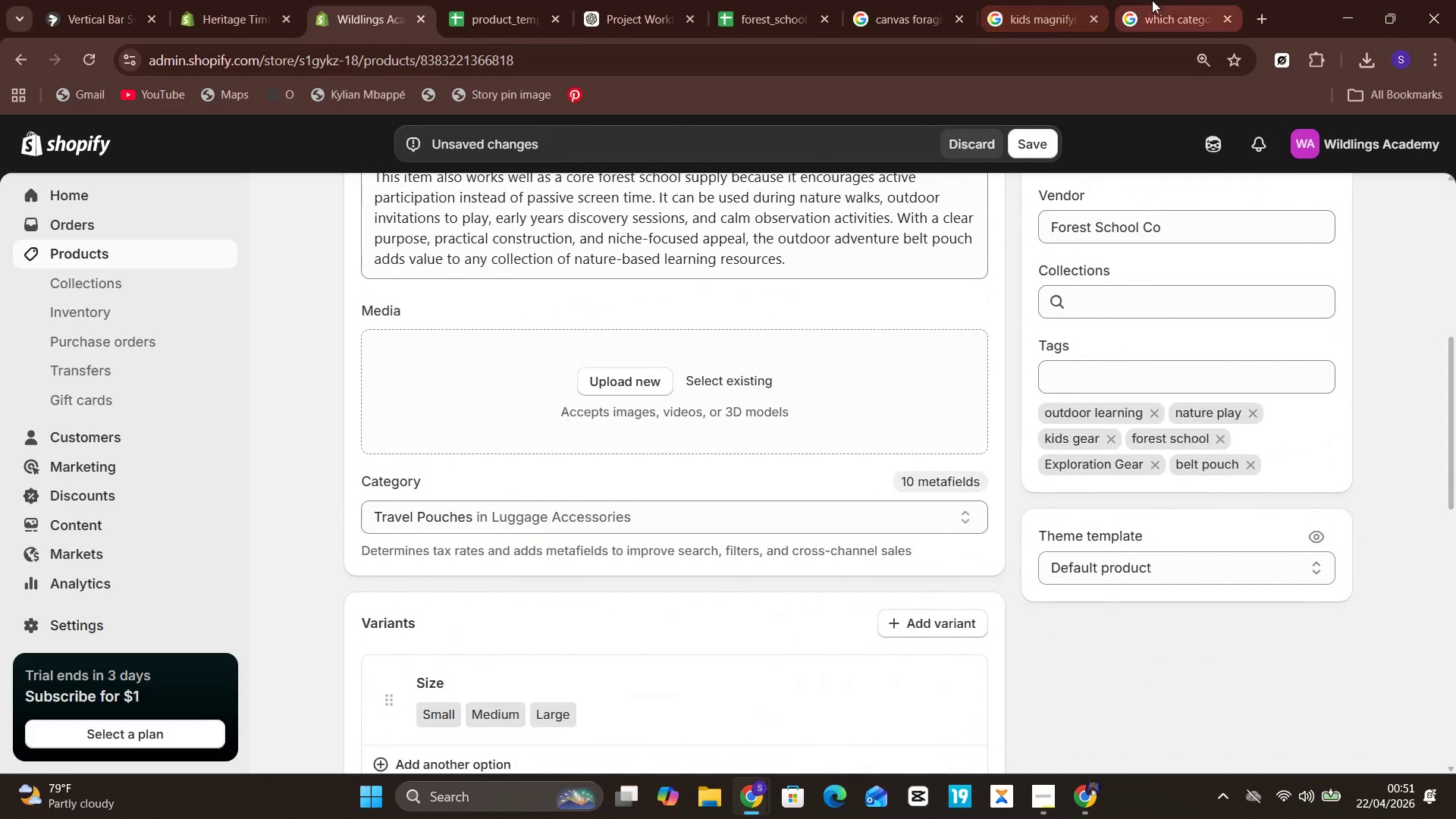 
left_click([1025, 0])
 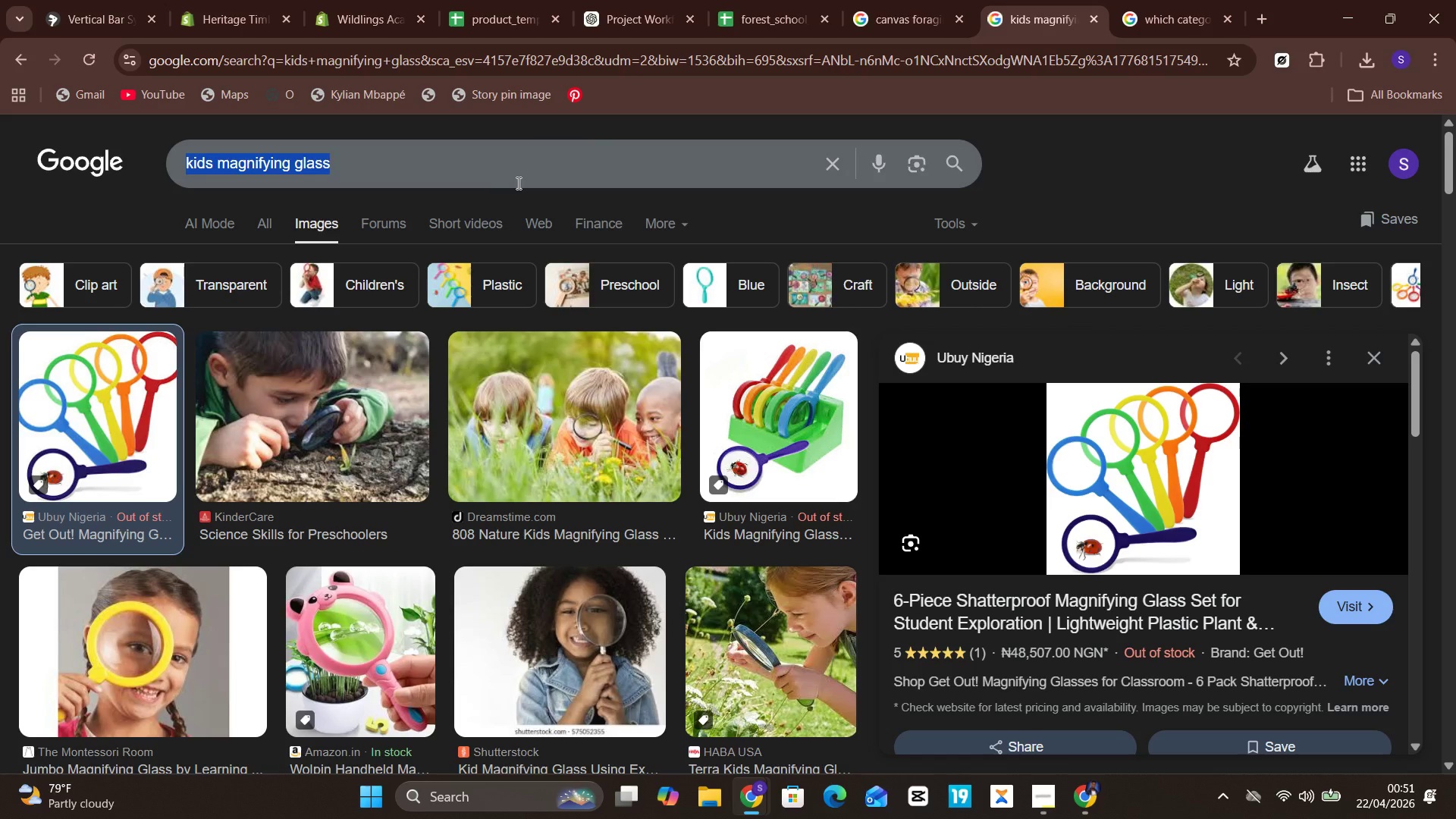 
type(belt adventure )
 